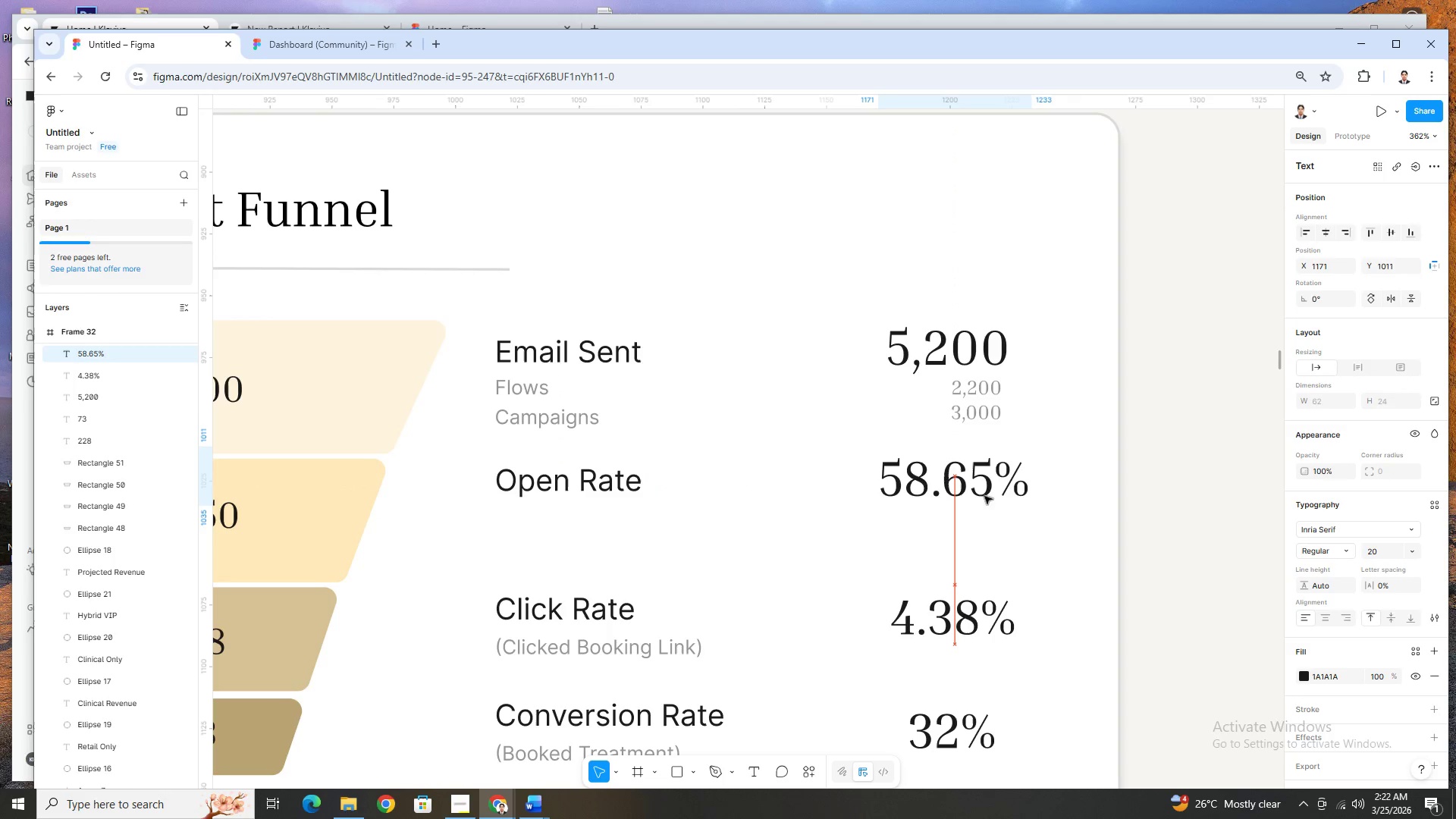 
key(ArrowDown)
 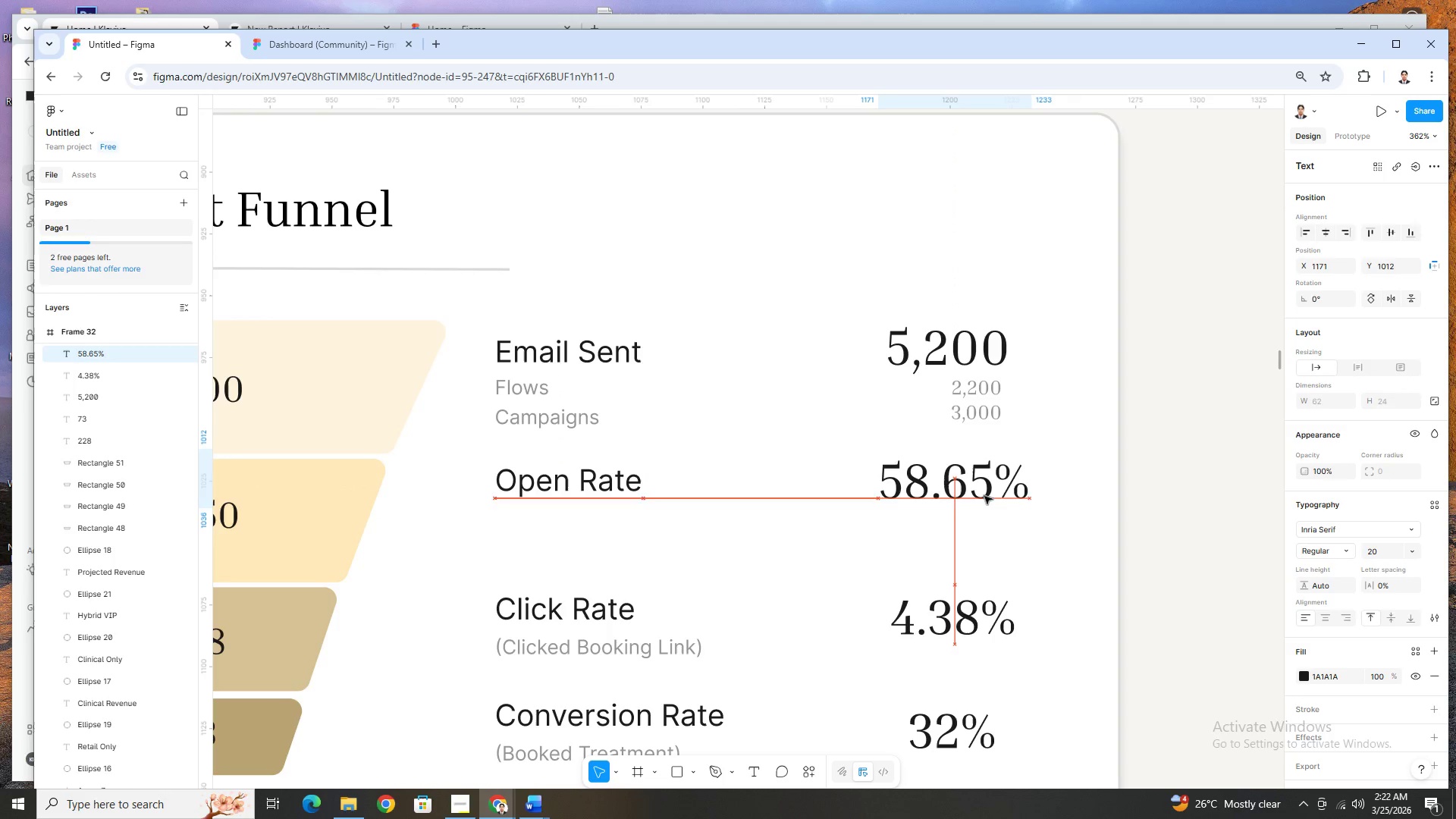 
key(ArrowUp)
 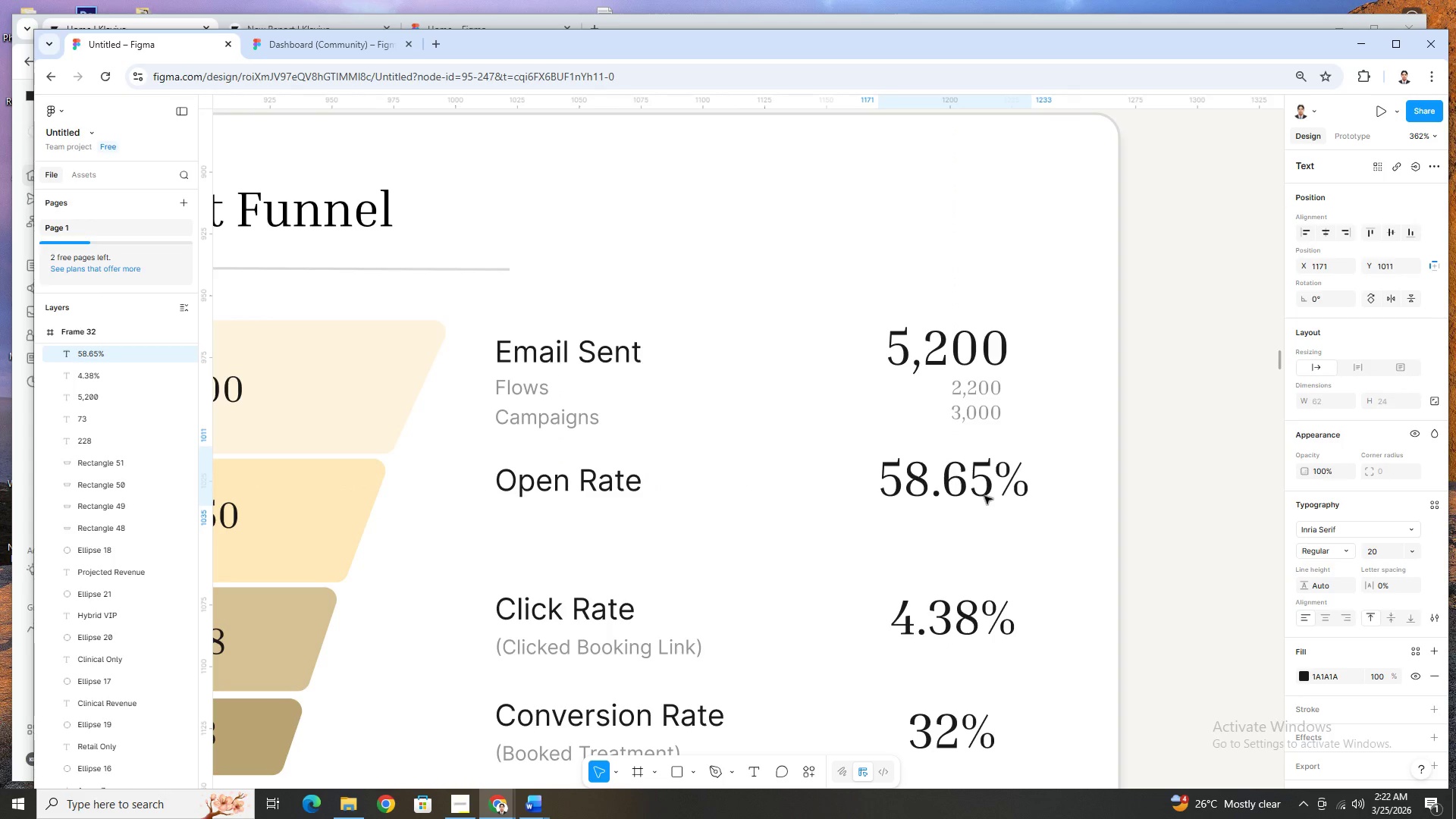 
key(ArrowUp)
 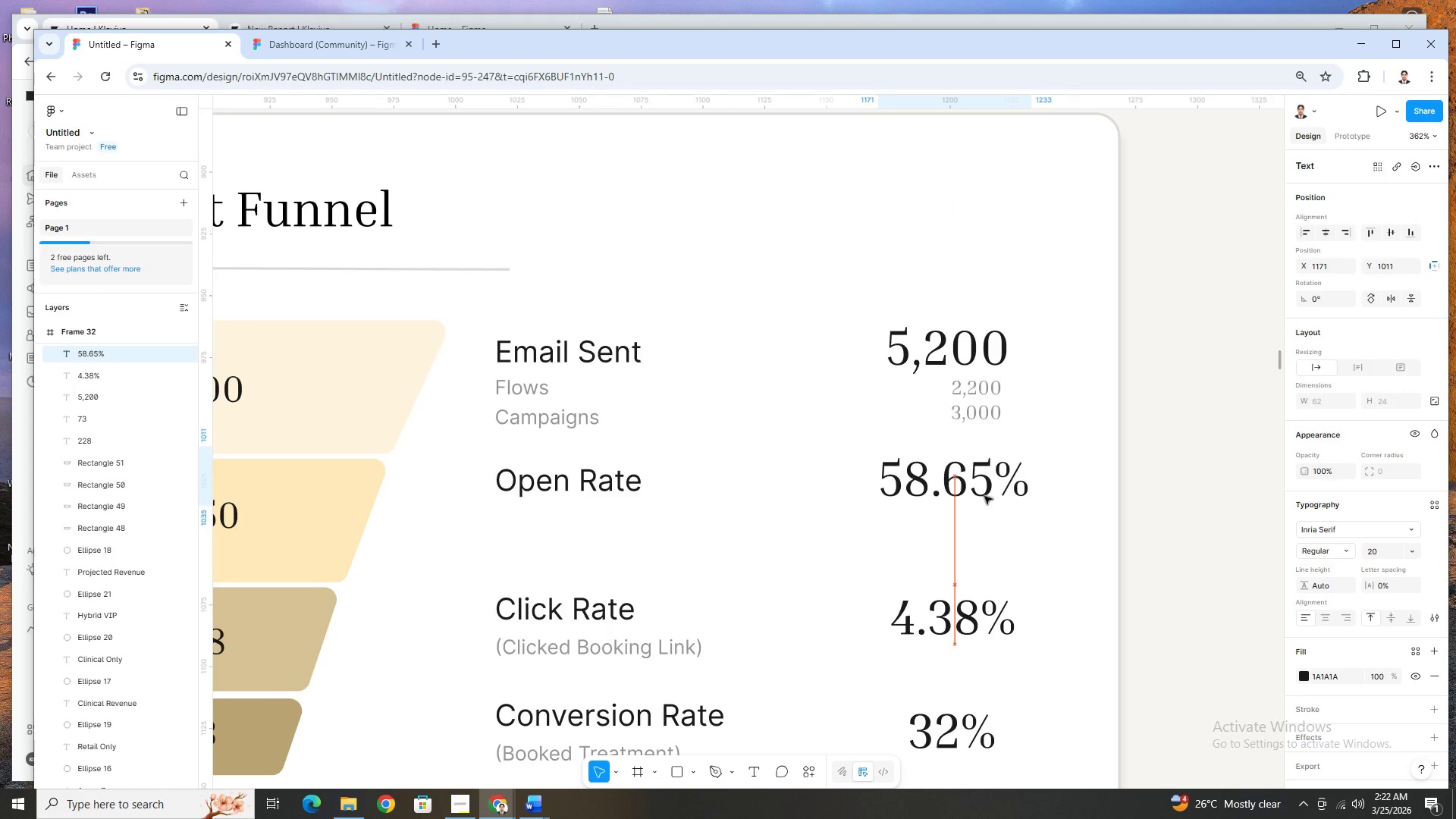 
key(ArrowDown)
 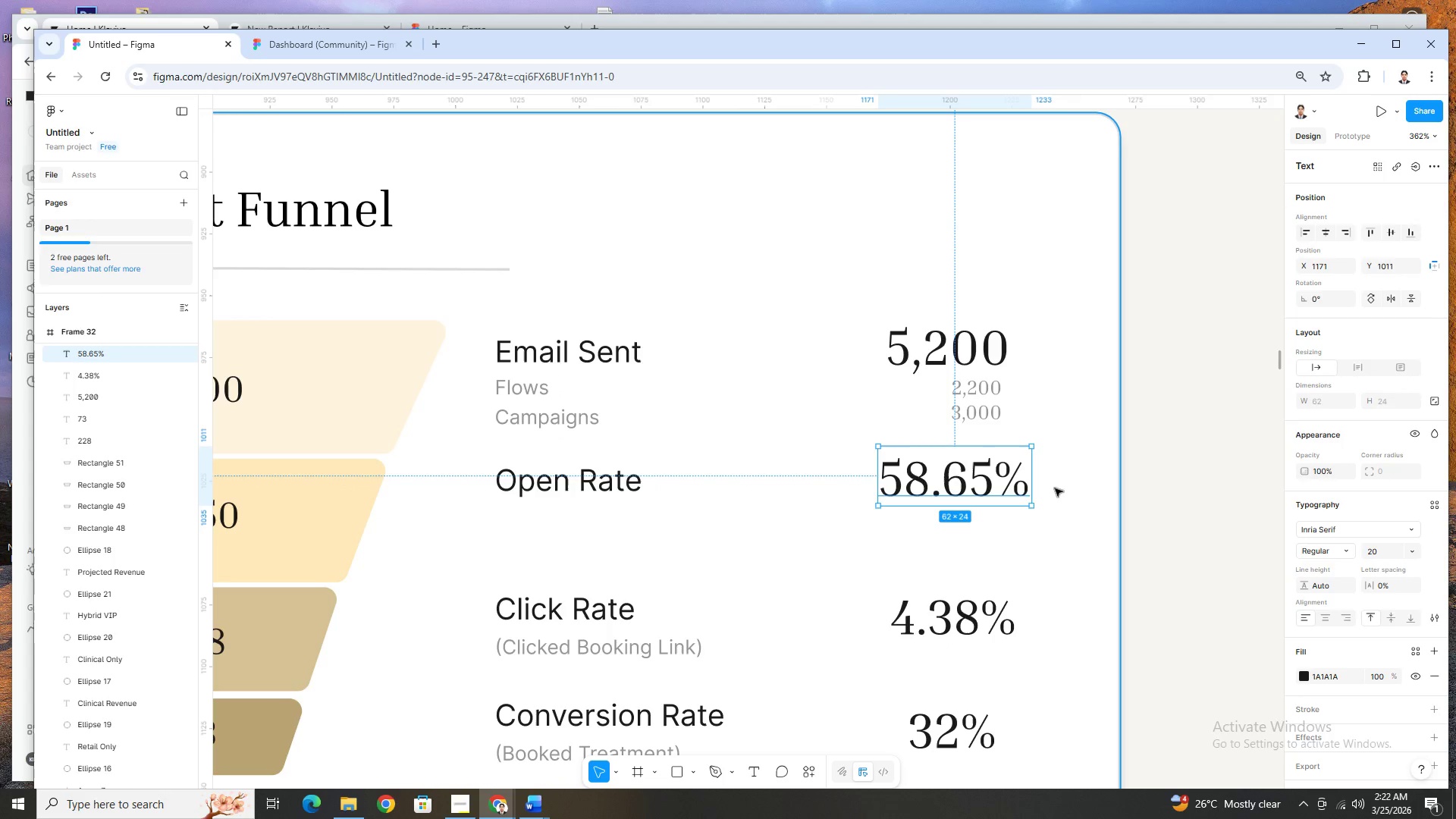 
left_click([1055, 488])
 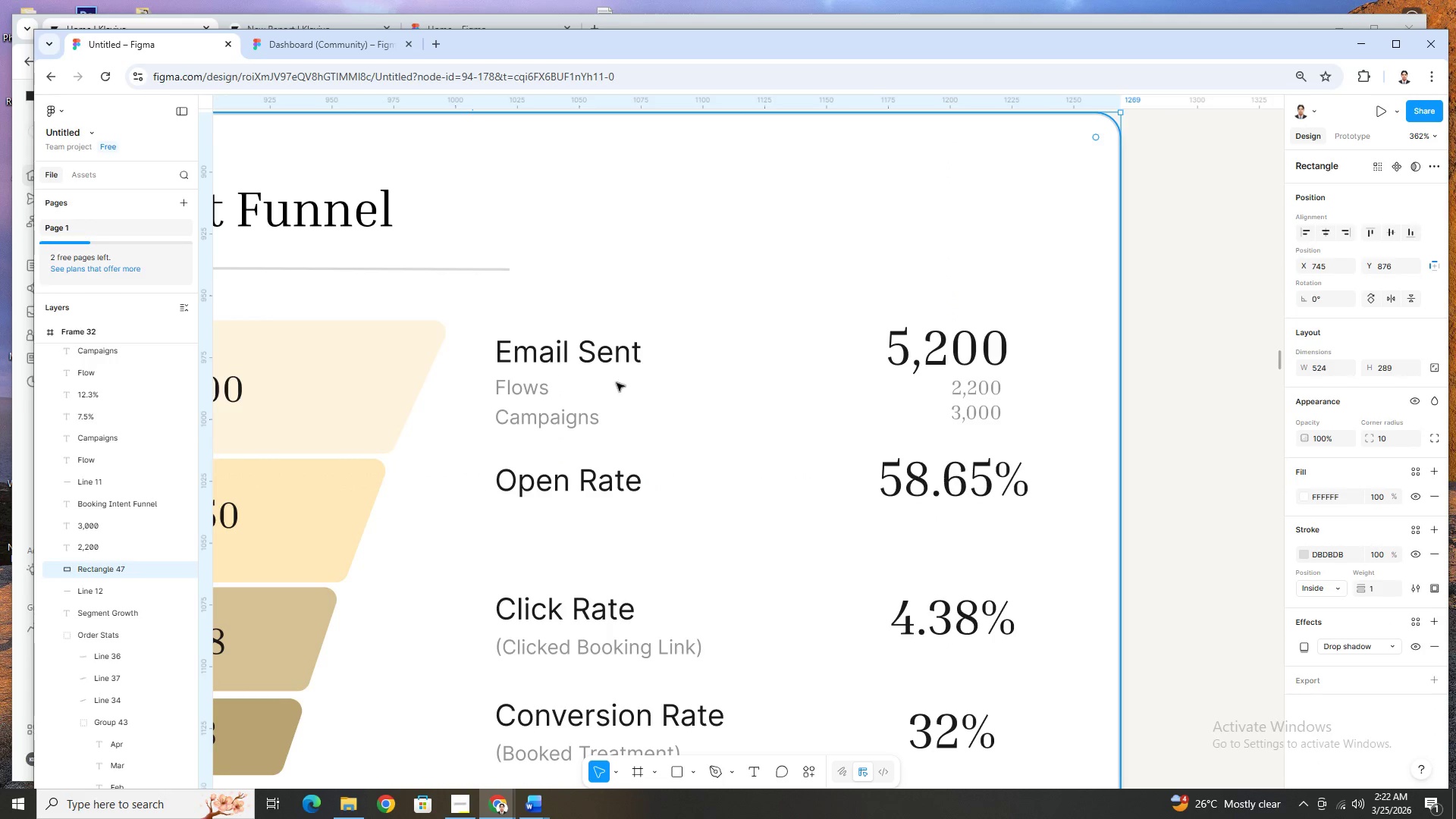 
left_click([516, 390])
 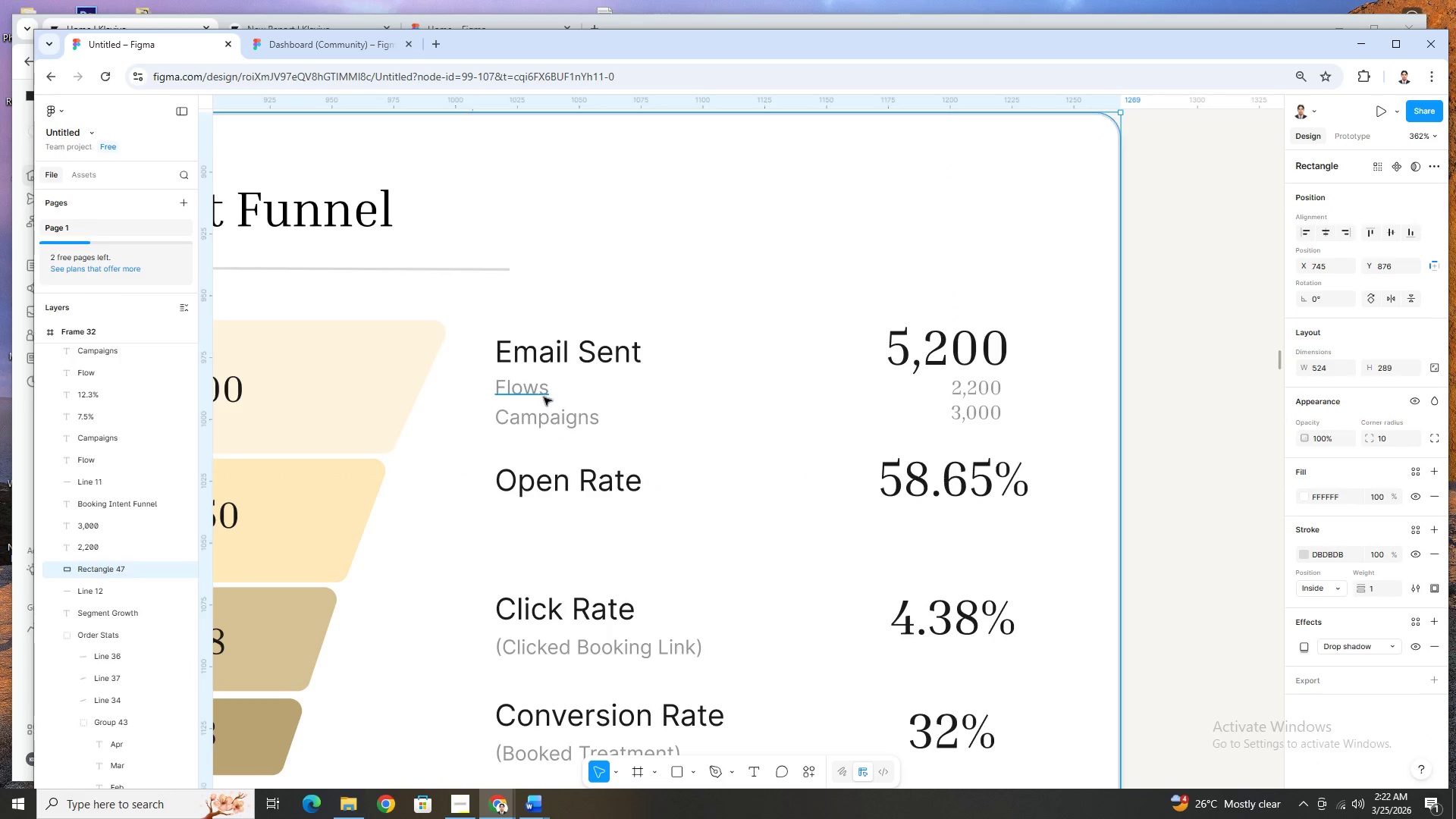 
hold_key(key=ShiftLeft, duration=1.5)
left_click([558, 417])
 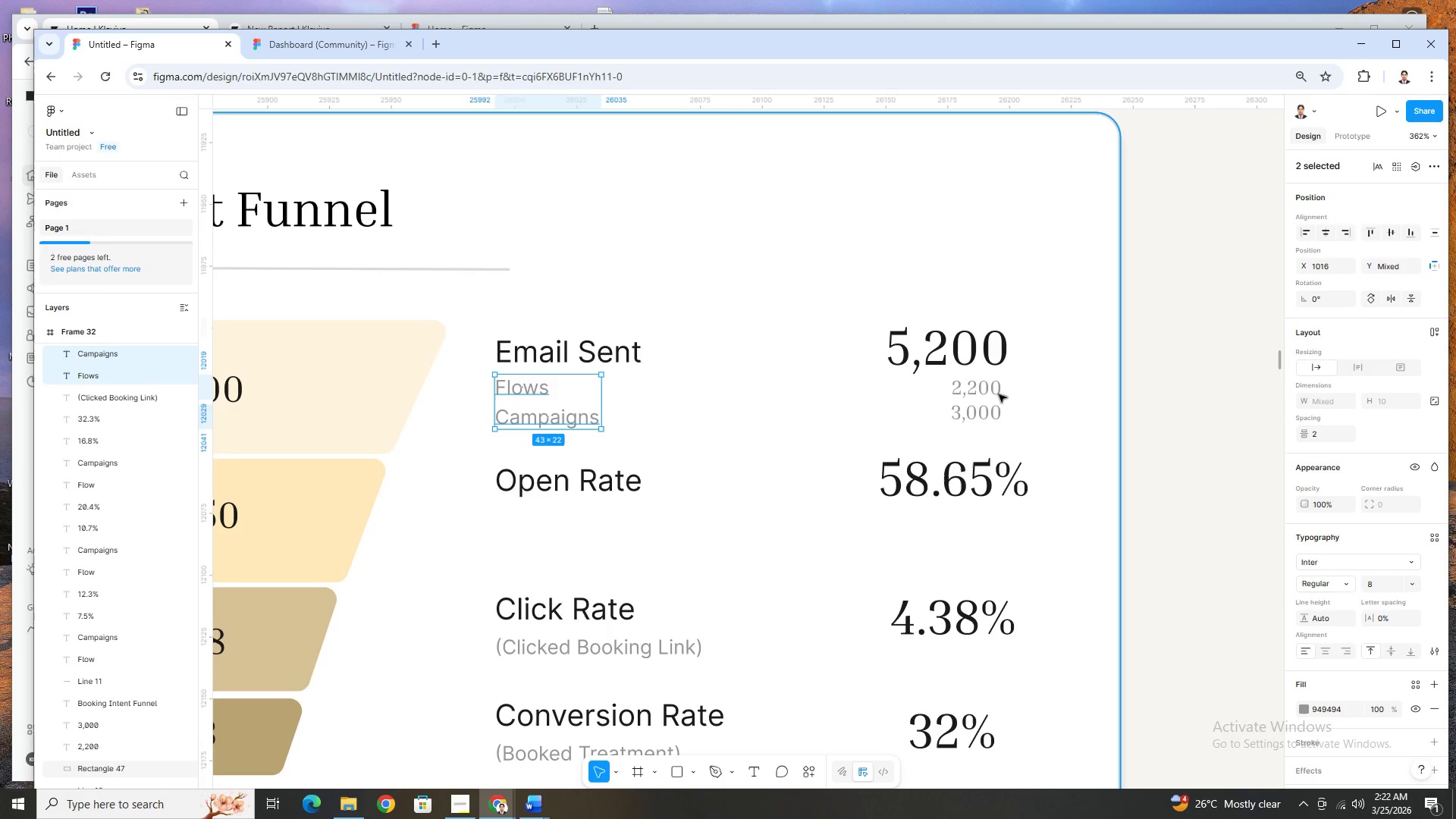 
left_click([987, 388])
 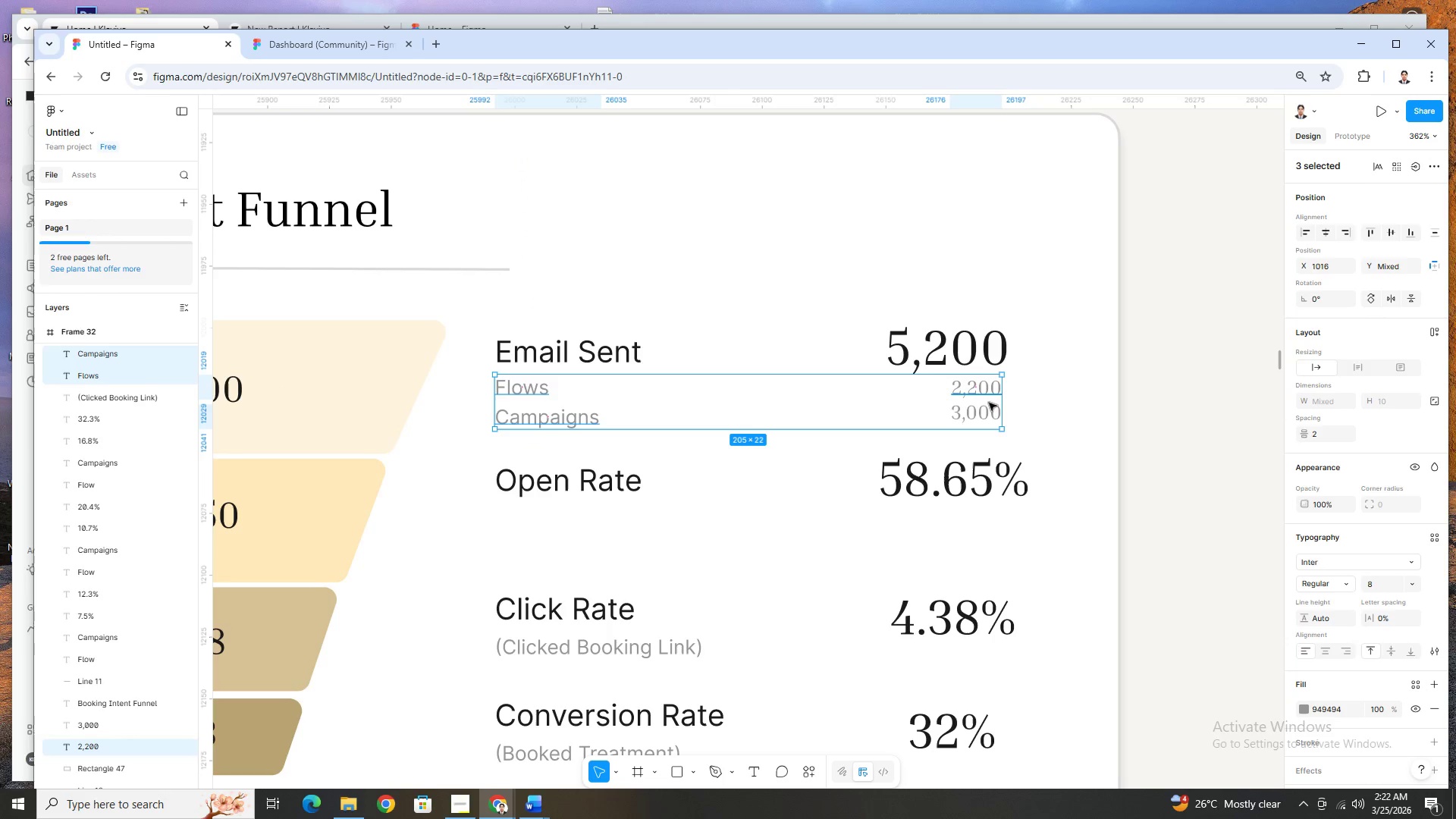 
hold_key(key=ShiftLeft, duration=0.59)
left_click([987, 420])
 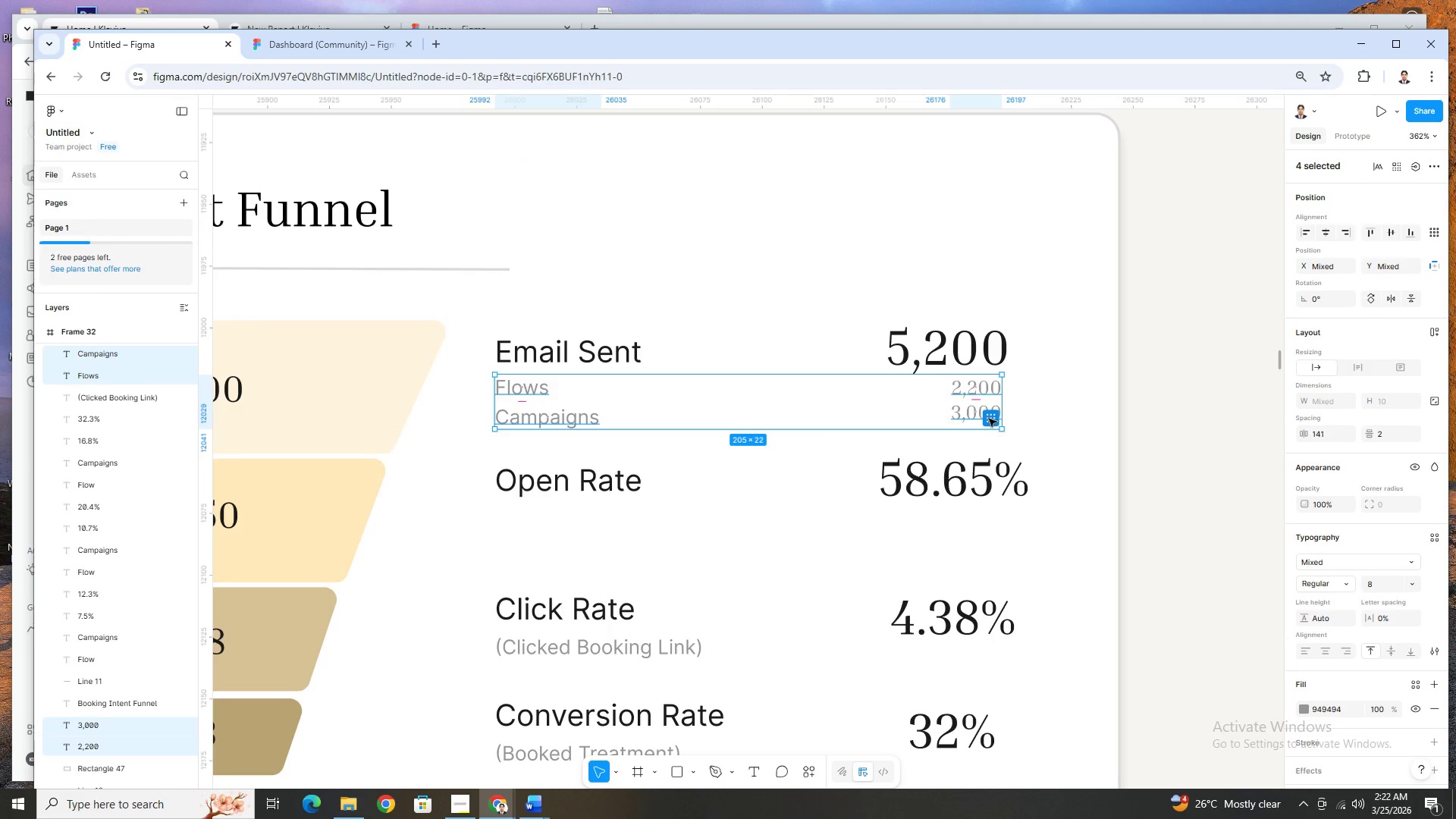 
key(Control+C)
 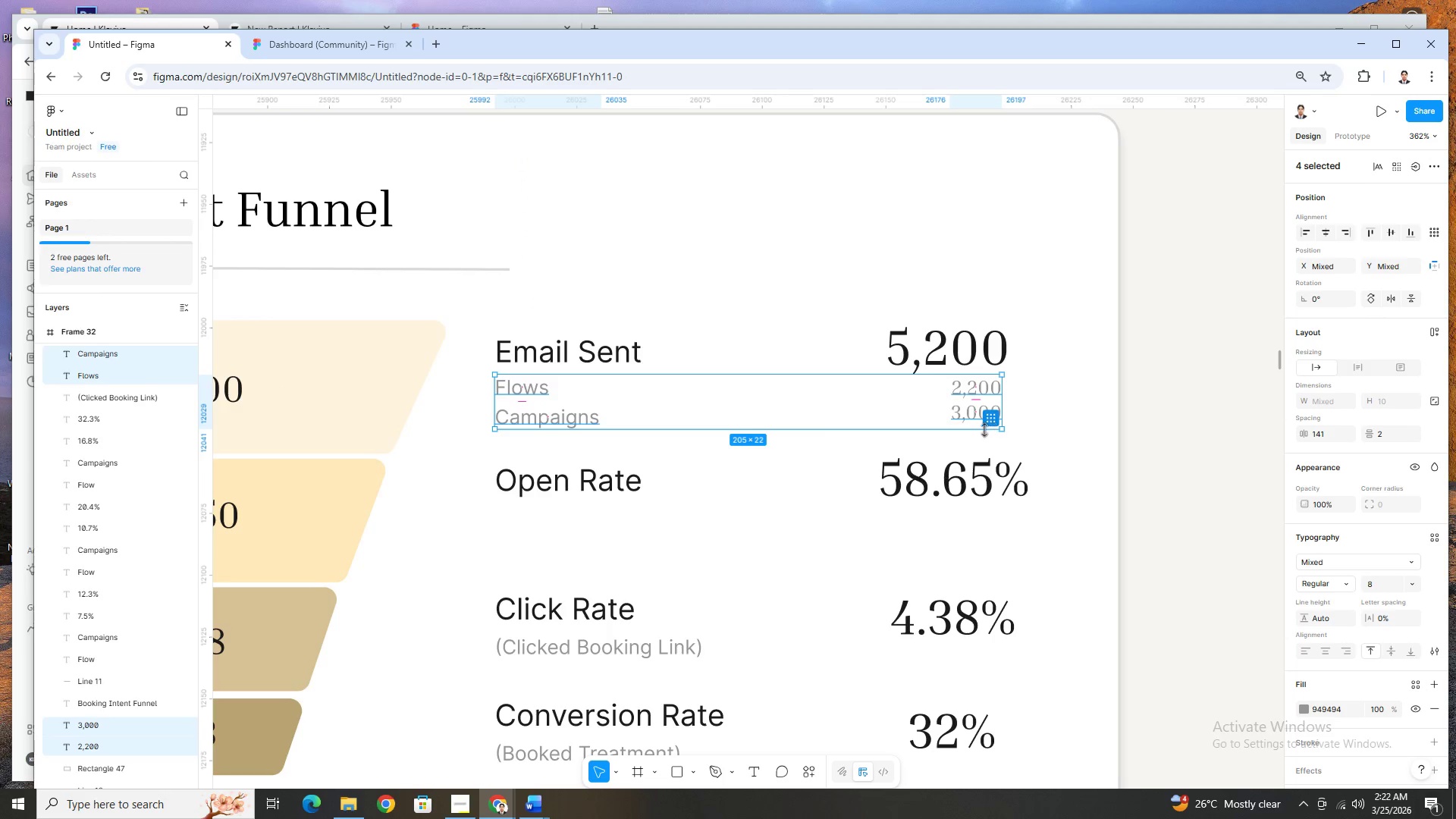 
key(Control+V)
 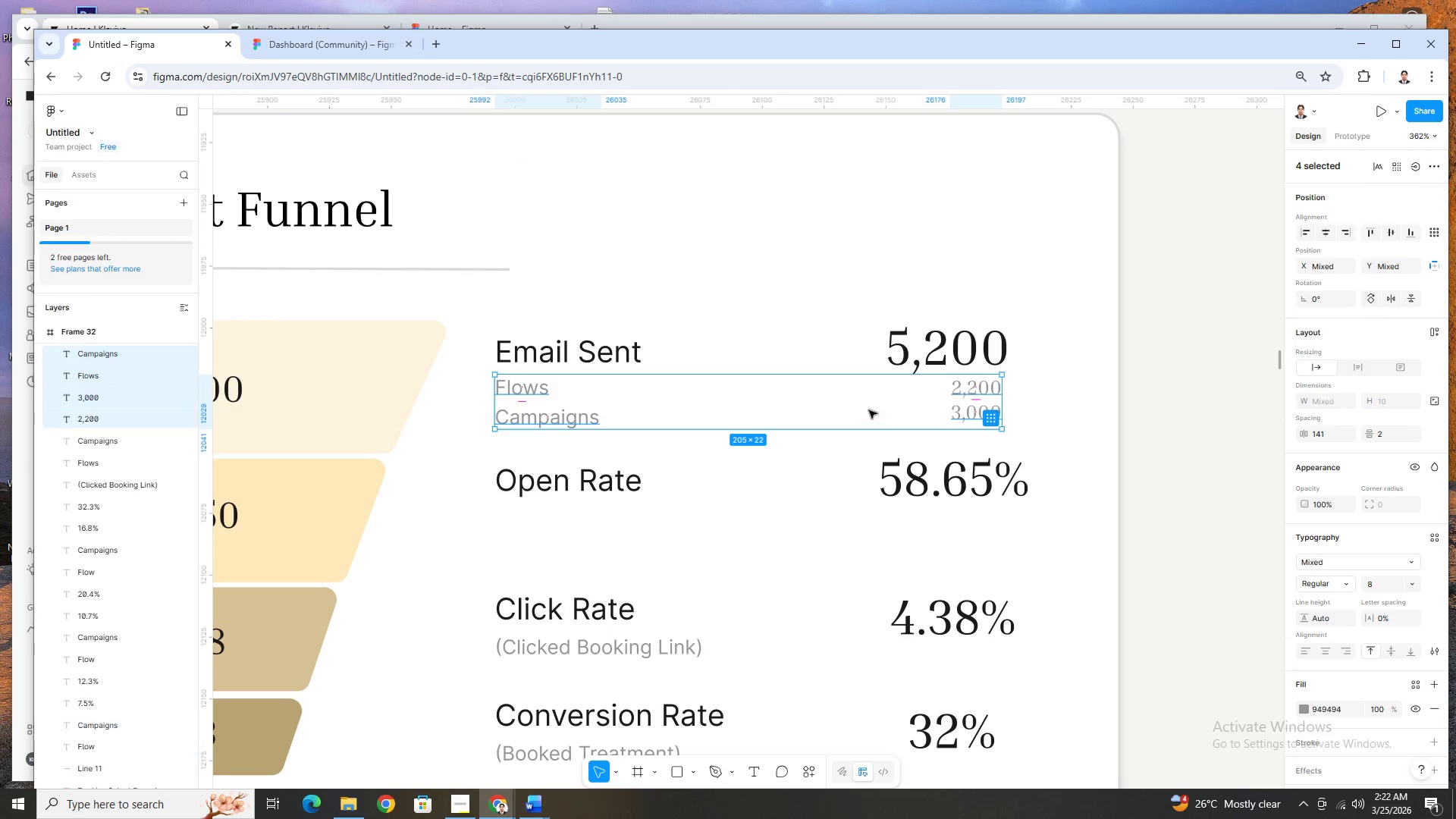 
left_click_drag(start_coordinate=[869, 408], to_coordinate=[873, 538])
 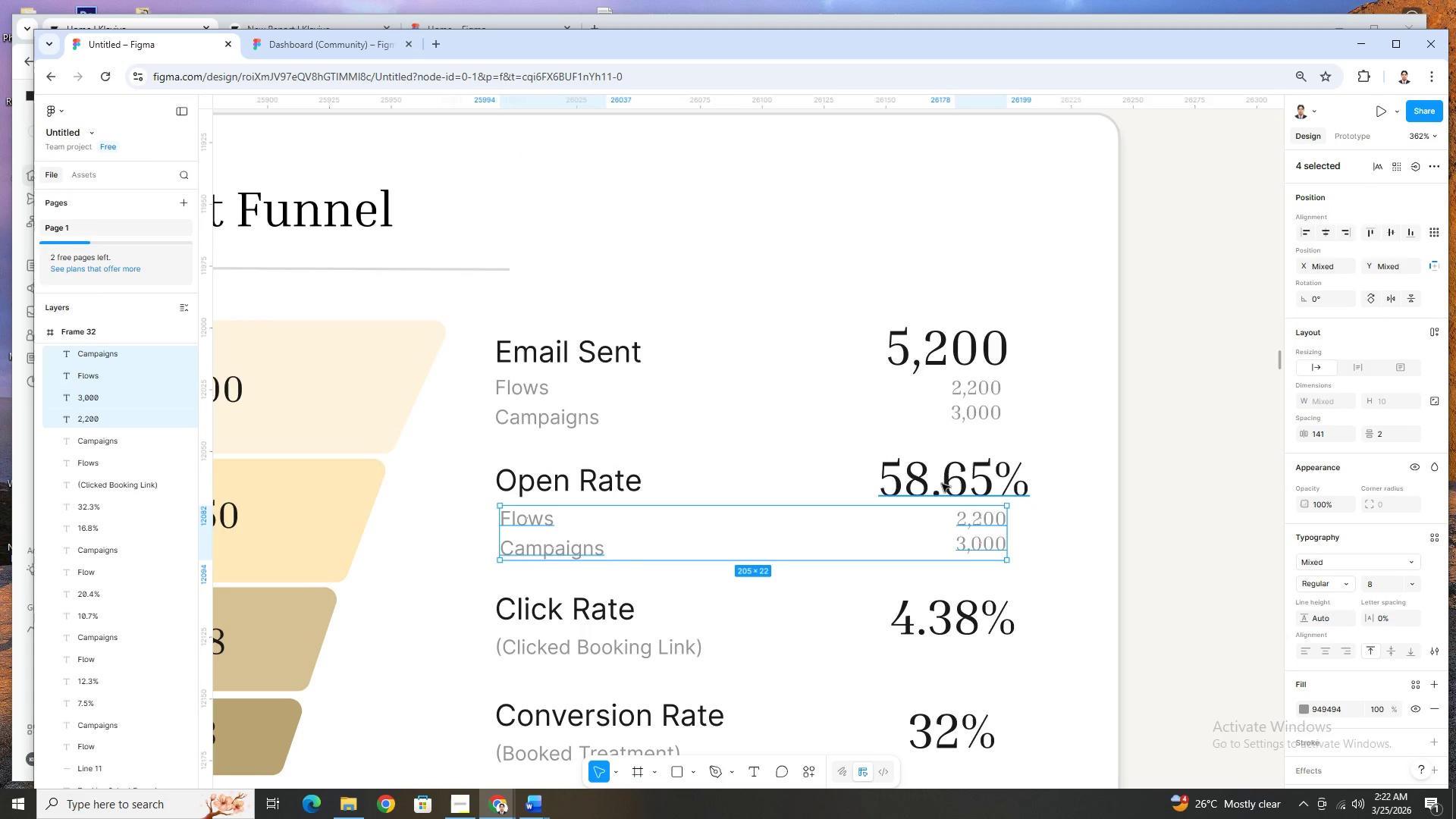 
left_click([943, 483])
 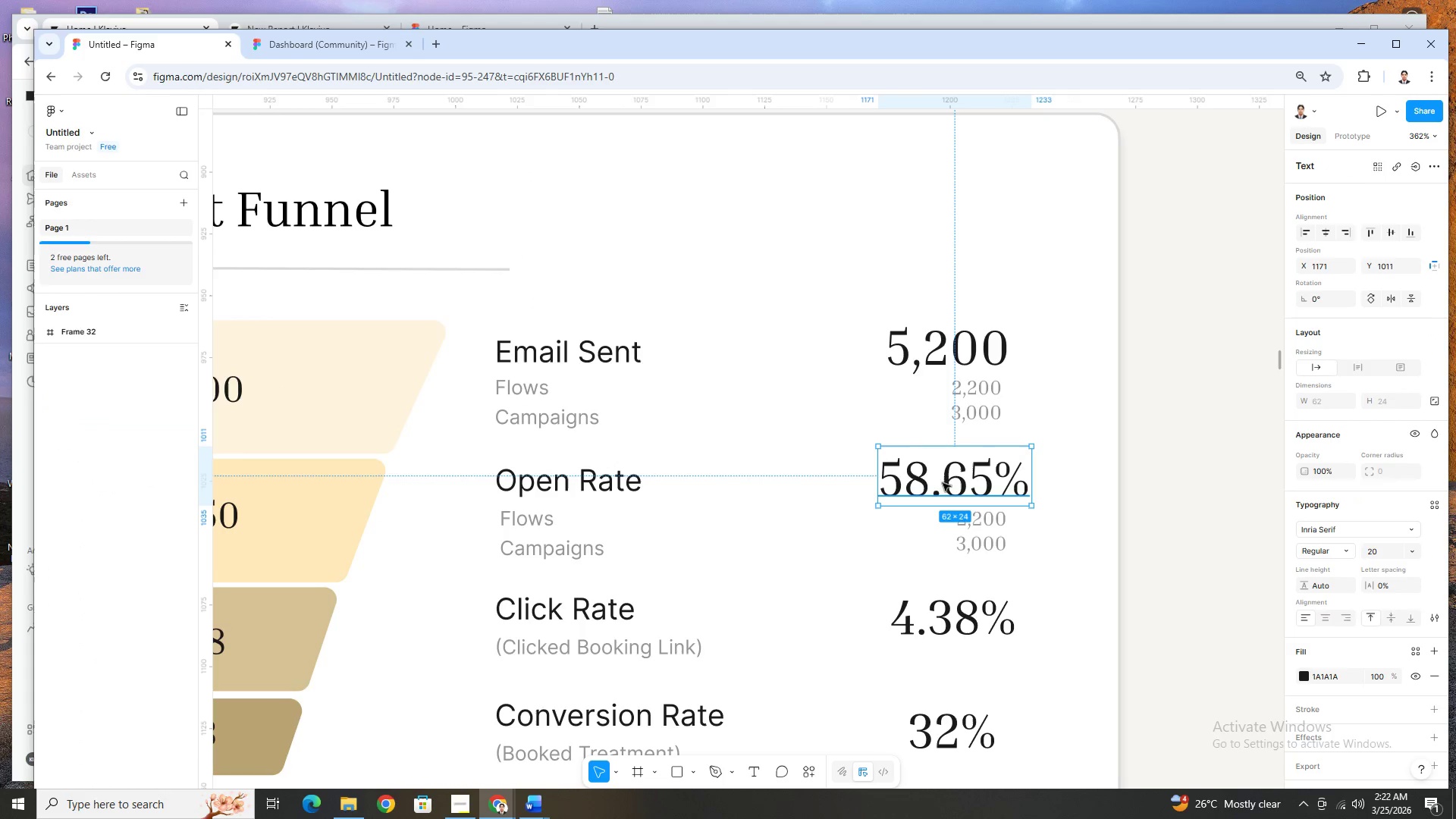 
key(ArrowLeft)
 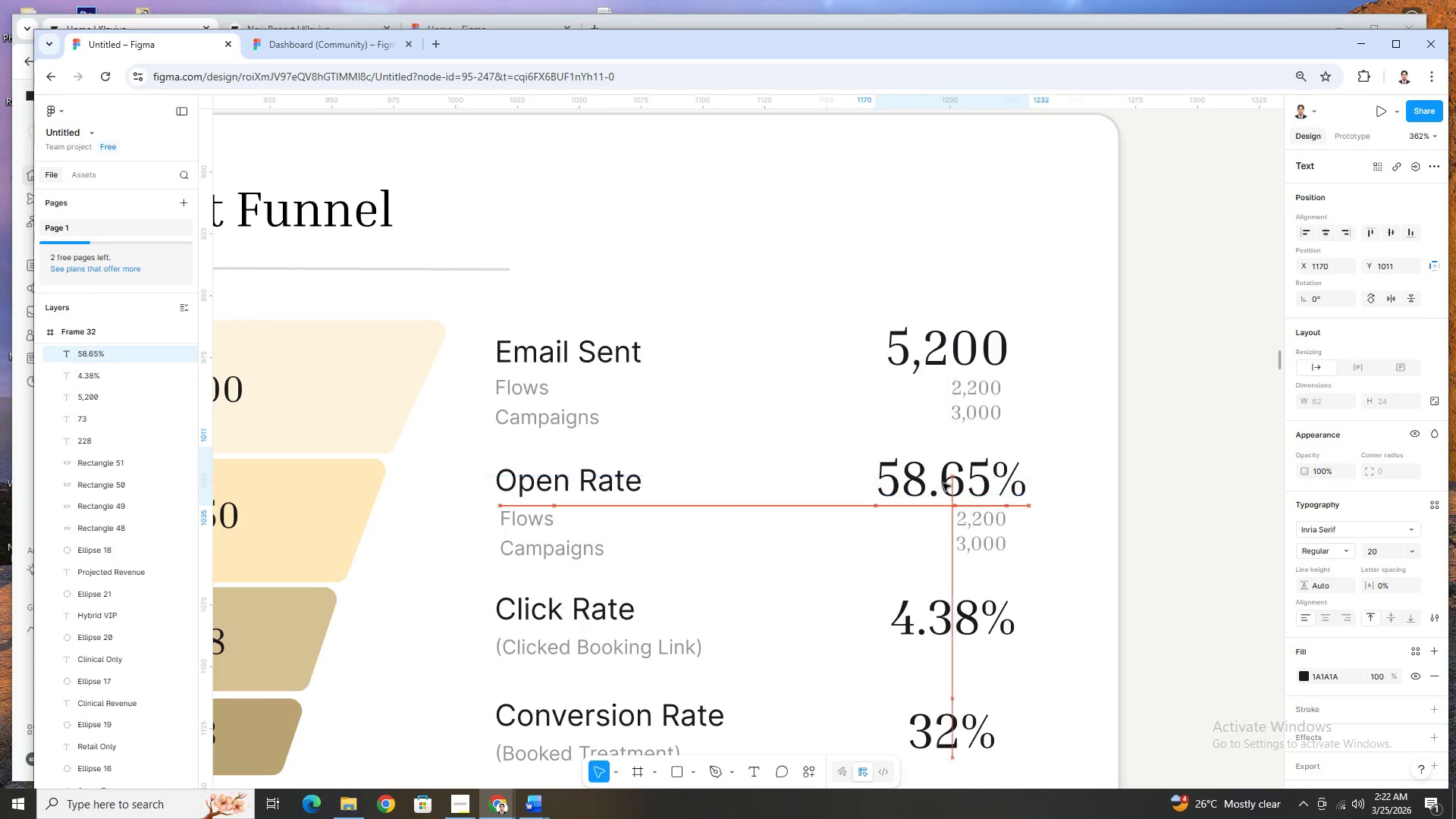 
key(ArrowLeft)
 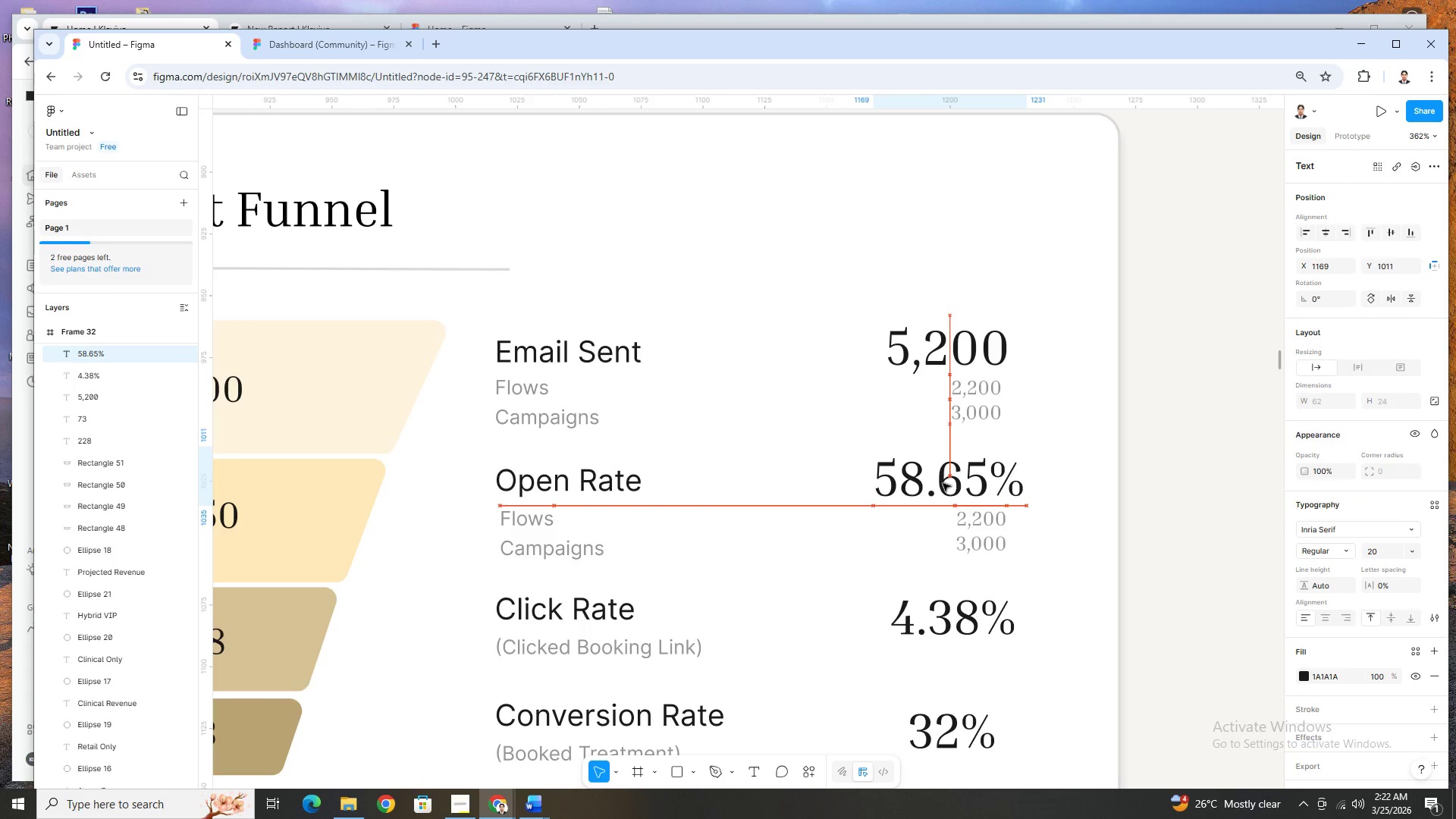 
key(ArrowLeft)
 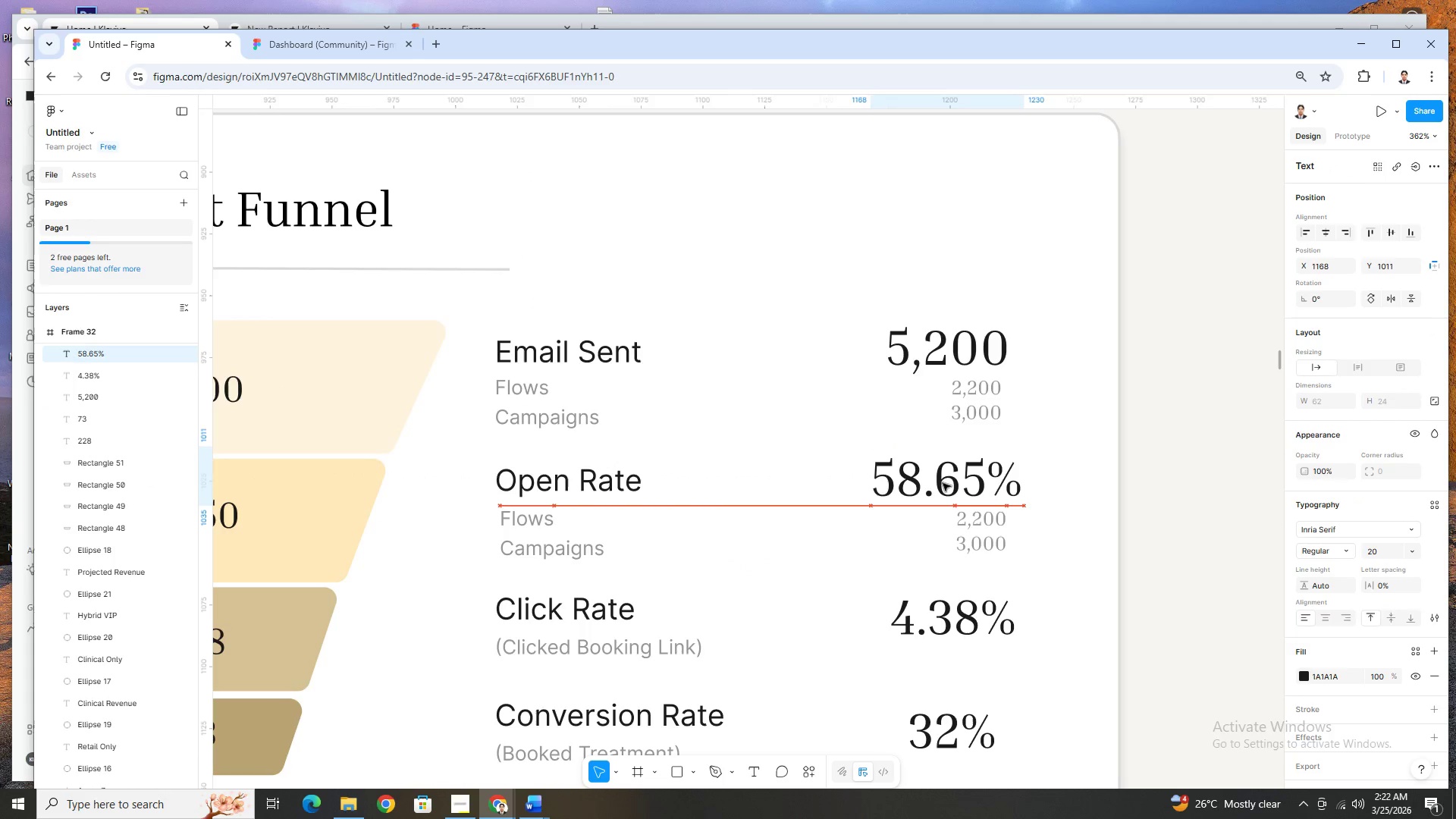 
key(ArrowLeft)
 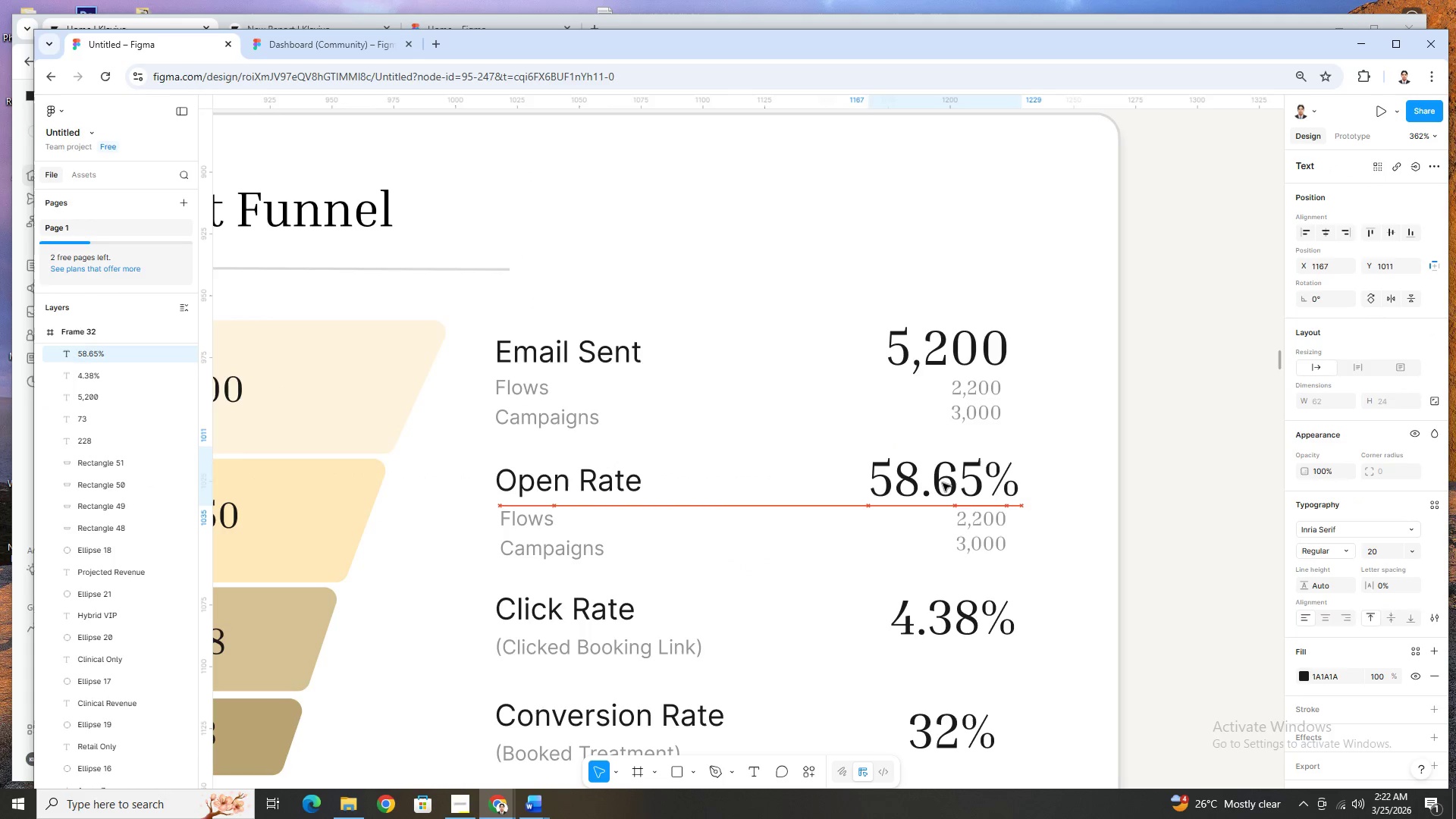 
key(ArrowLeft)
 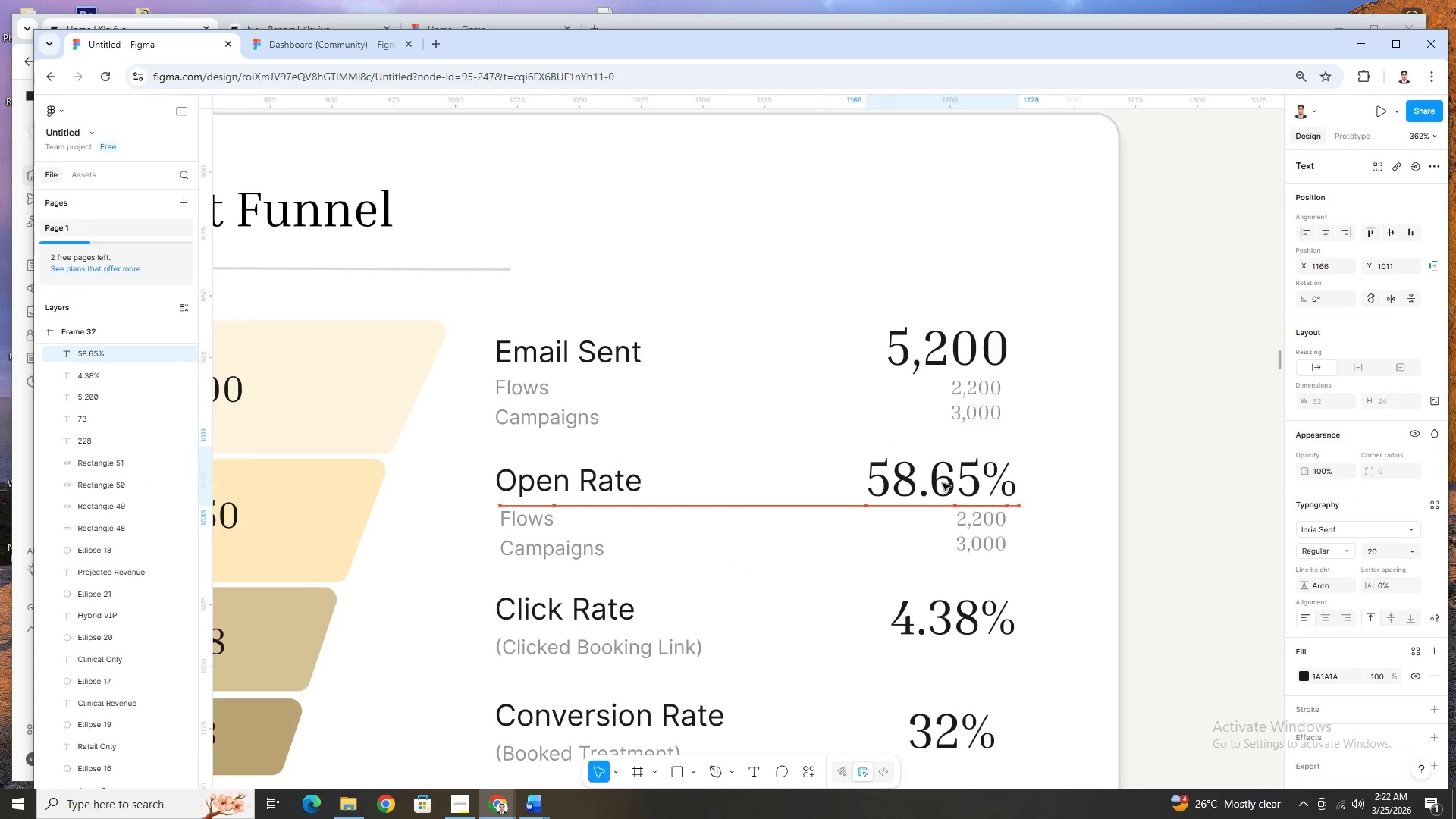 
key(ArrowLeft)
 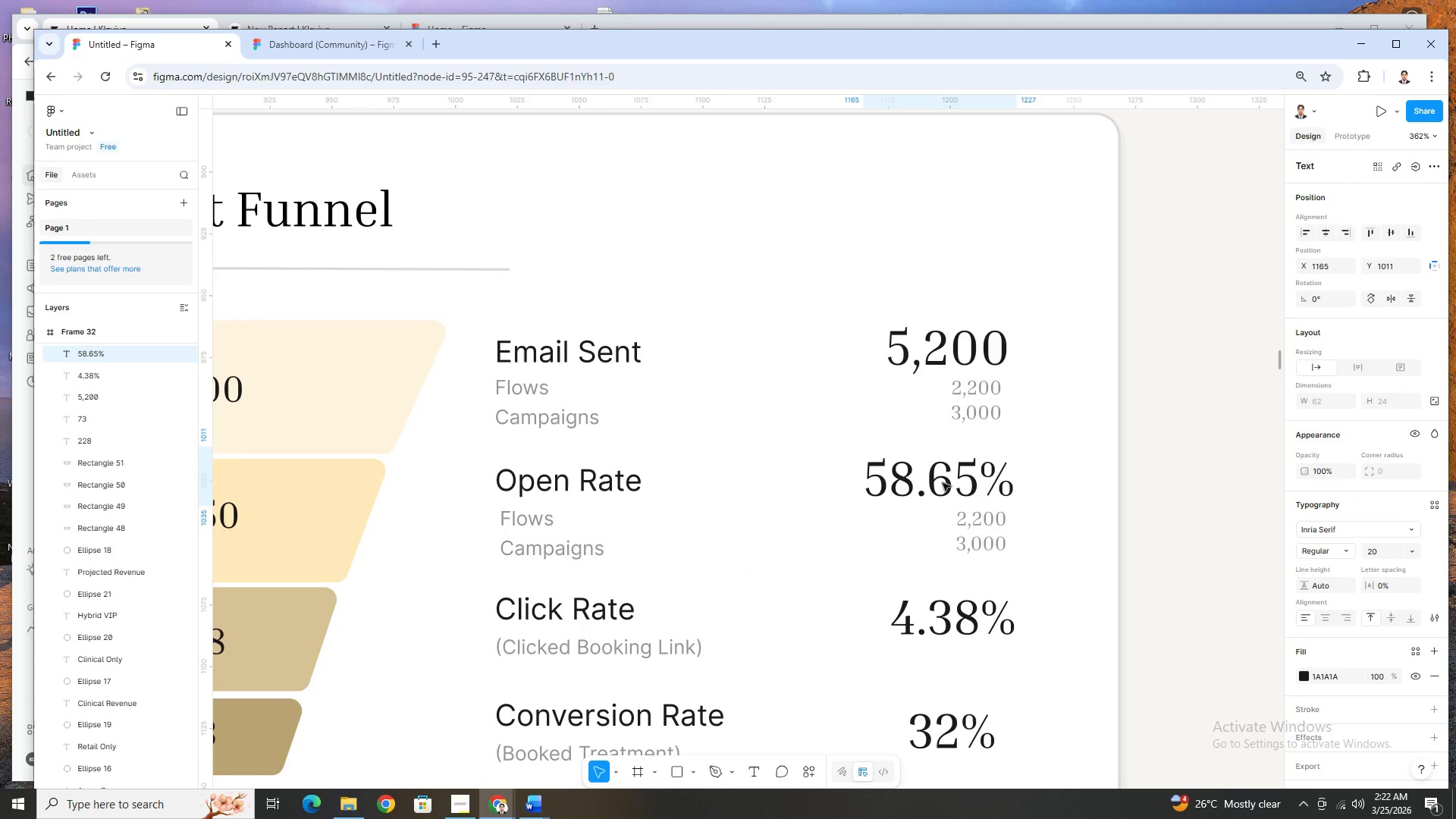 
key(ArrowRight)
 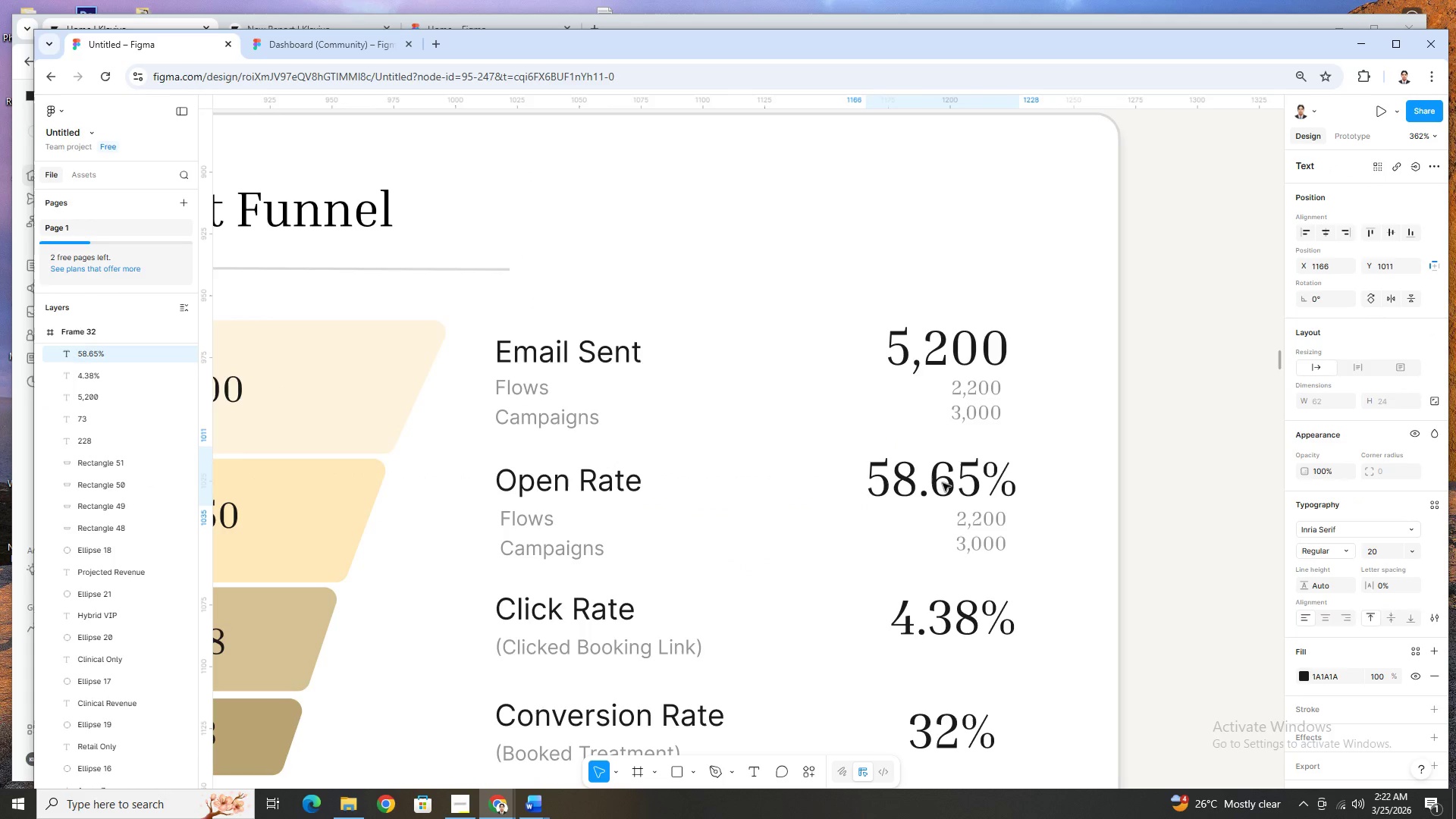 
key(ArrowLeft)
 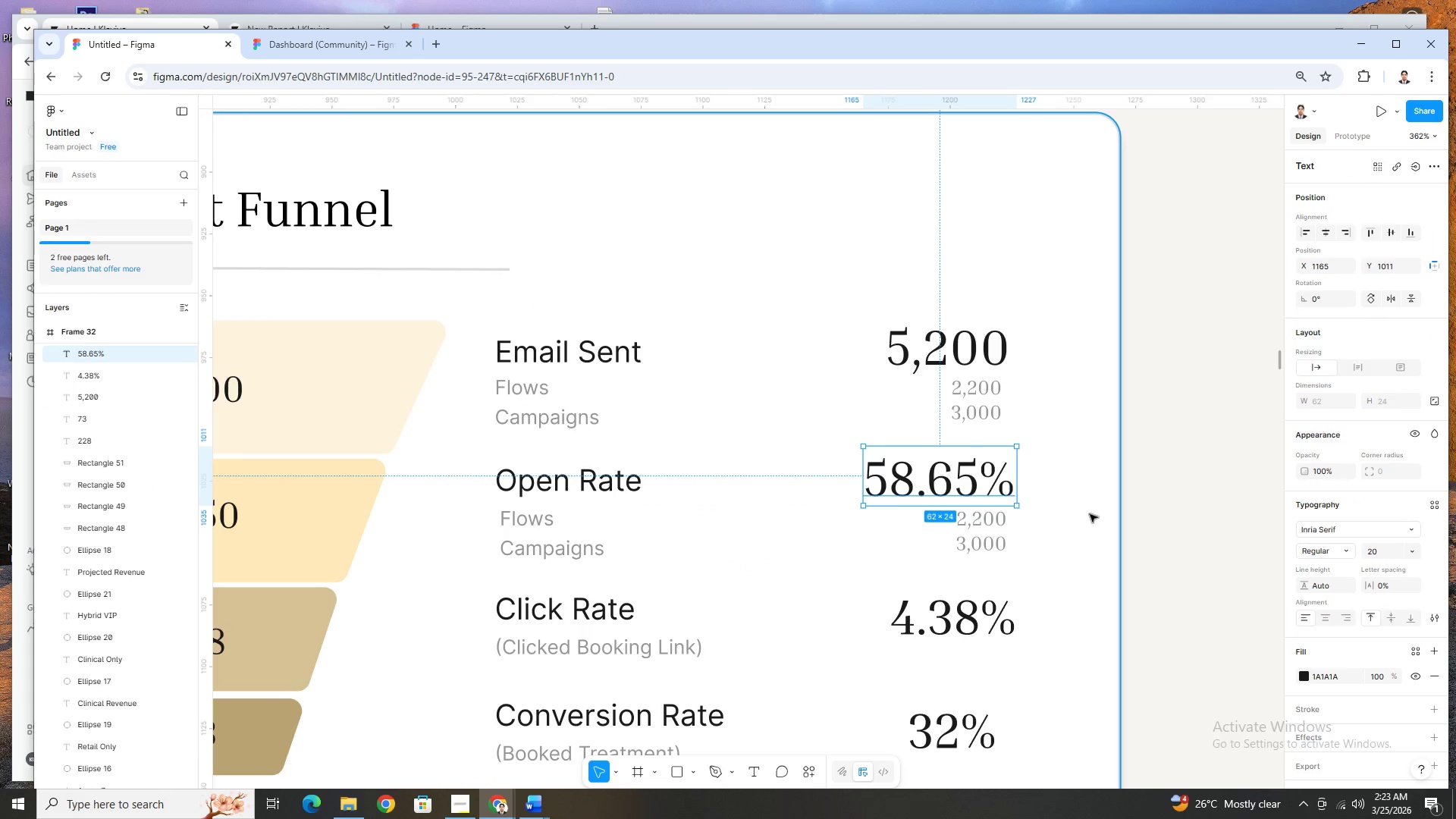 
left_click([1079, 514])
 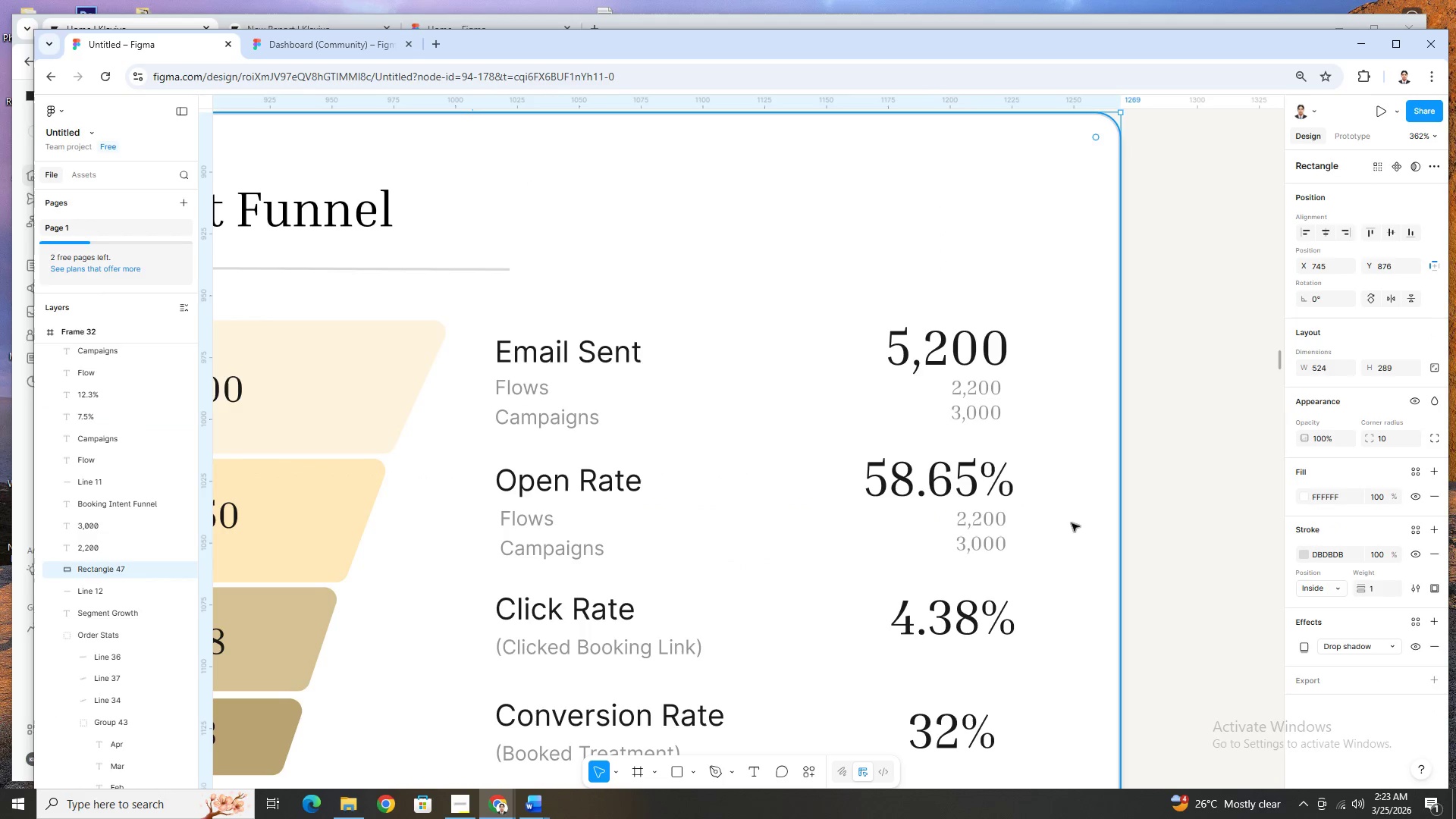 
hold_key(key=ControlLeft, duration=0.42)
scroll: coordinate [1071, 525], scroll_direction: up, amount: 1.0
 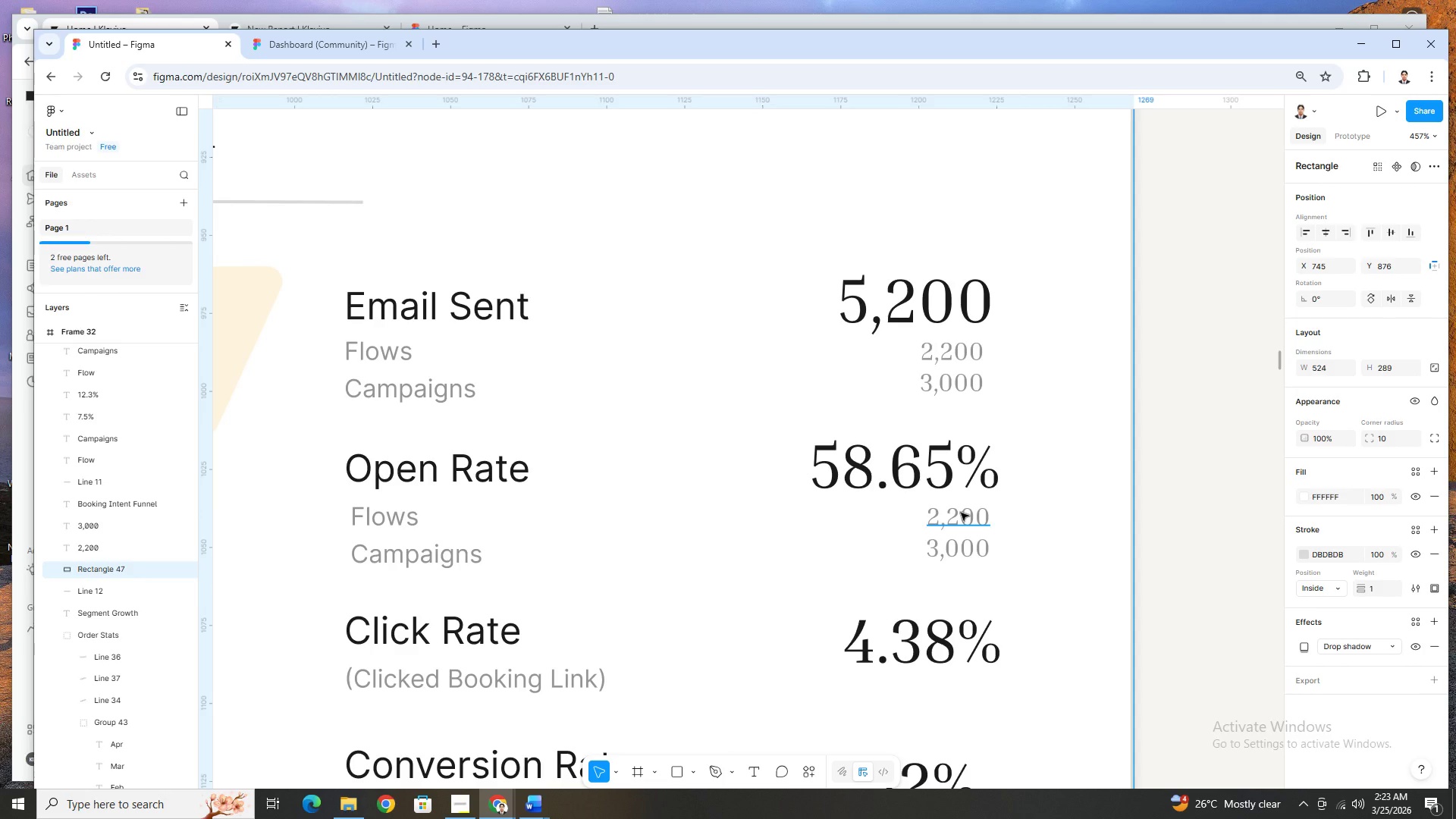 
wait(40.73)
 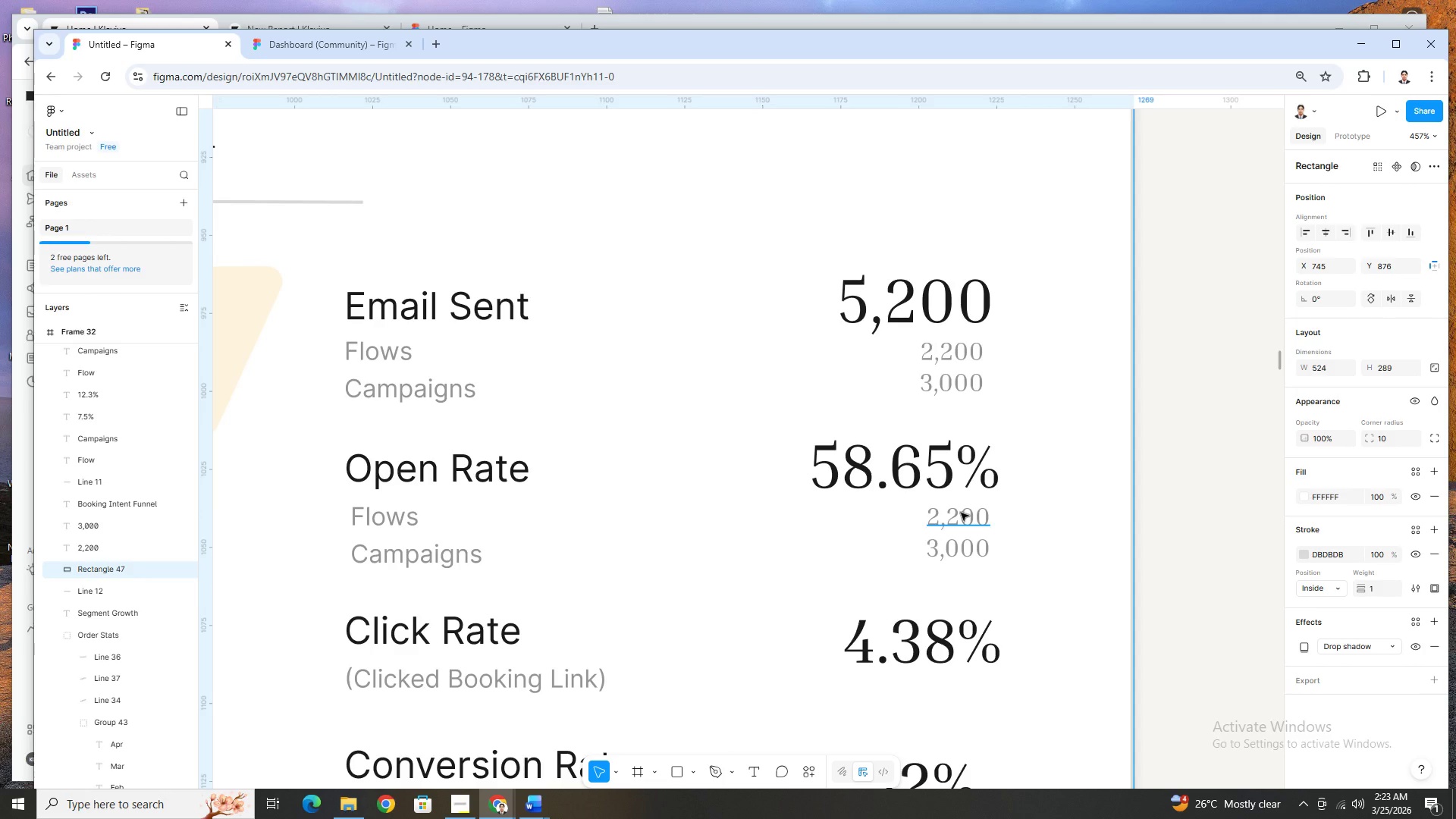 
double_click([961, 513])
 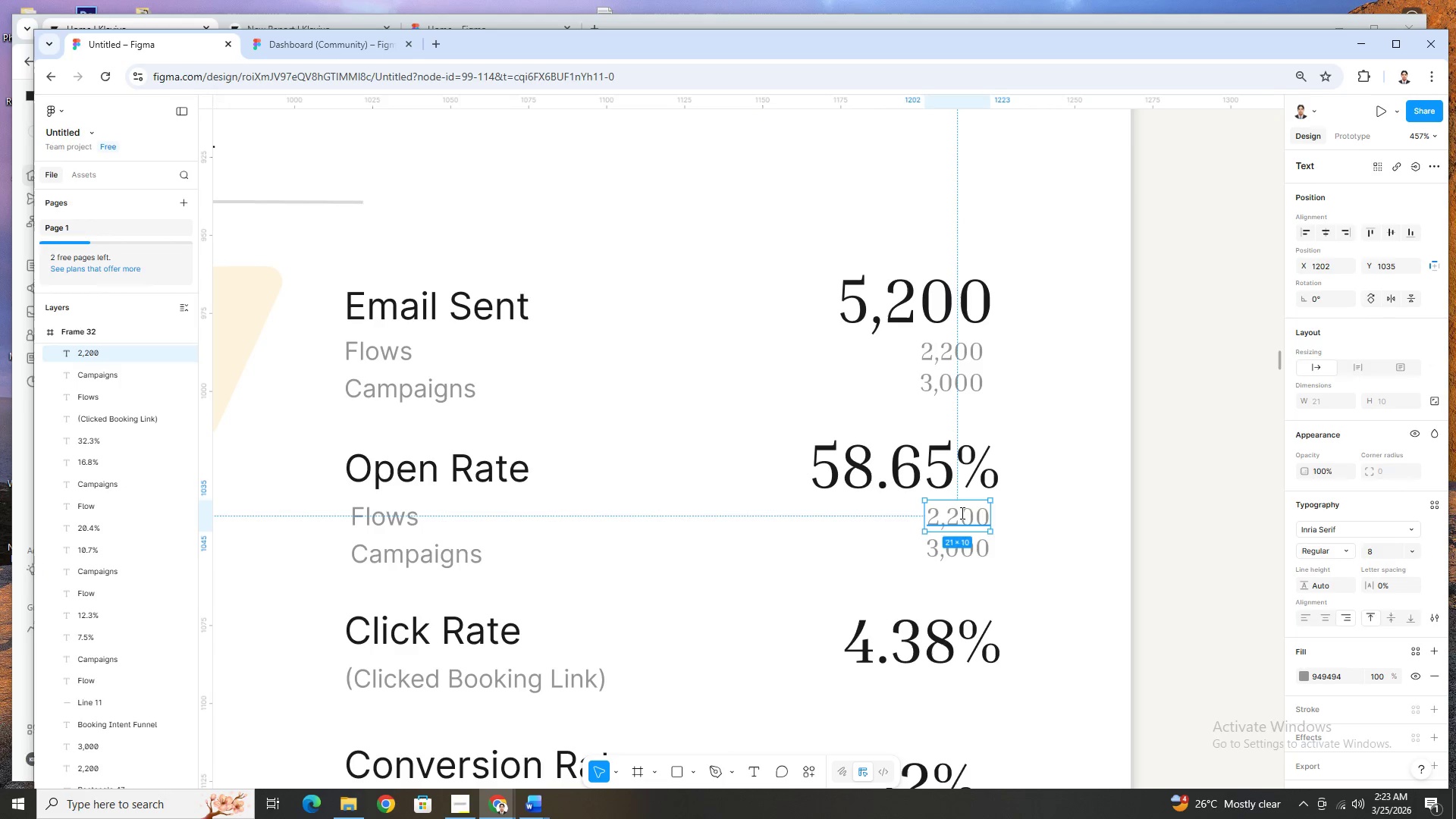 
type(23)
 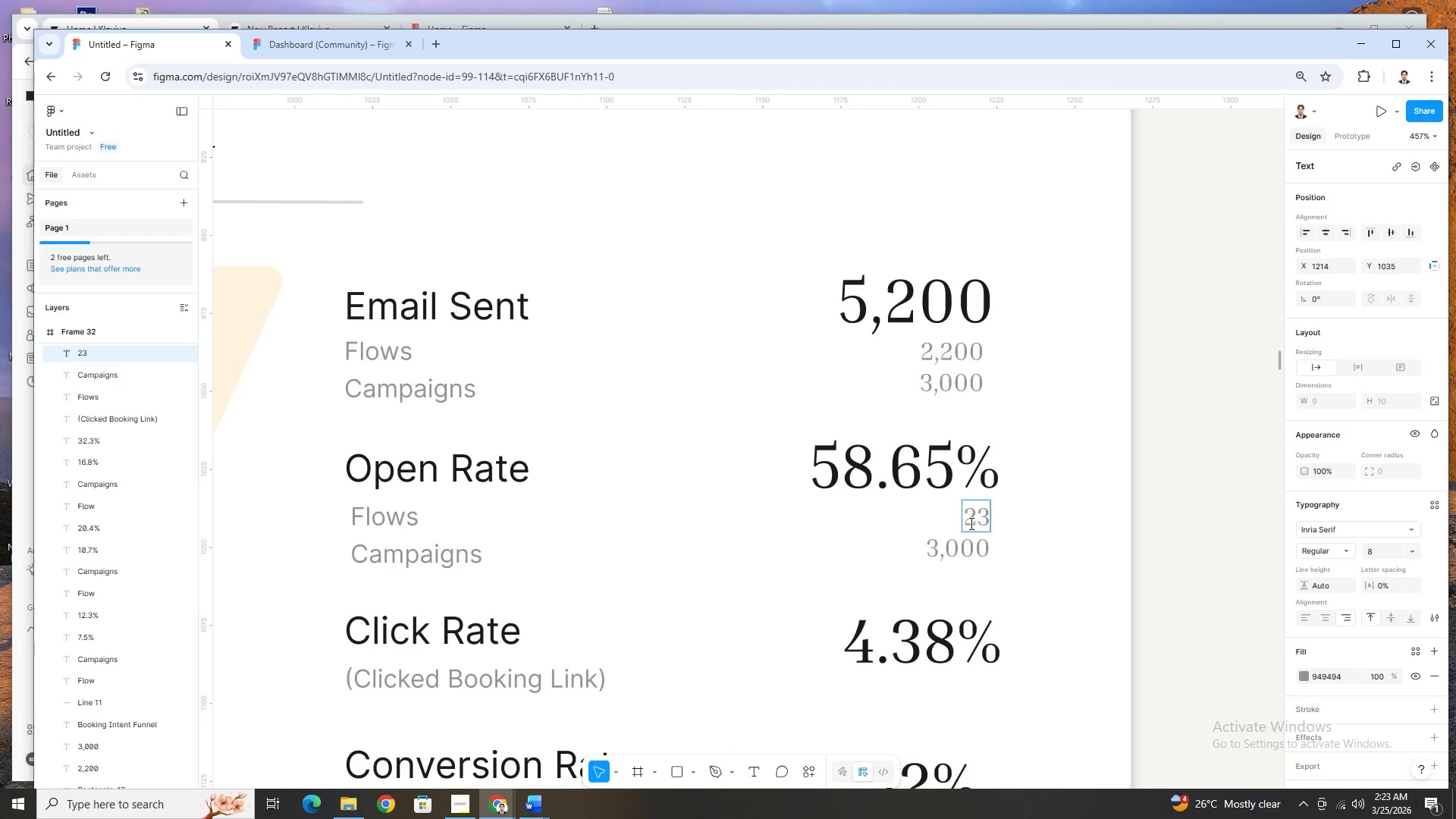 
key(Backspace)
type(5.33%)
 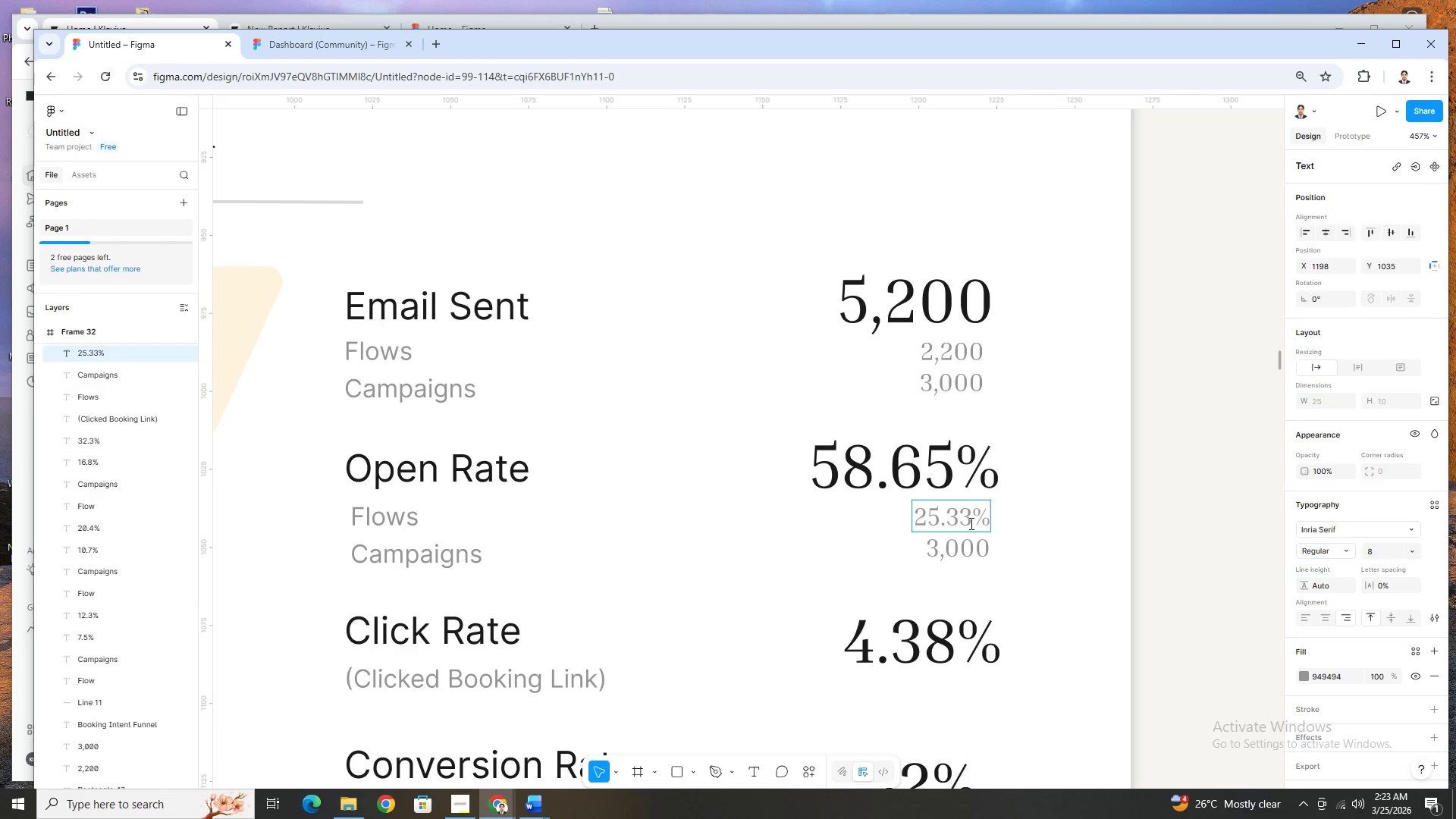 
left_click([965, 546])
 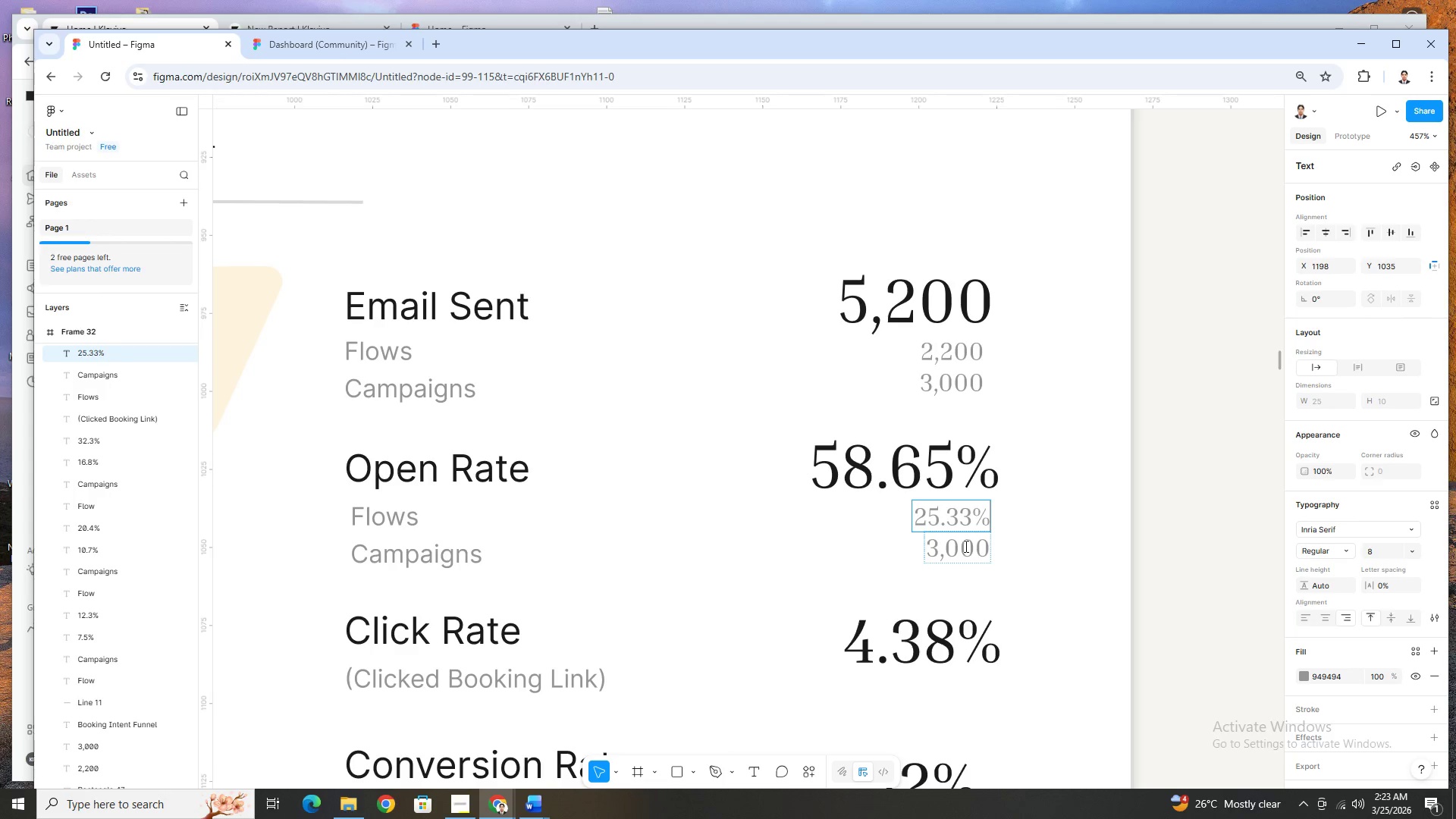 
double_click([965, 546])
 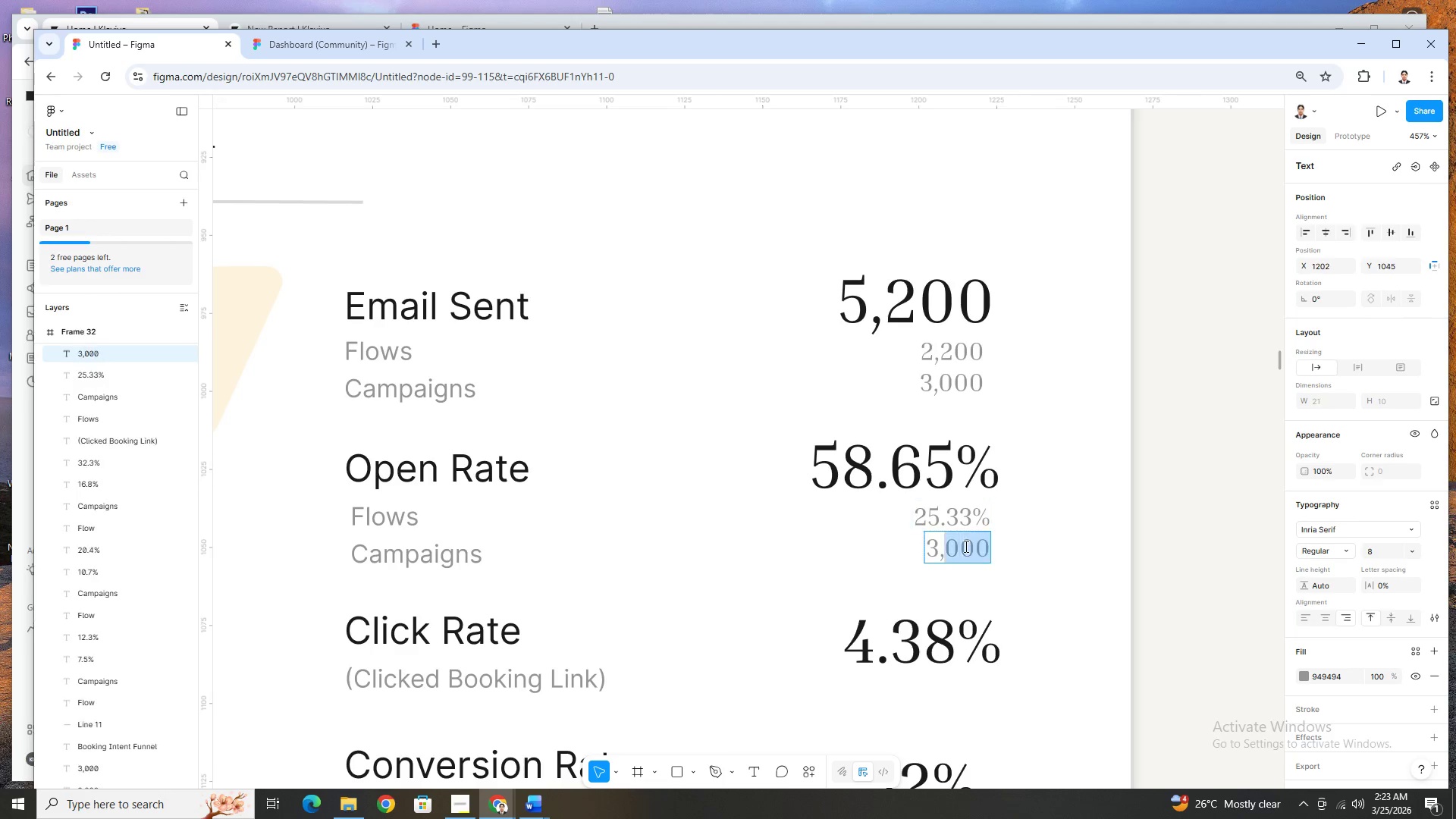 
triple_click([965, 546])
 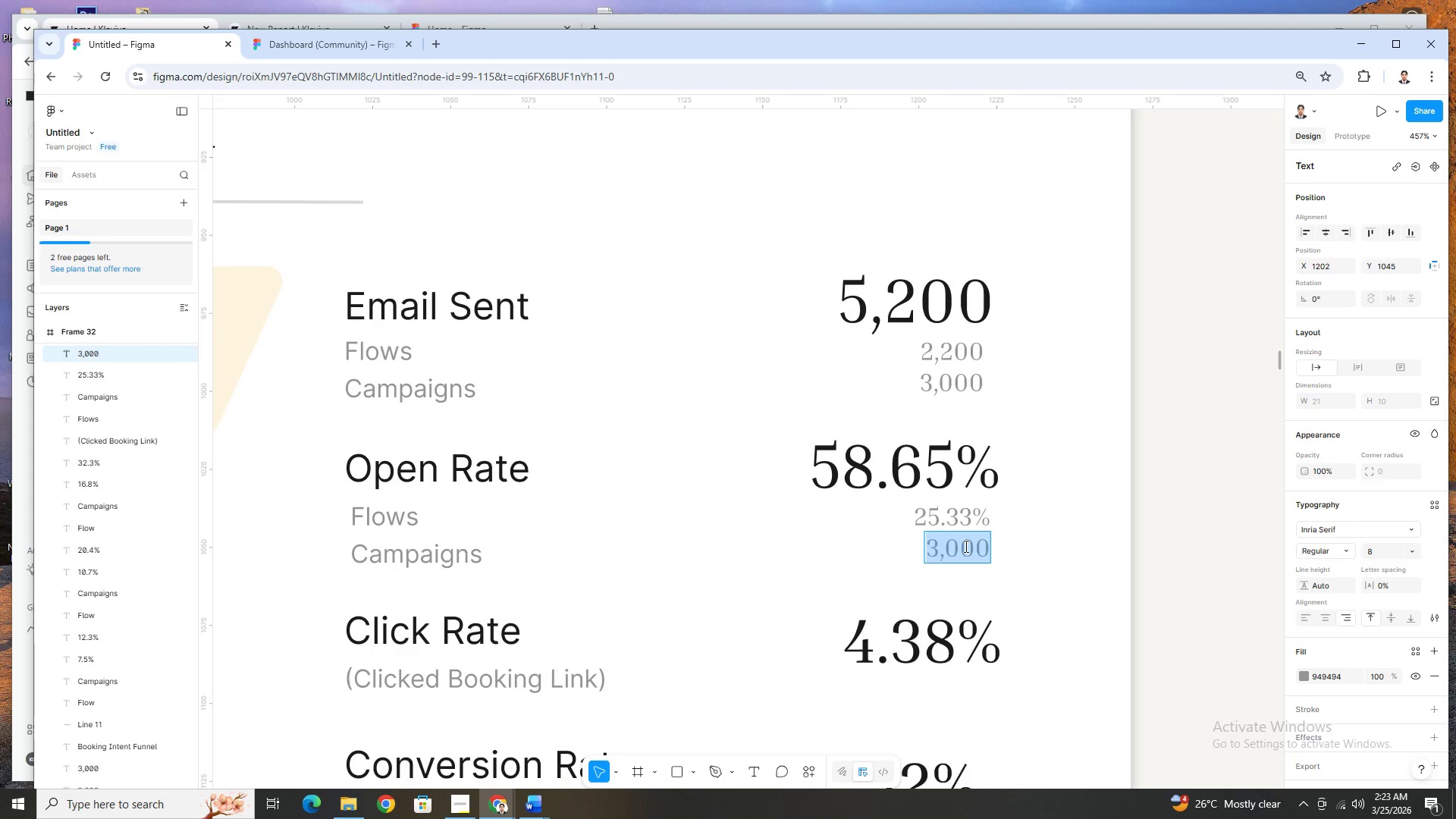 
type(33.32%)
 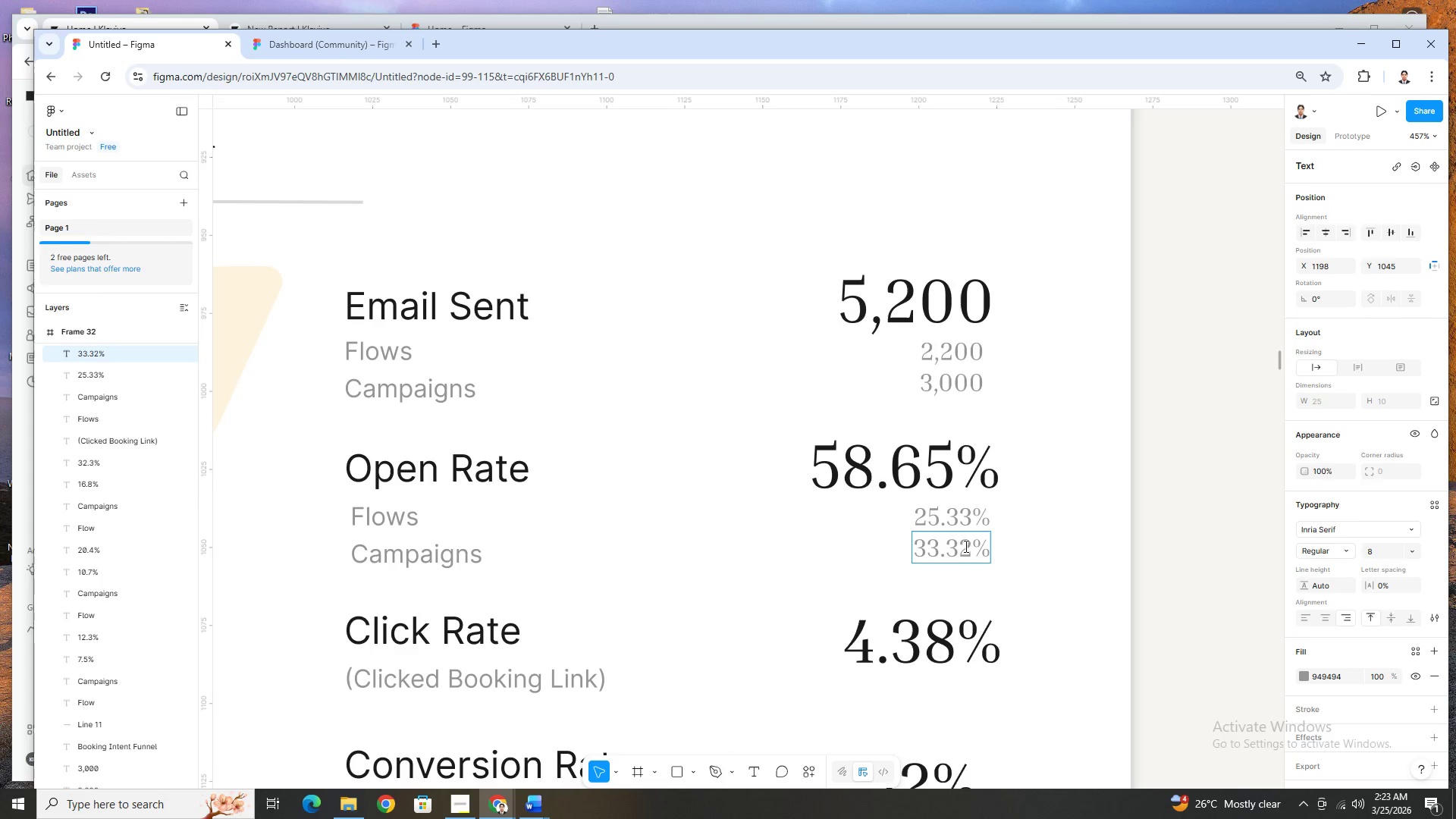 
left_click([1028, 560])
 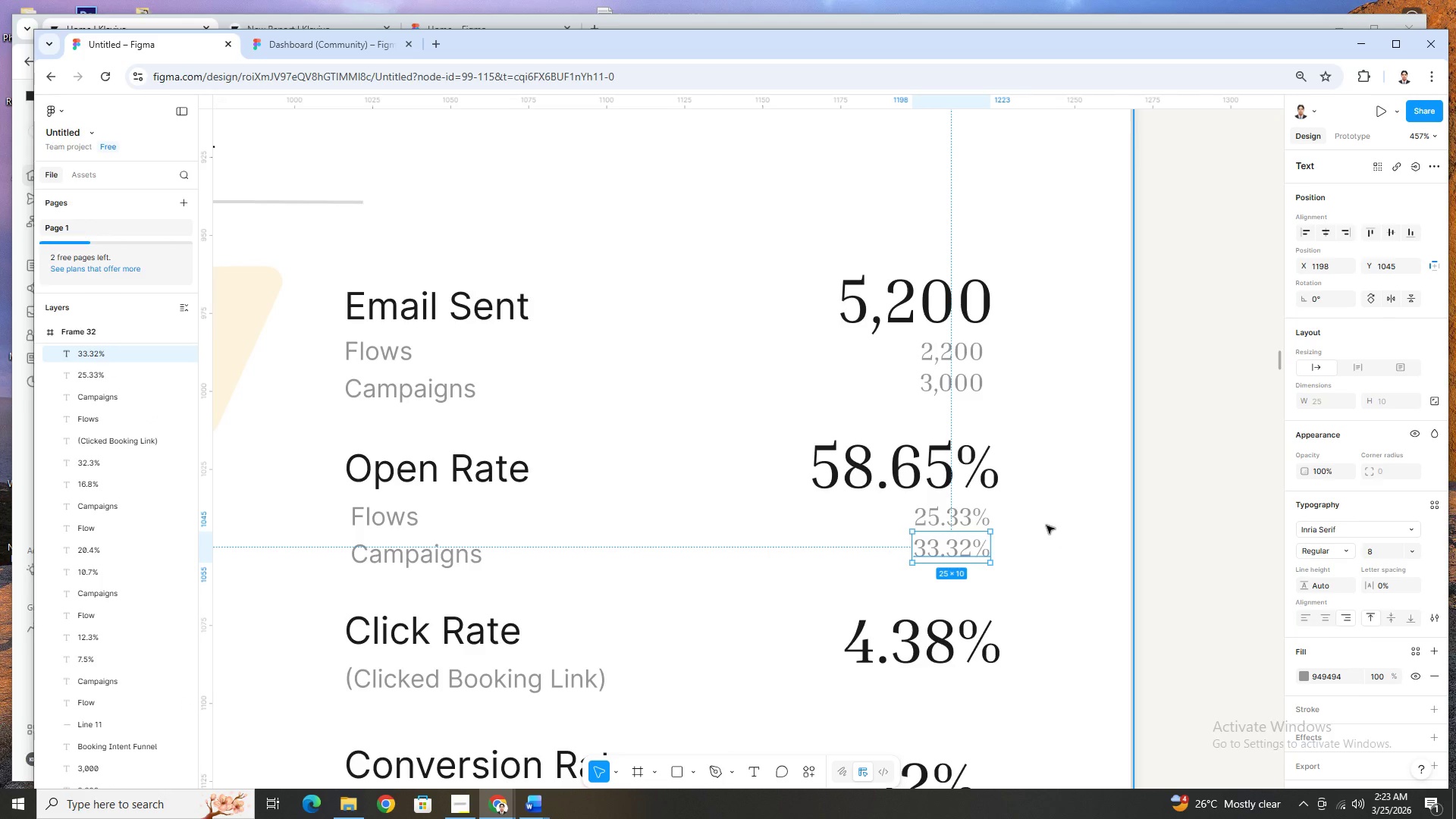 
scroll: coordinate [1045, 526], scroll_direction: down, amount: 3.0
 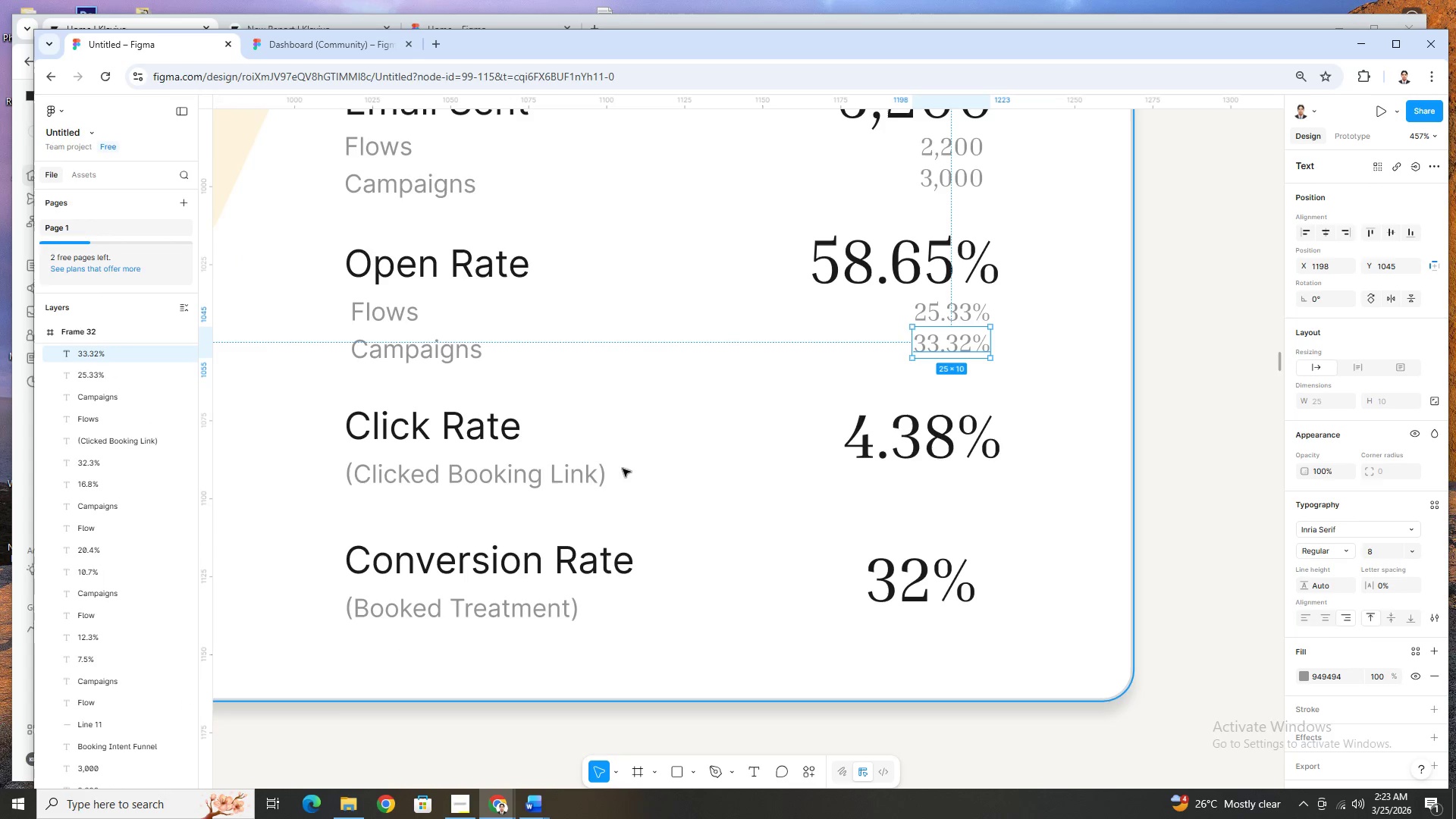 
left_click([589, 472])
 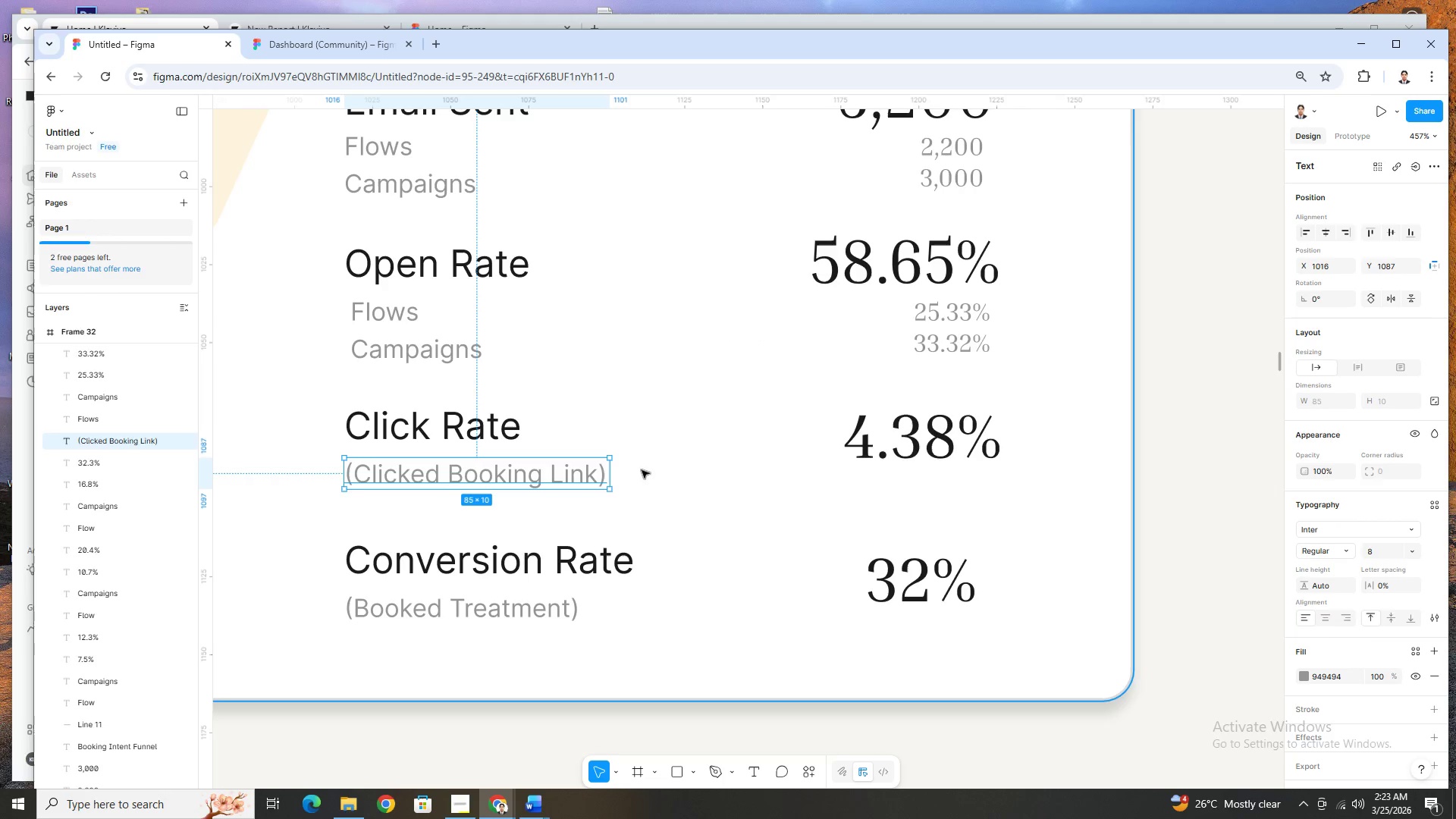 
key(Delete)
 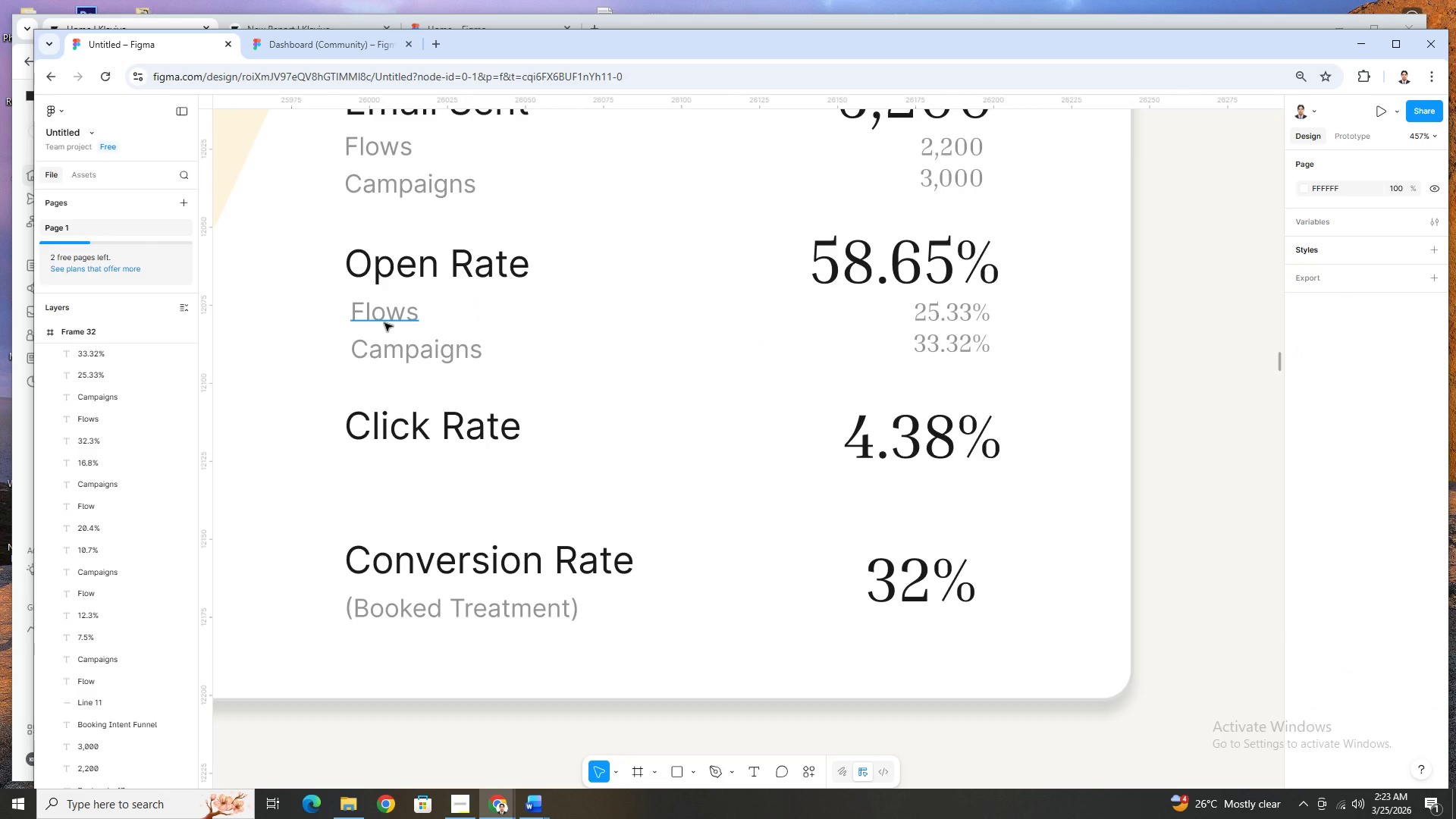 
left_click([384, 323])
 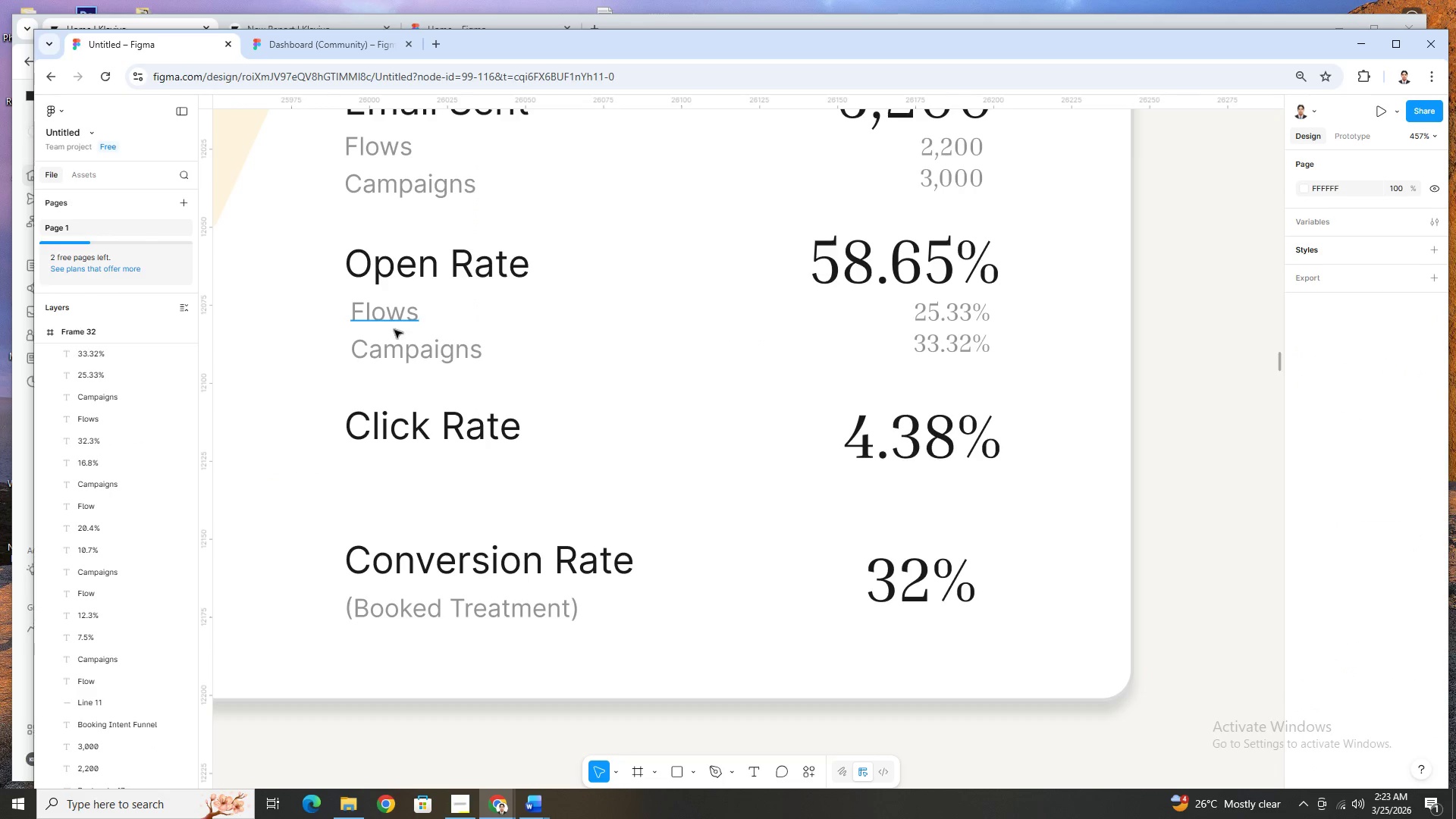 
hold_key(key=ShiftLeft, duration=1.5)
left_click([418, 354])
 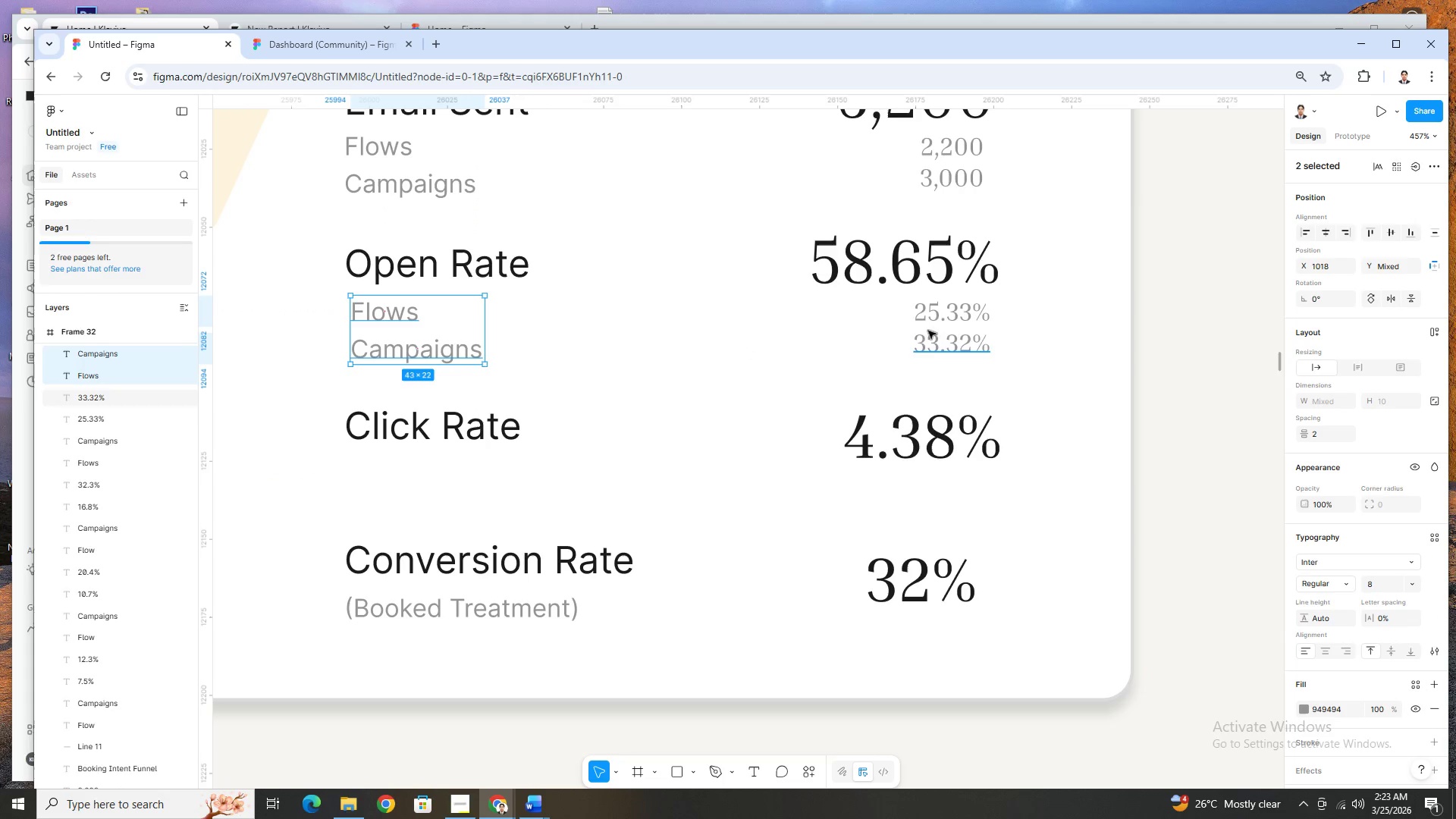 
left_click([938, 318])
 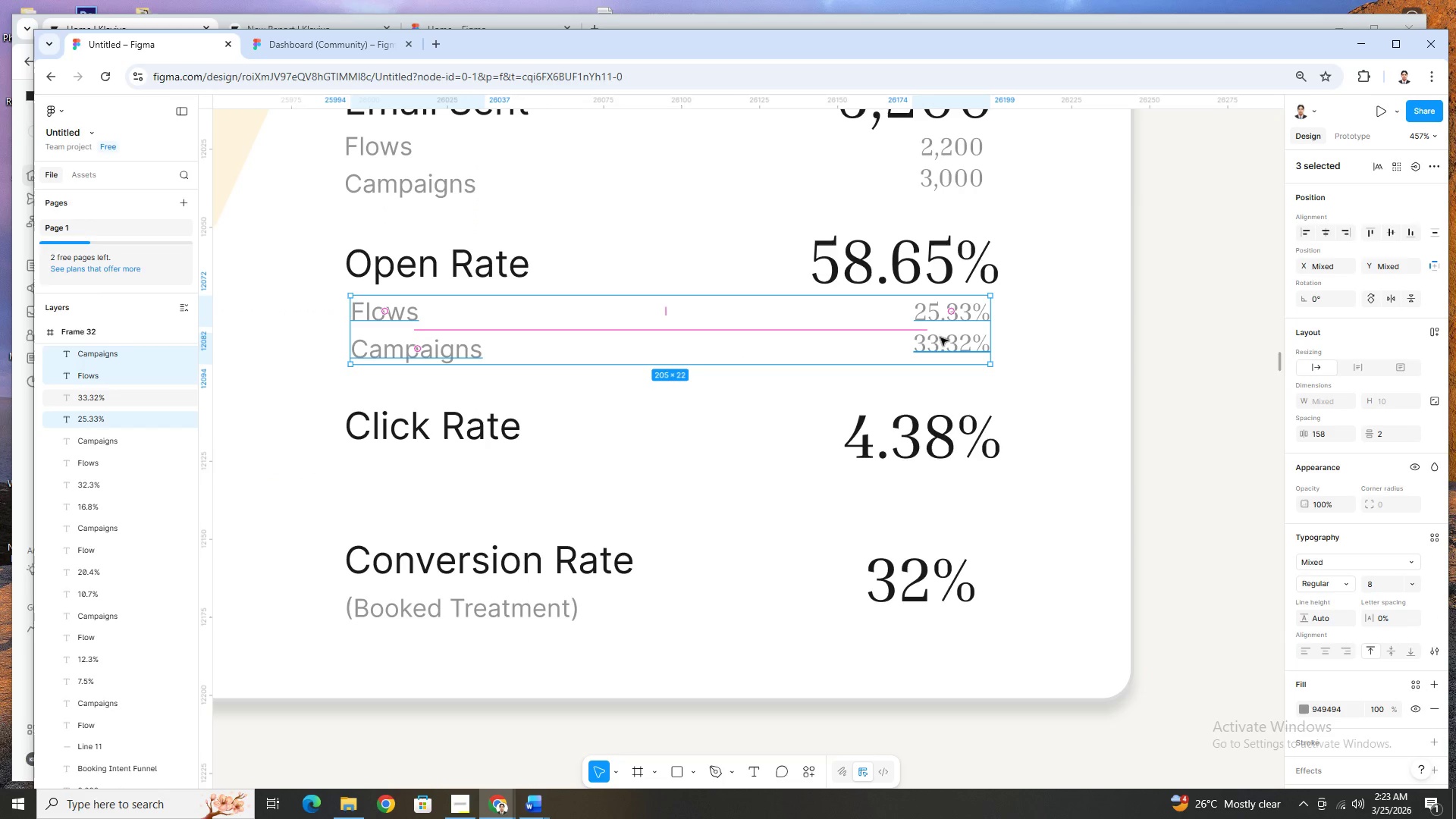 
hold_key(key=ShiftLeft, duration=0.67)
left_click([941, 340])
 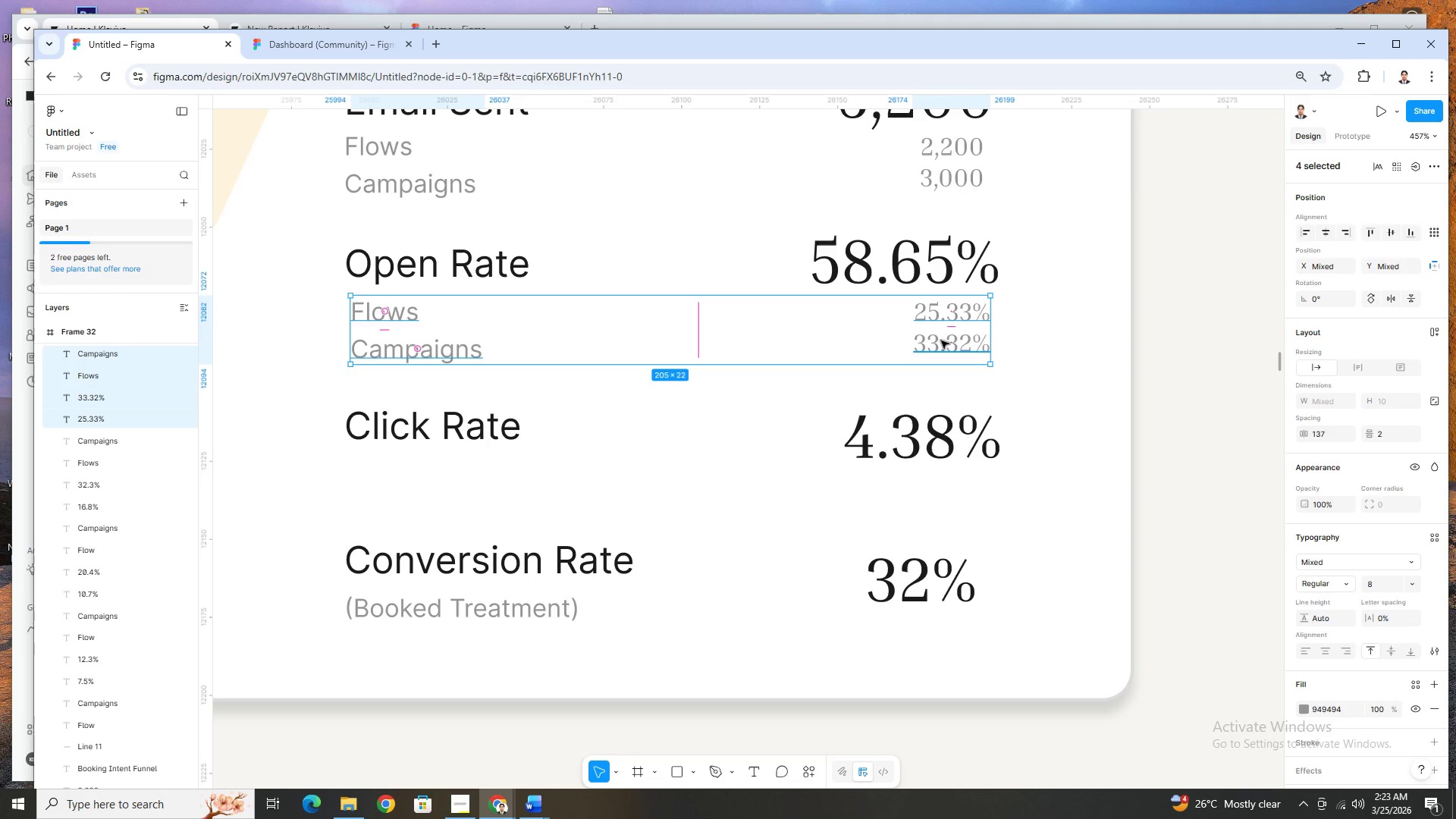 
key(Control+C)
 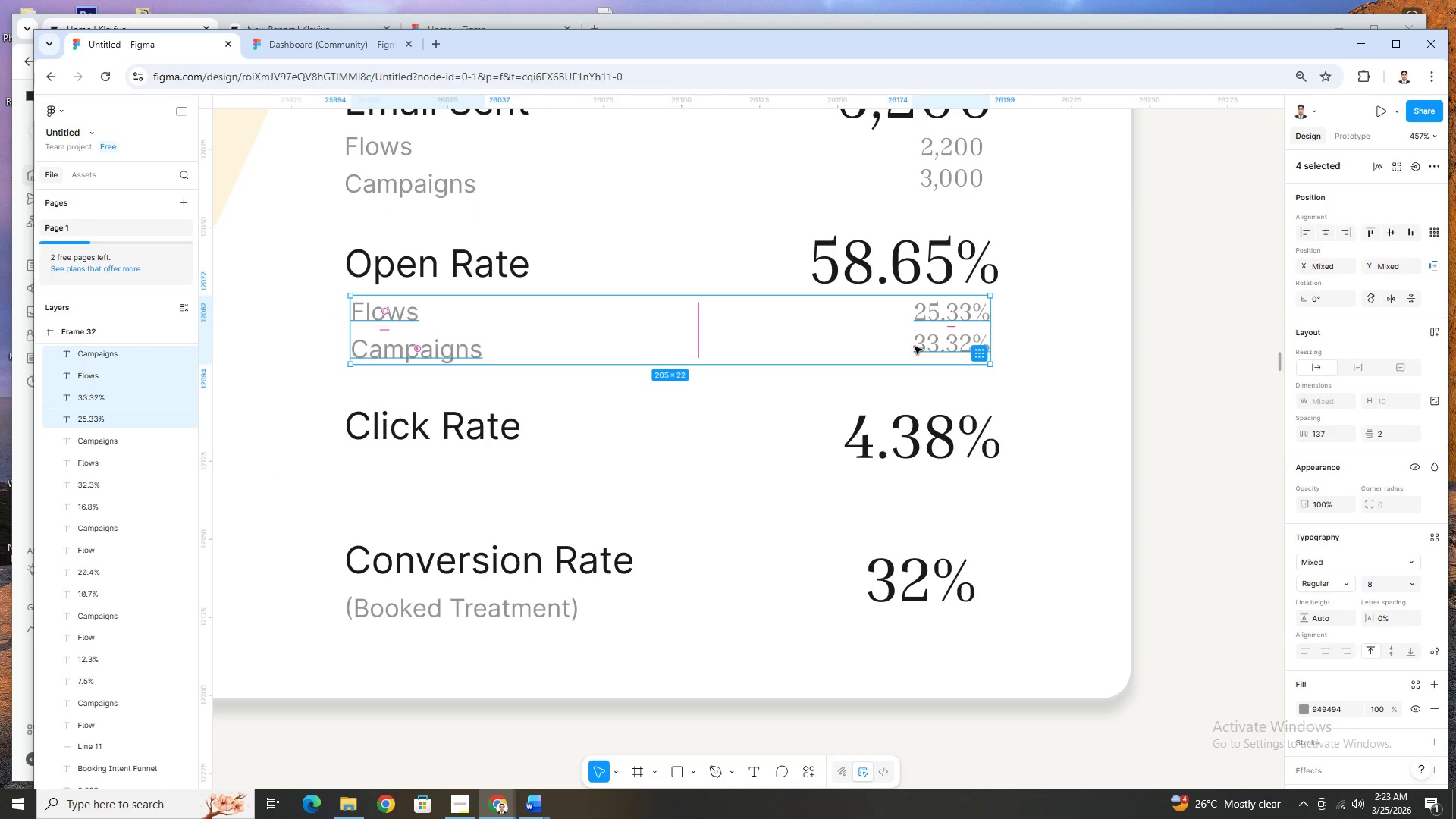 
key(Control+V)
 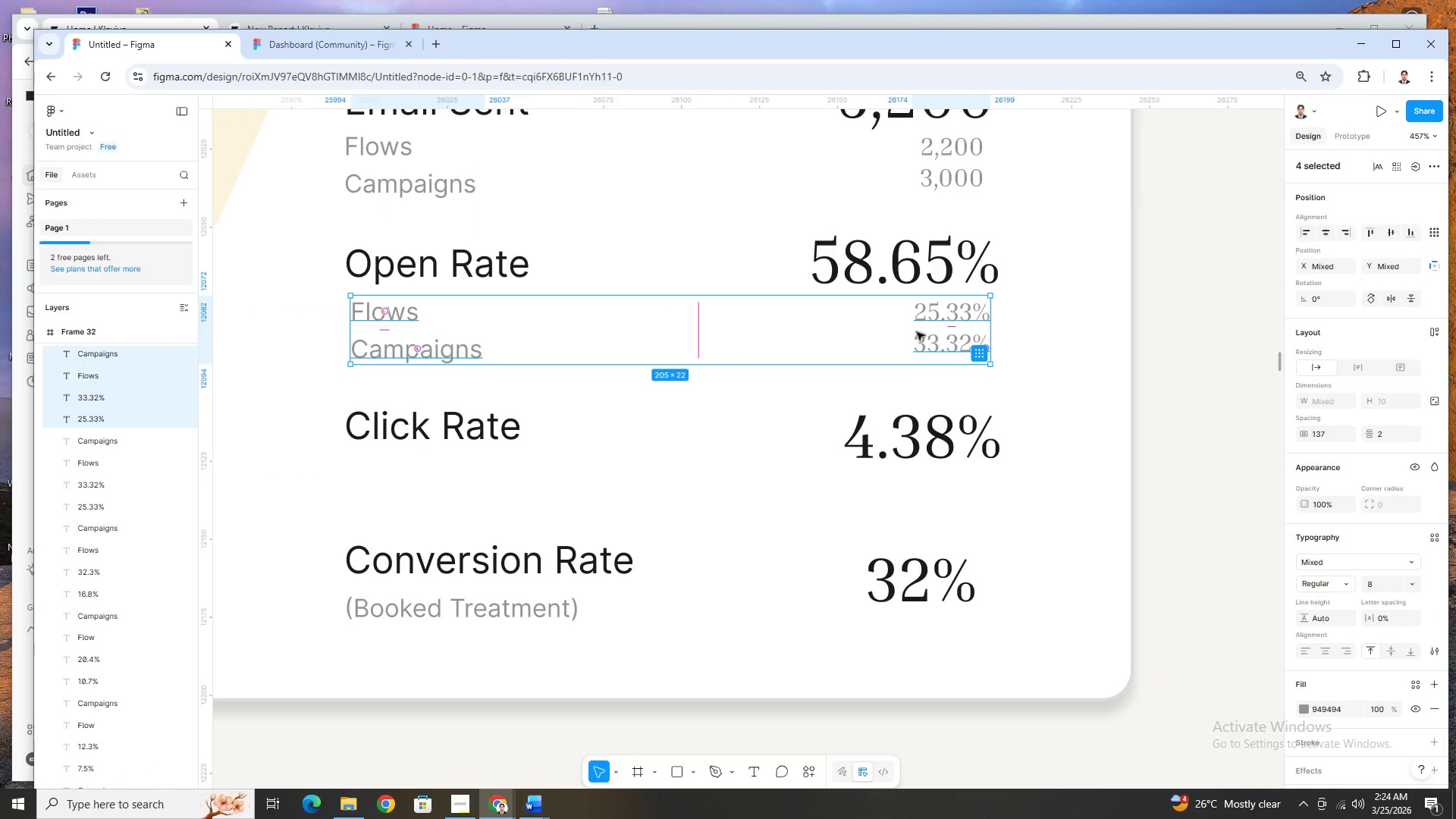 
left_click_drag(start_coordinate=[917, 332], to_coordinate=[917, 501])
 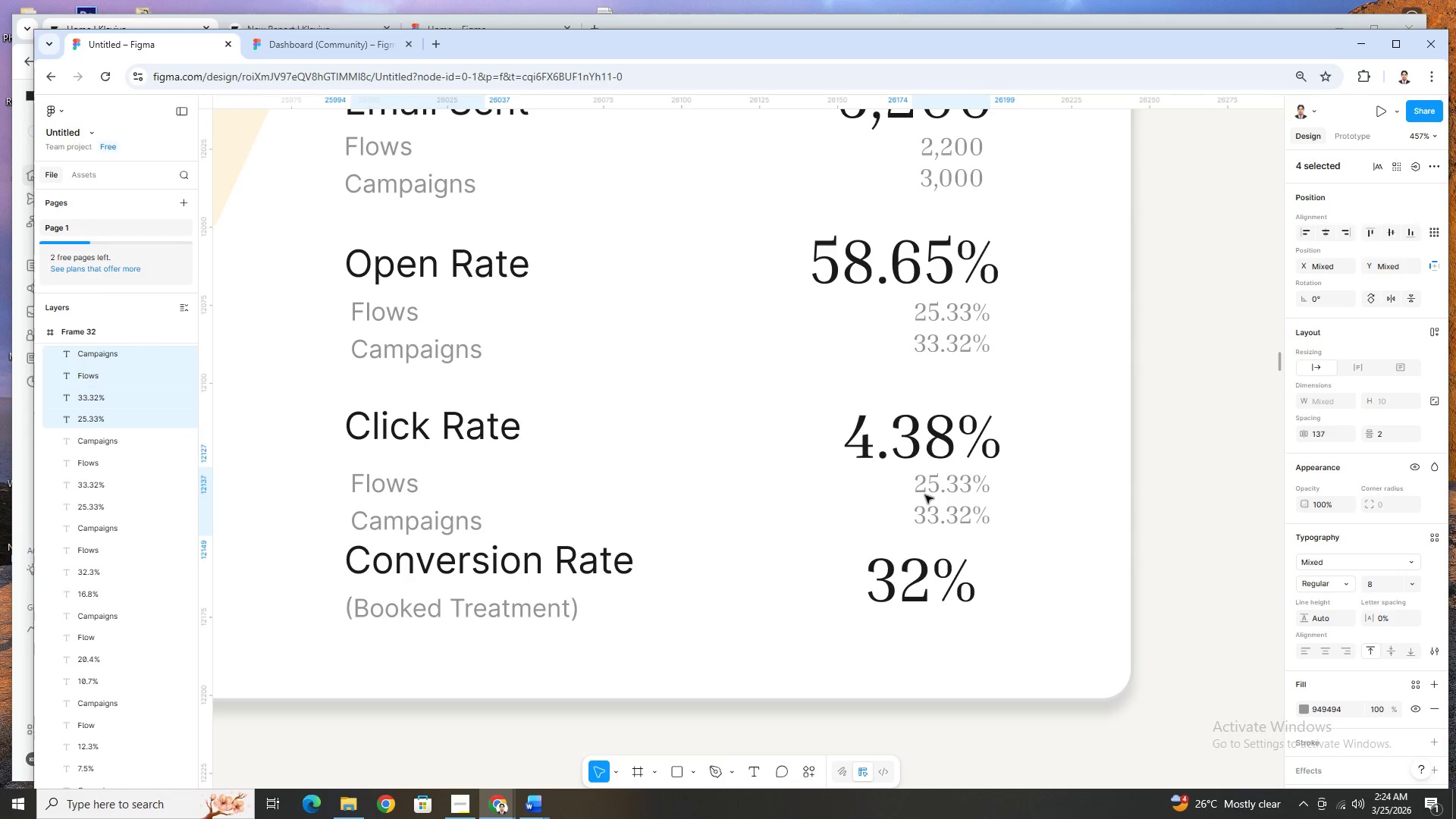 
key(ArrowUp)
 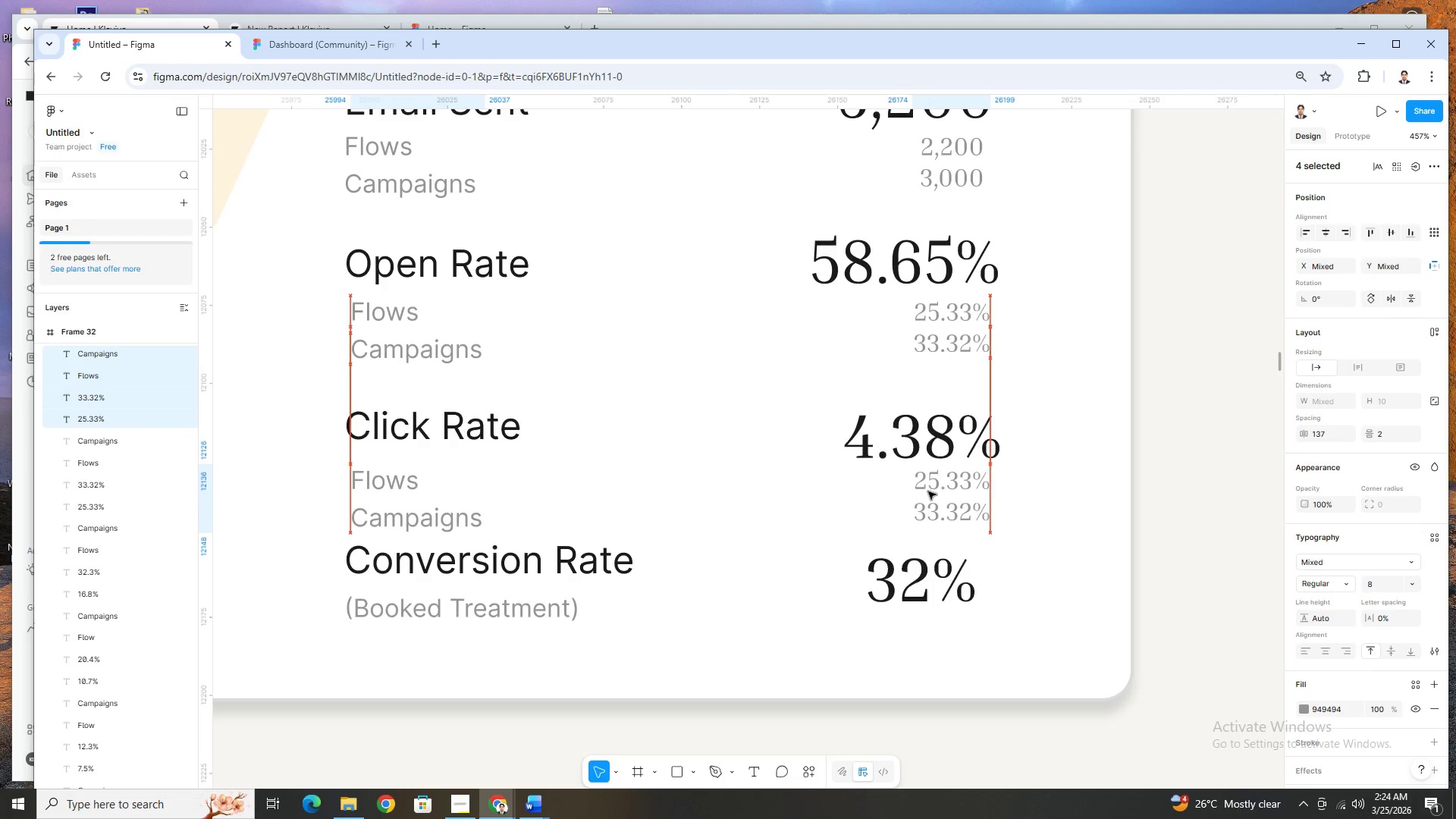 
key(ArrowUp)
 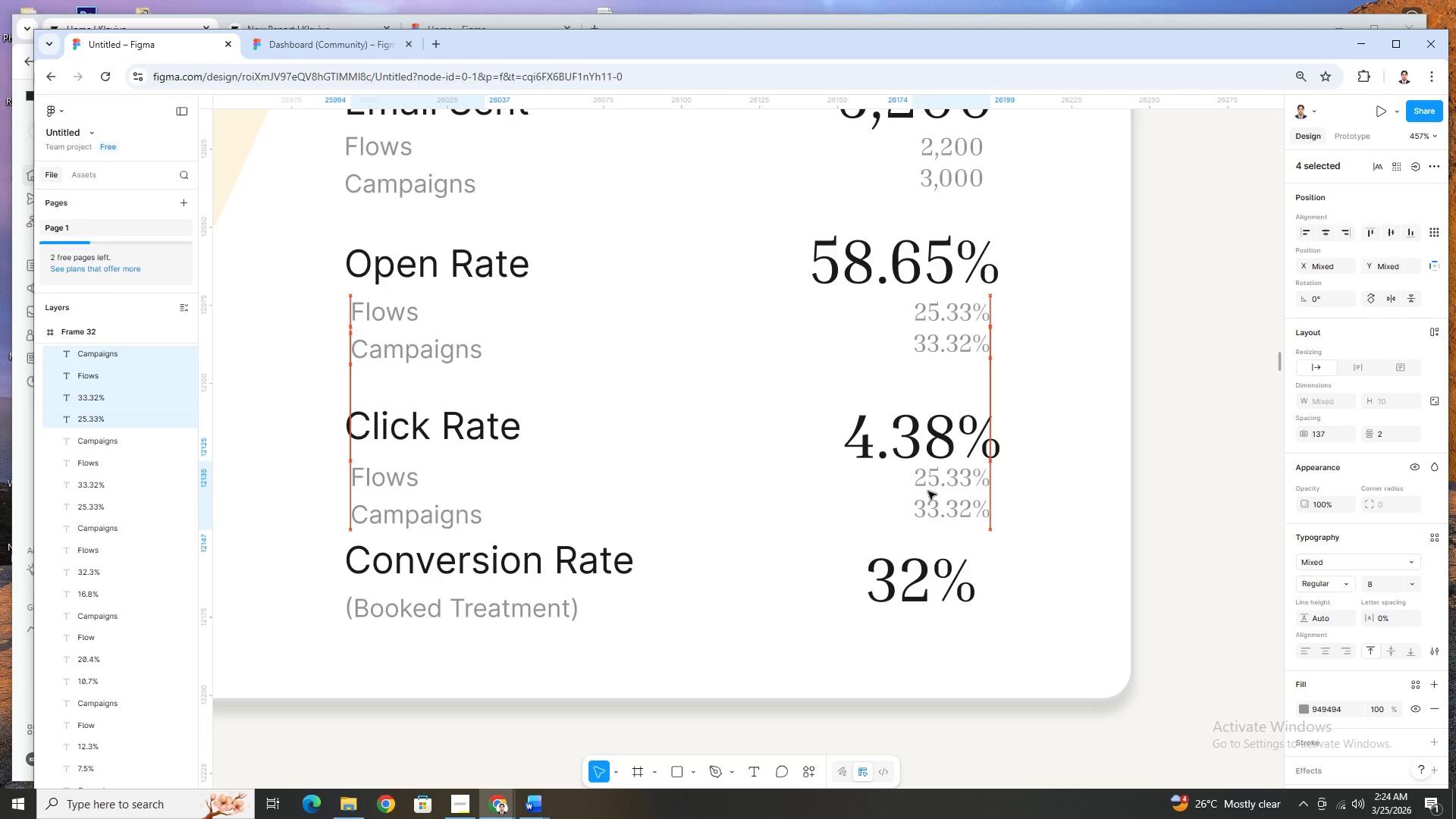 
key(ArrowUp)
 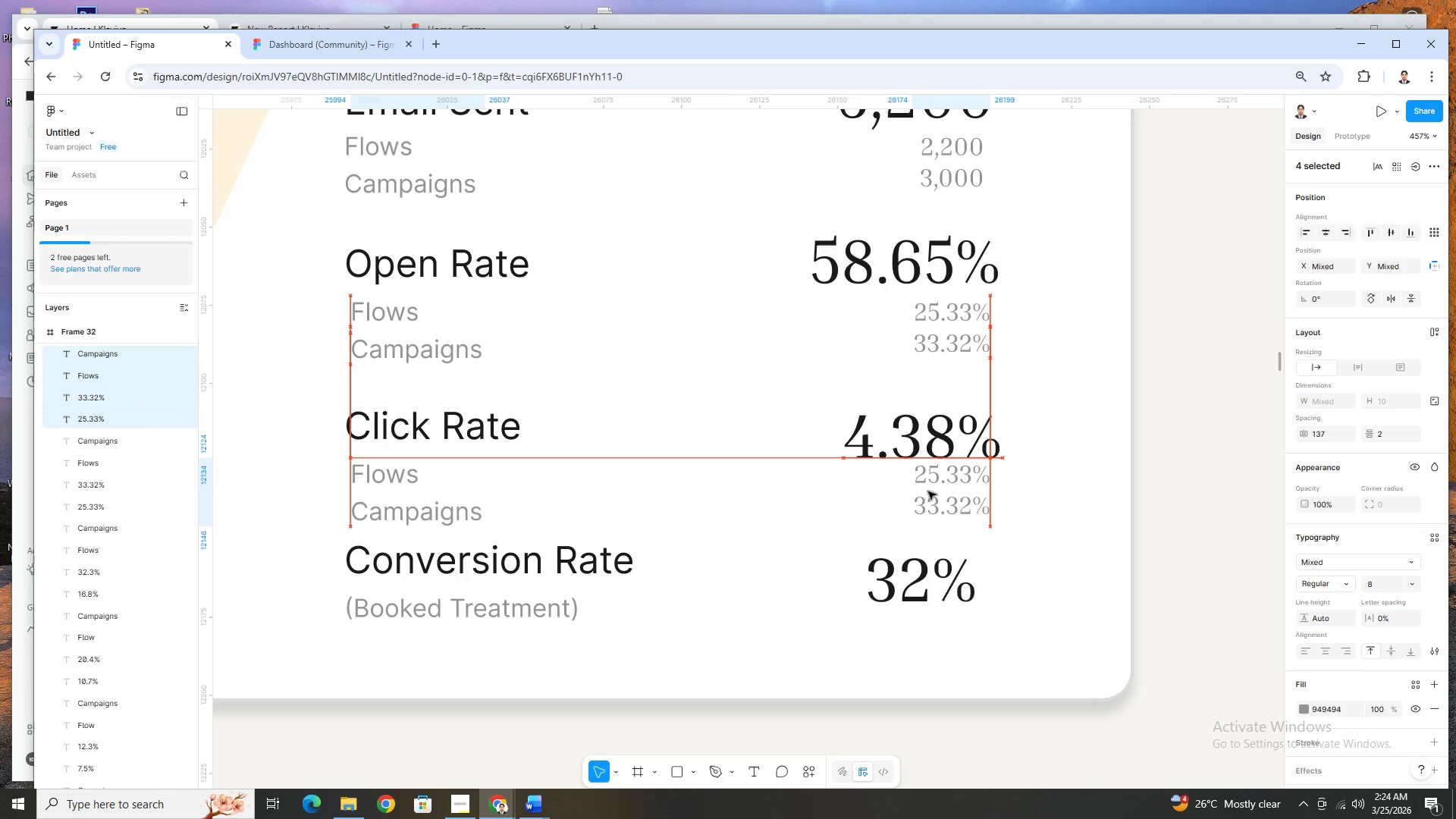 
key(ArrowUp)
 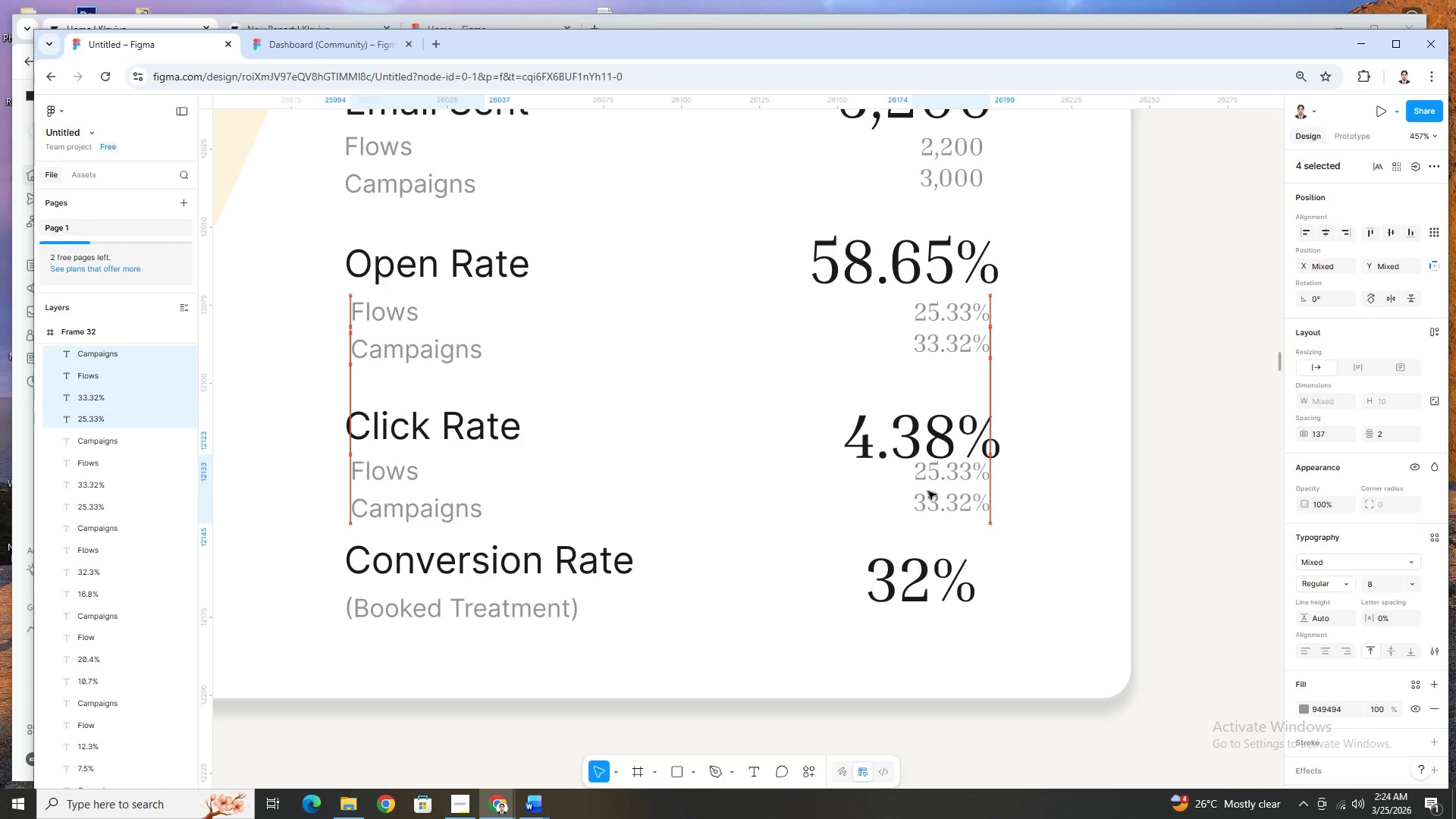 
key(ArrowDown)
 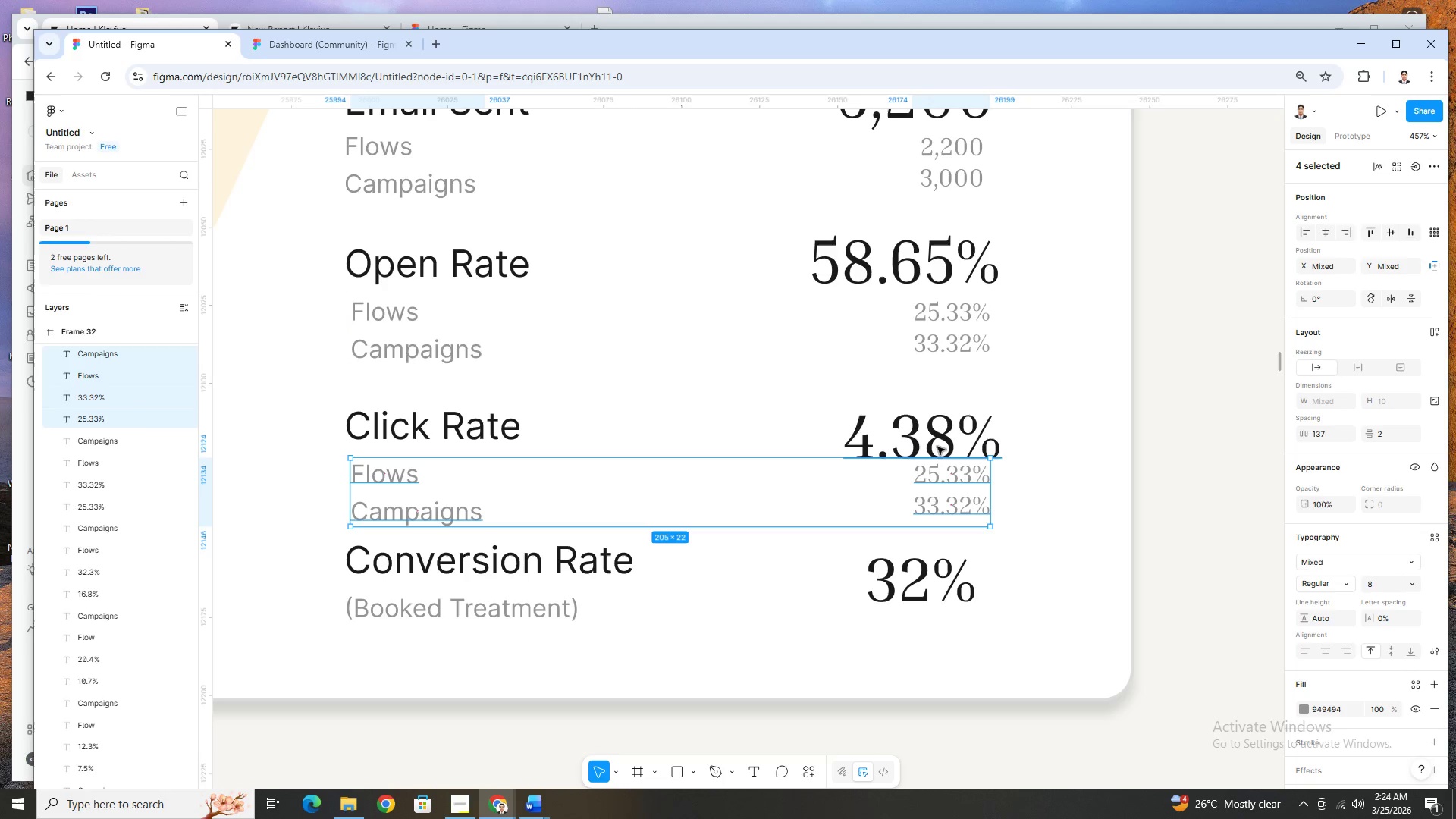 
left_click([937, 445])
 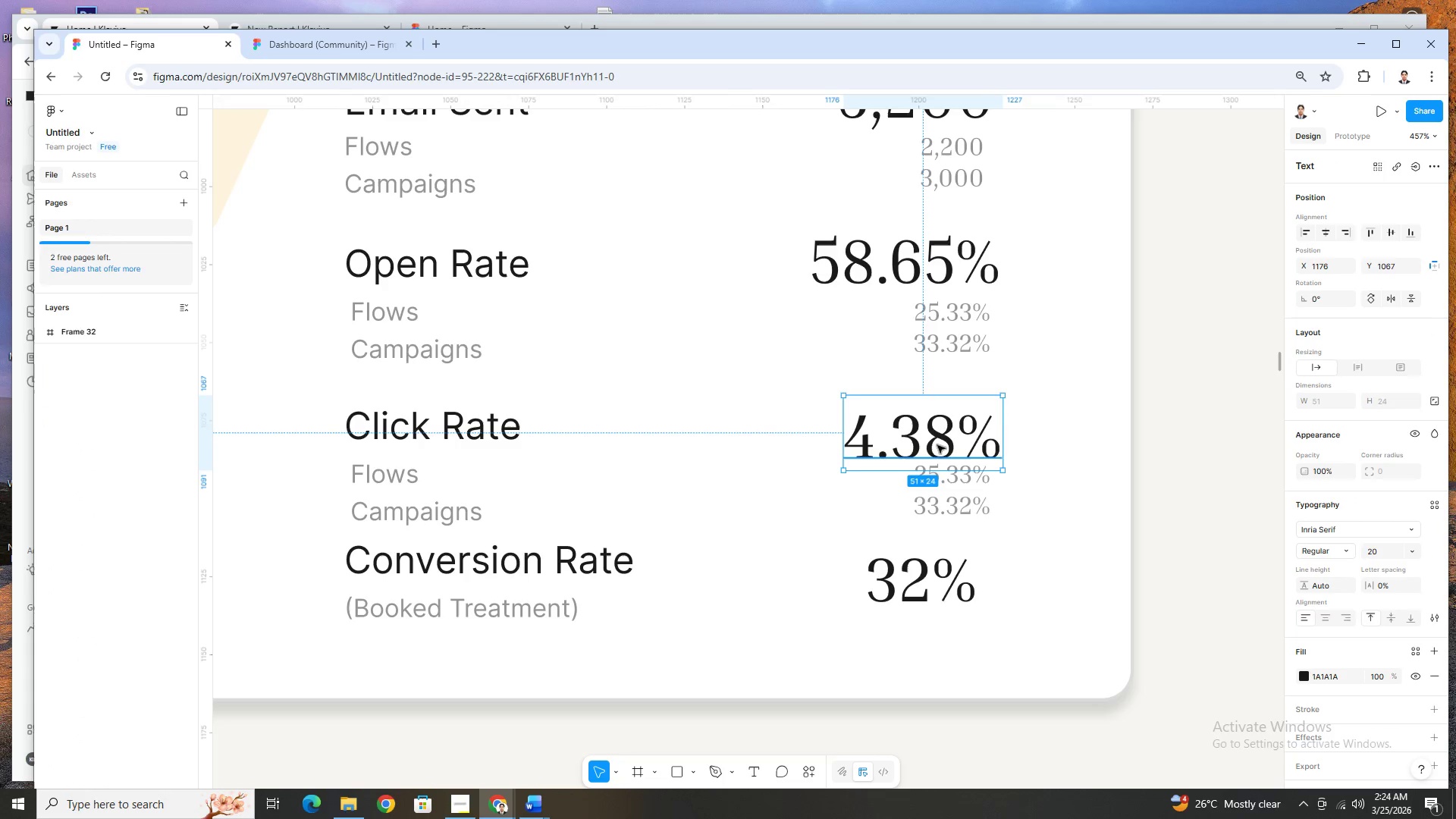 
key(ArrowUp)
 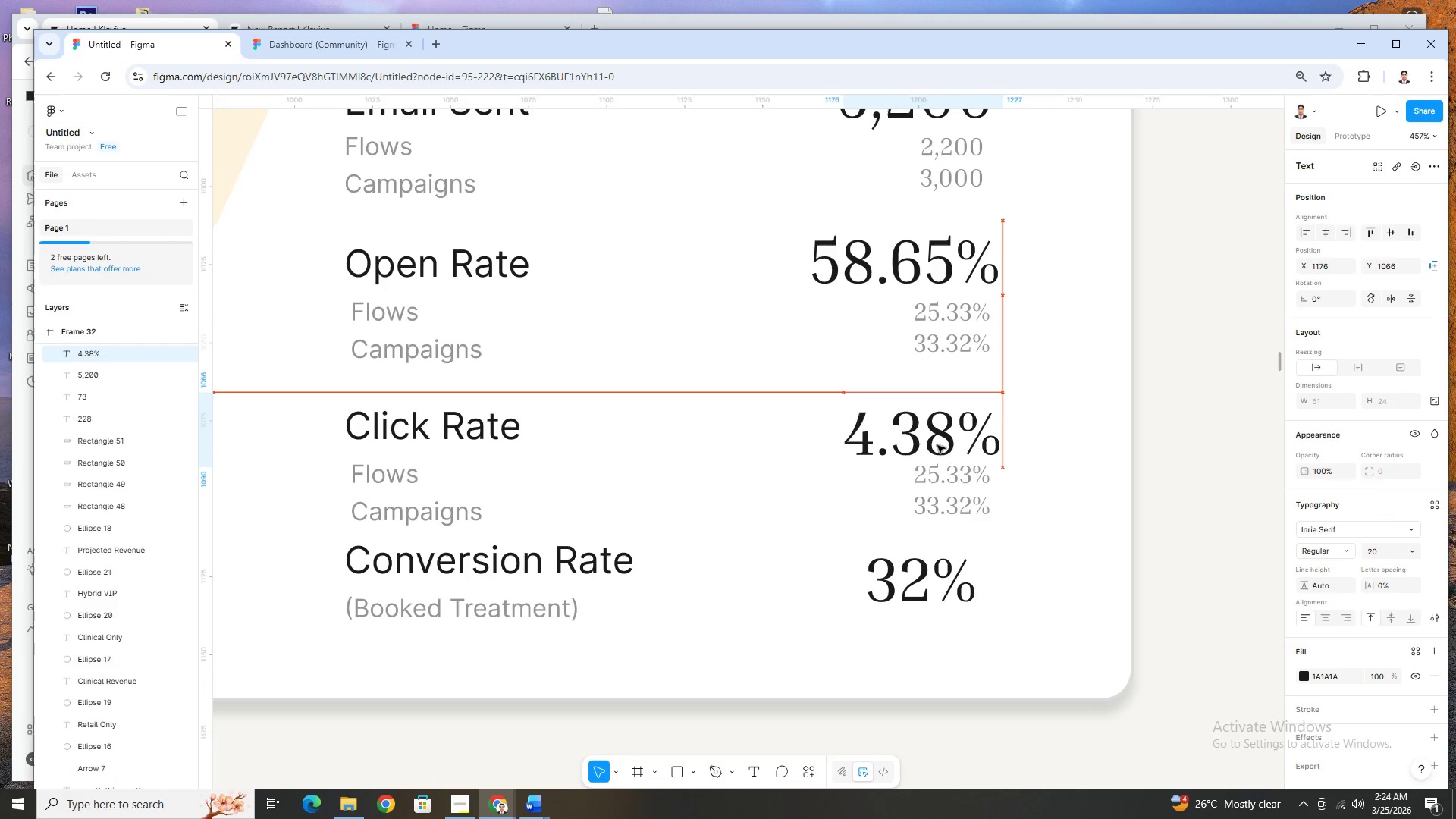 
key(ArrowUp)
 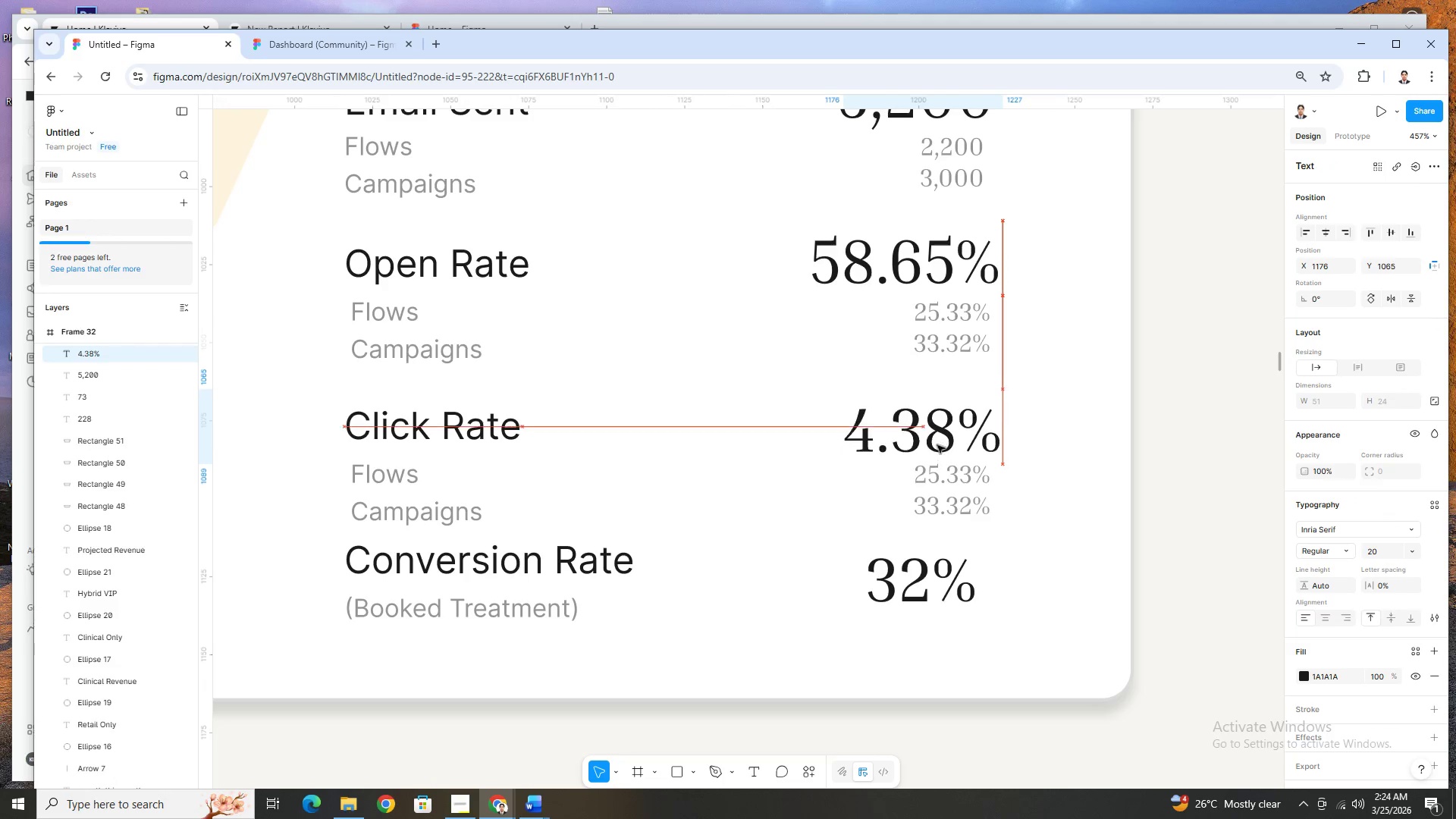 
key(ArrowUp)
 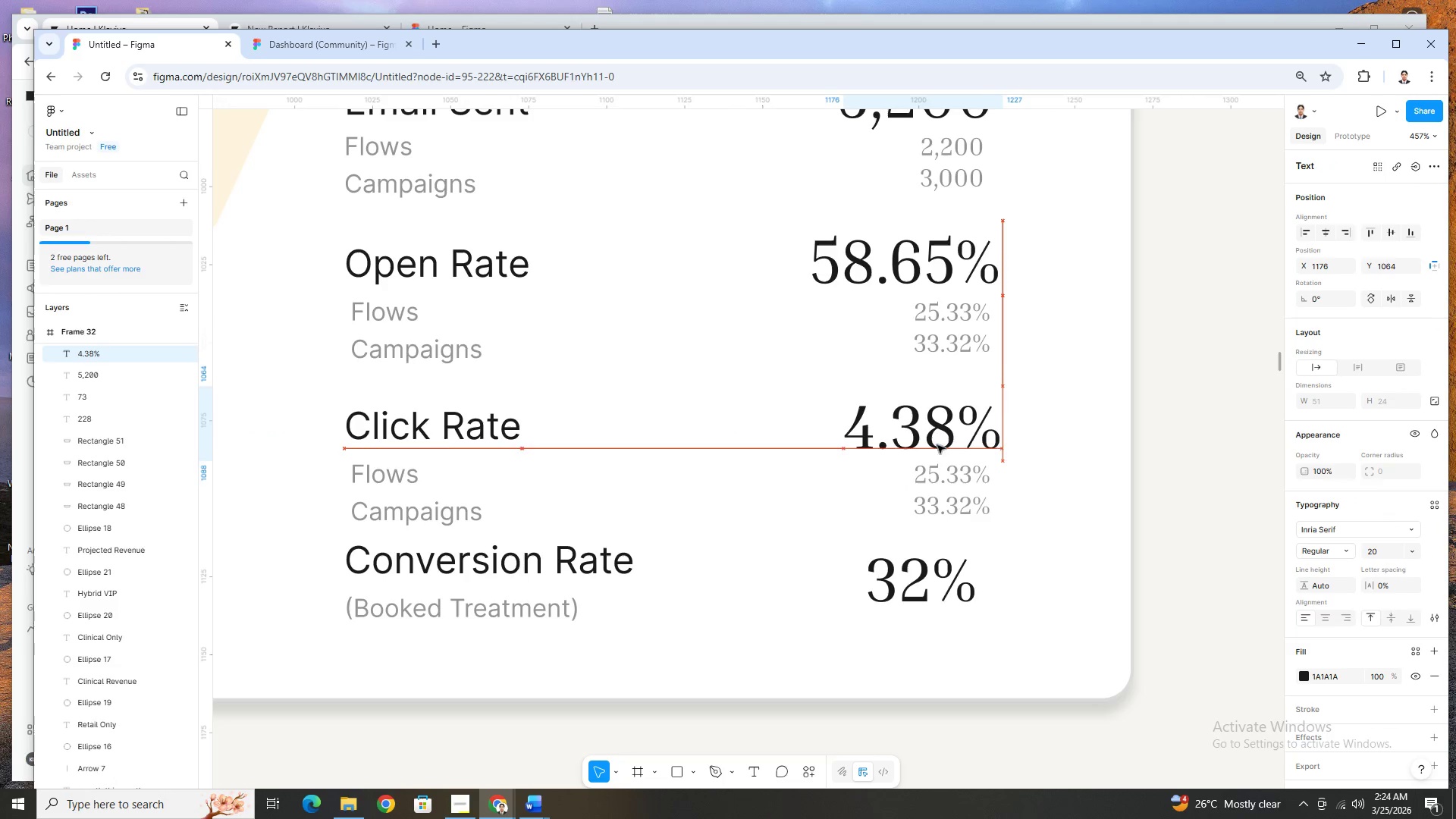 
key(ArrowDown)
 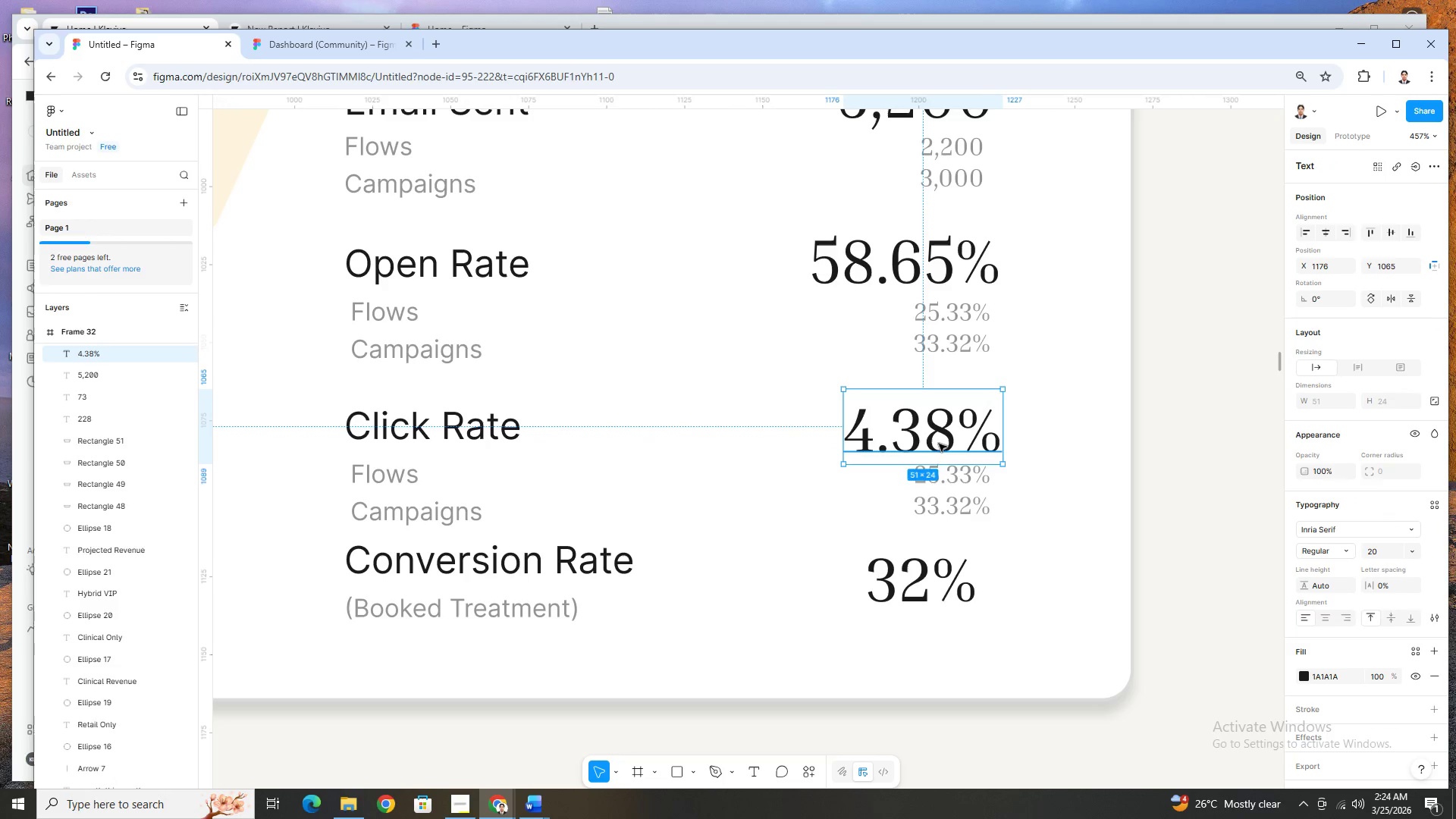 
key(ArrowUp)
 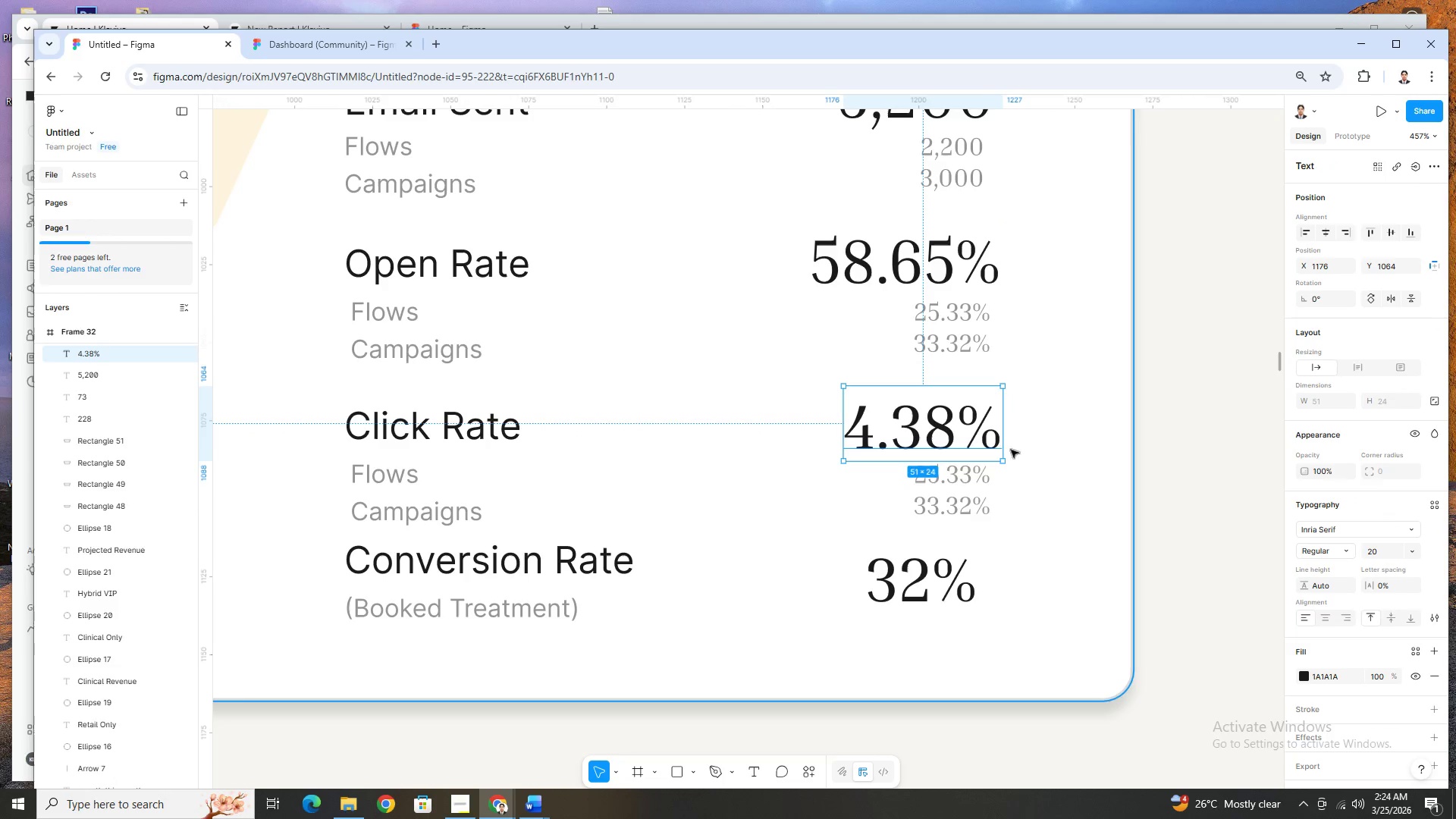 
left_click([1059, 450])
 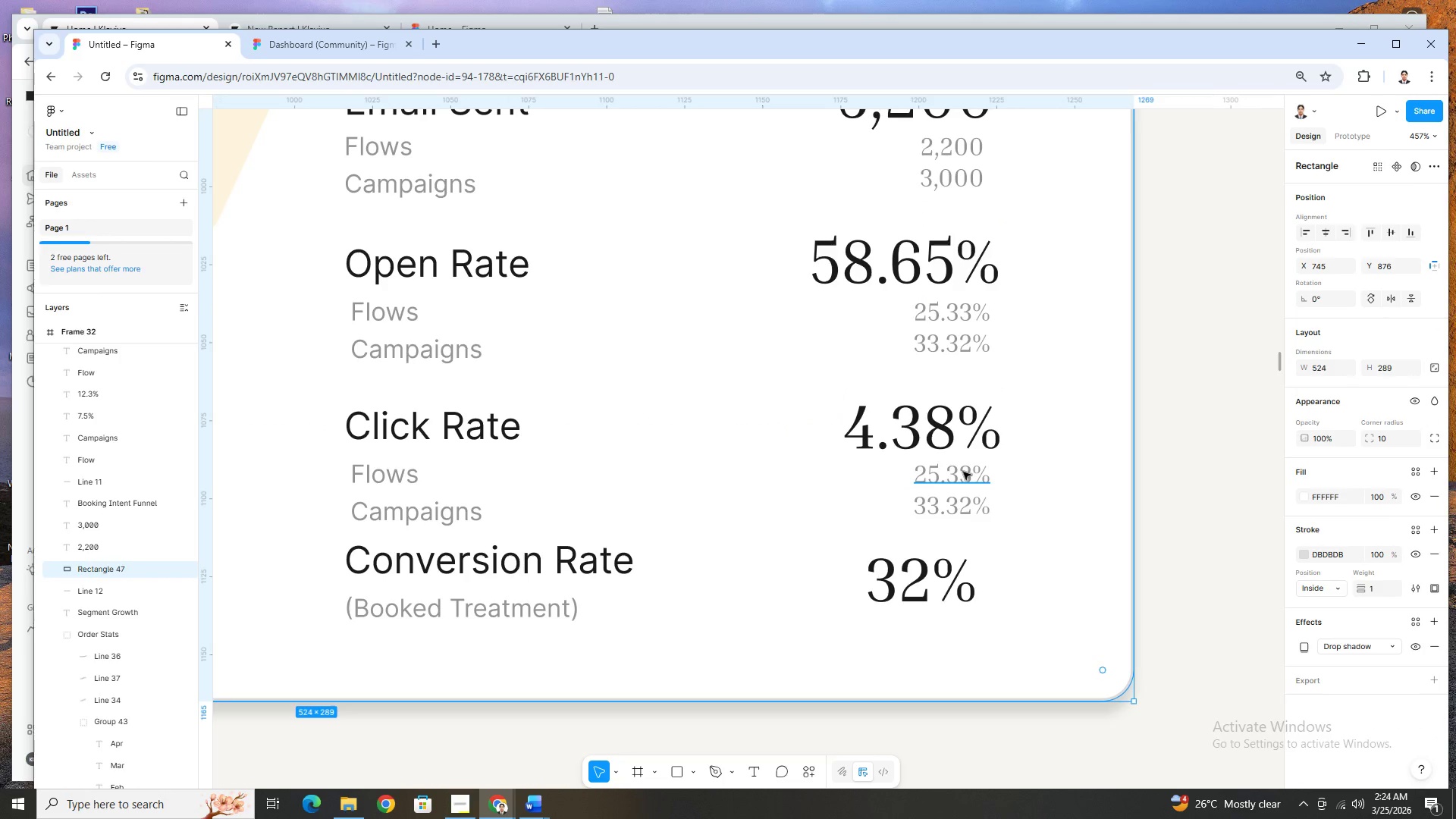 
double_click([963, 472])
 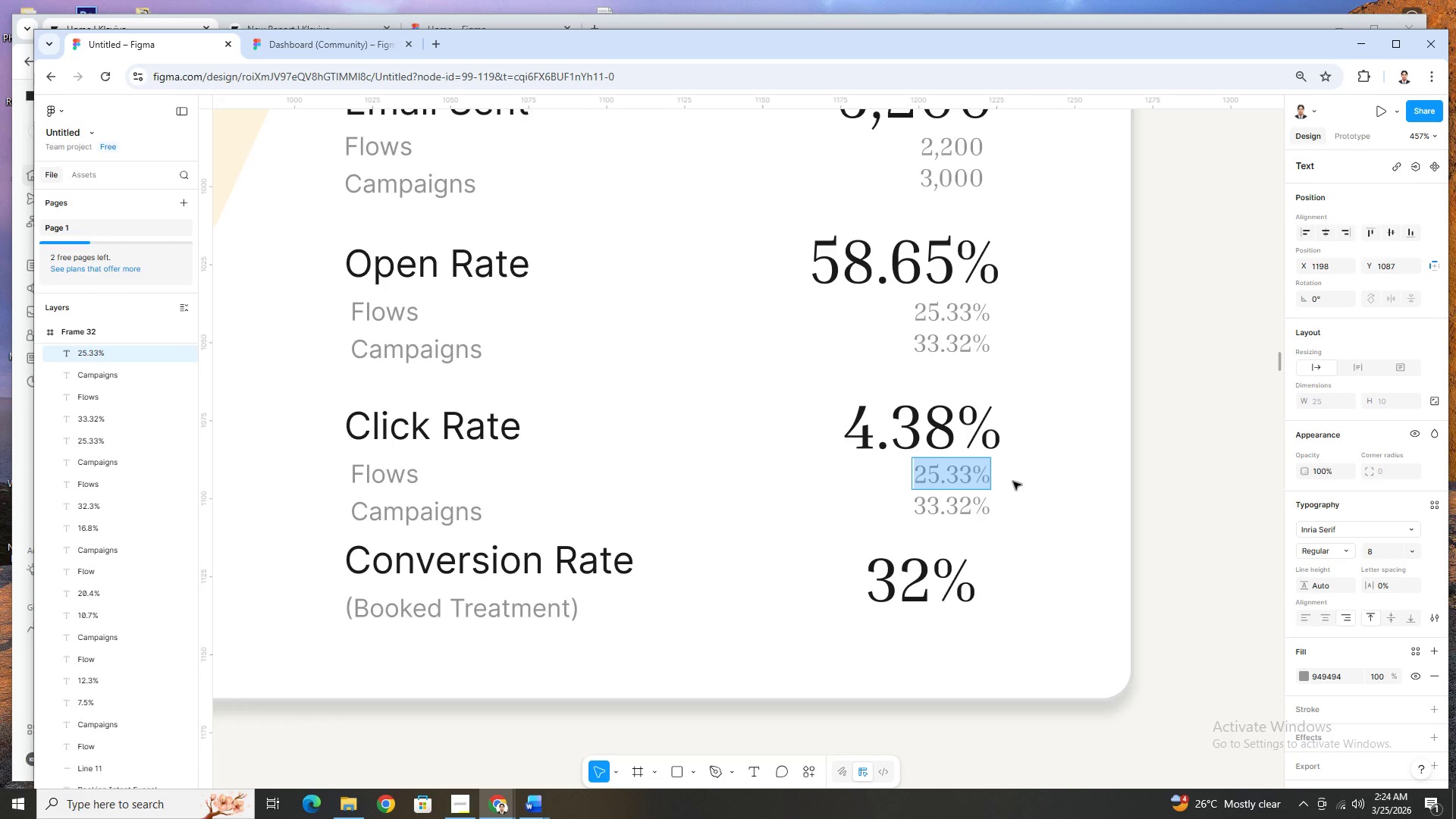 
wait(27.41)
 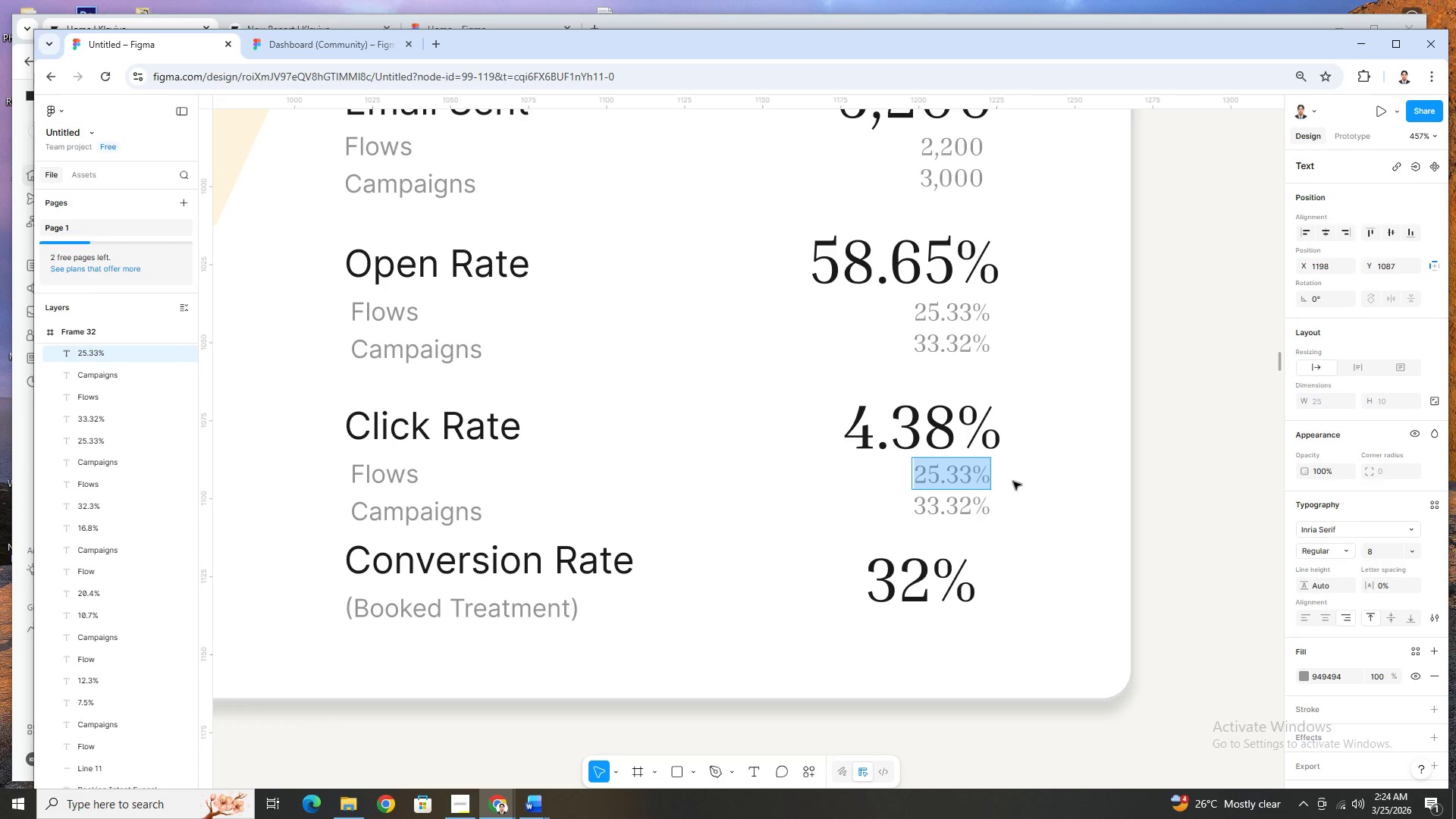 
double_click([949, 481])
 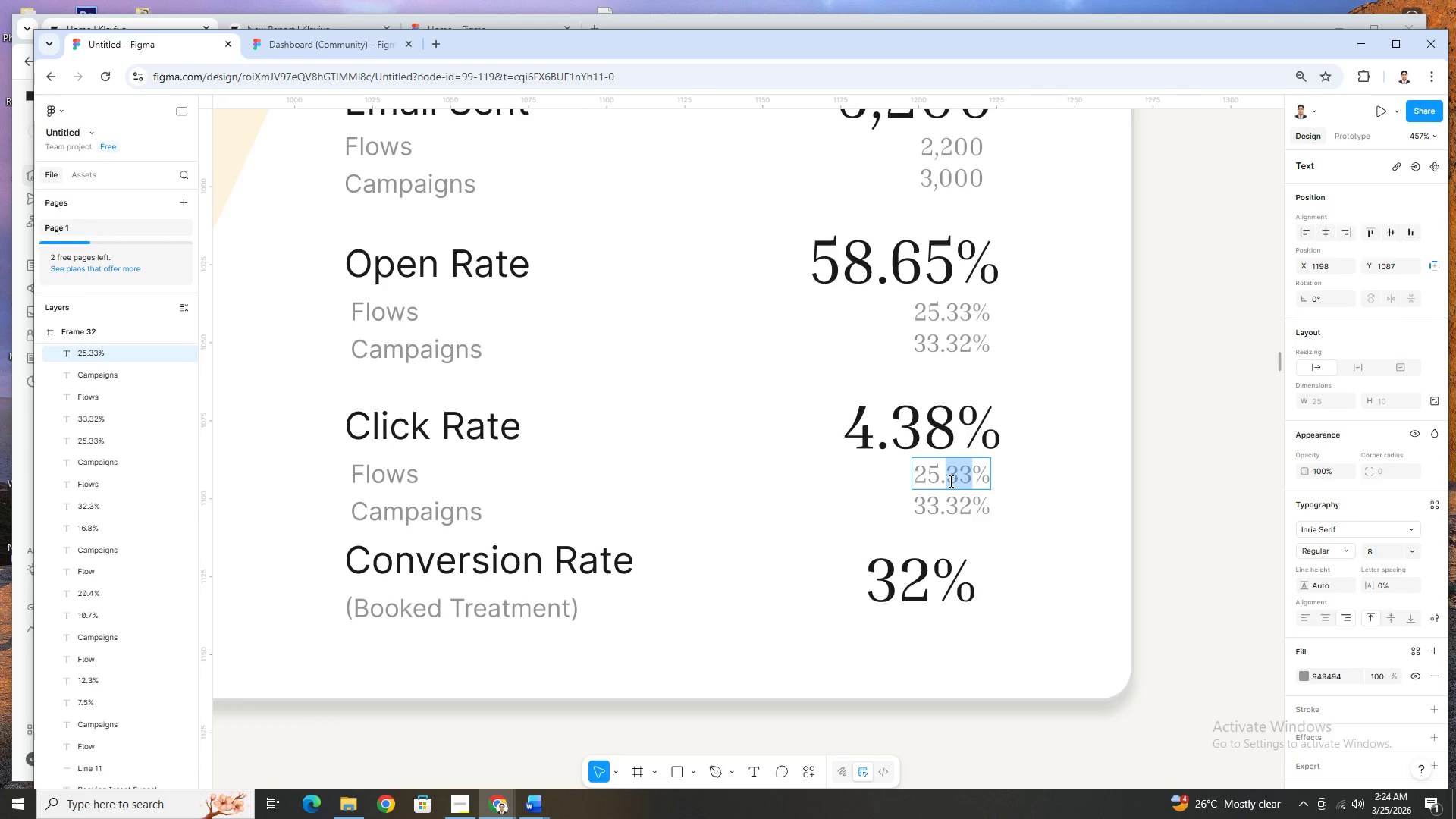 
triple_click([949, 481])
 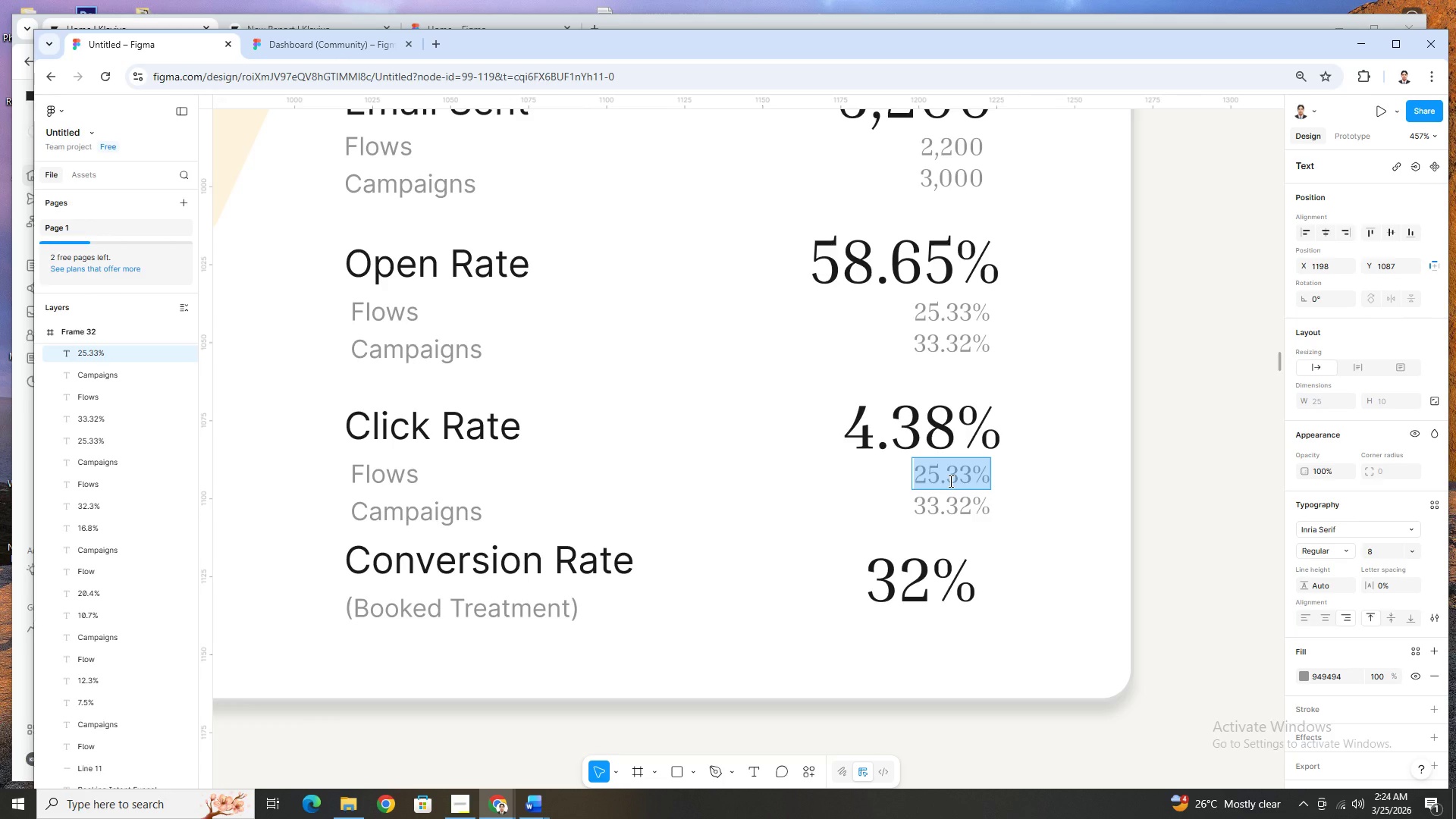 
type(1.8%)
 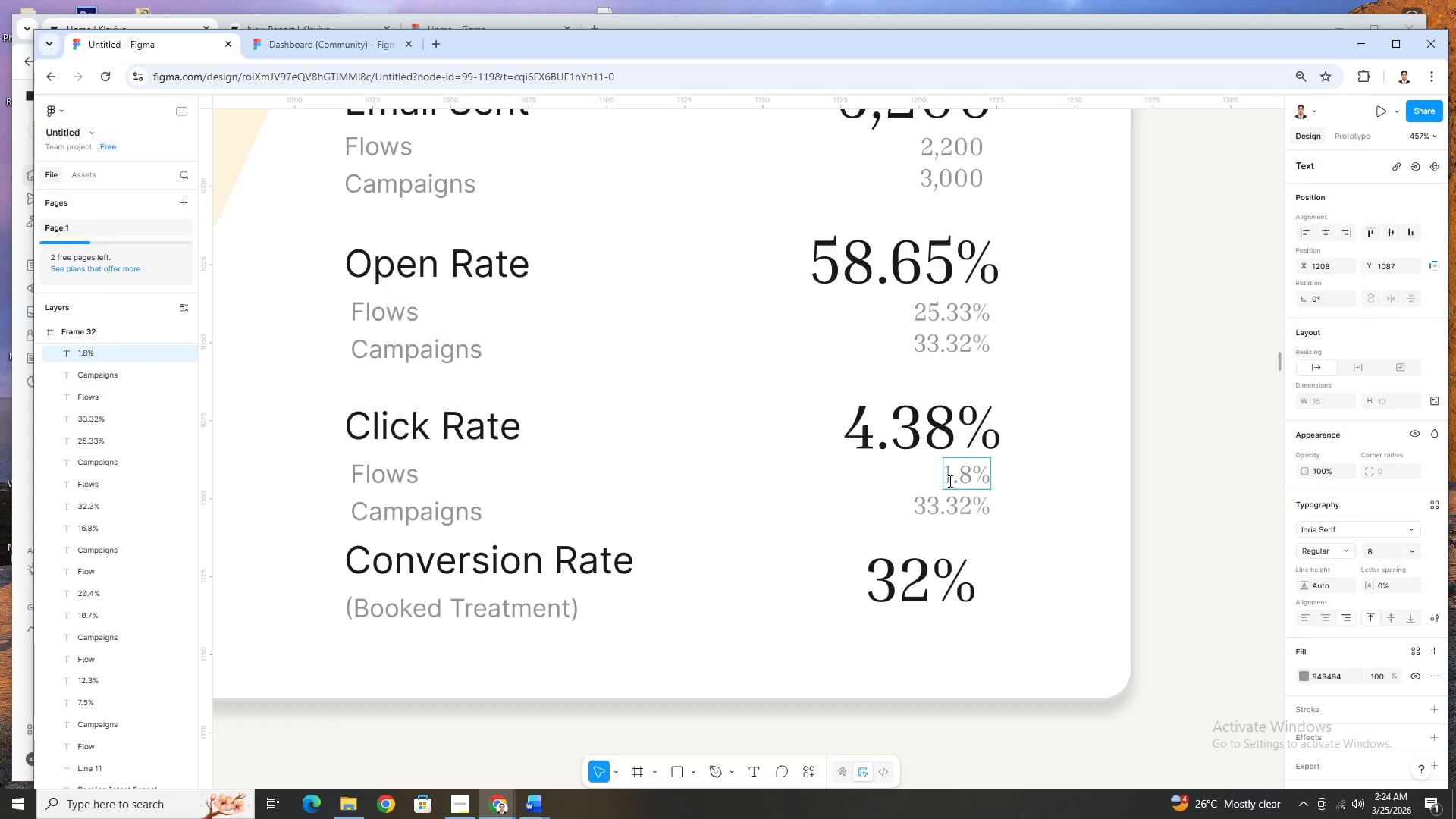 
double_click([954, 510])
 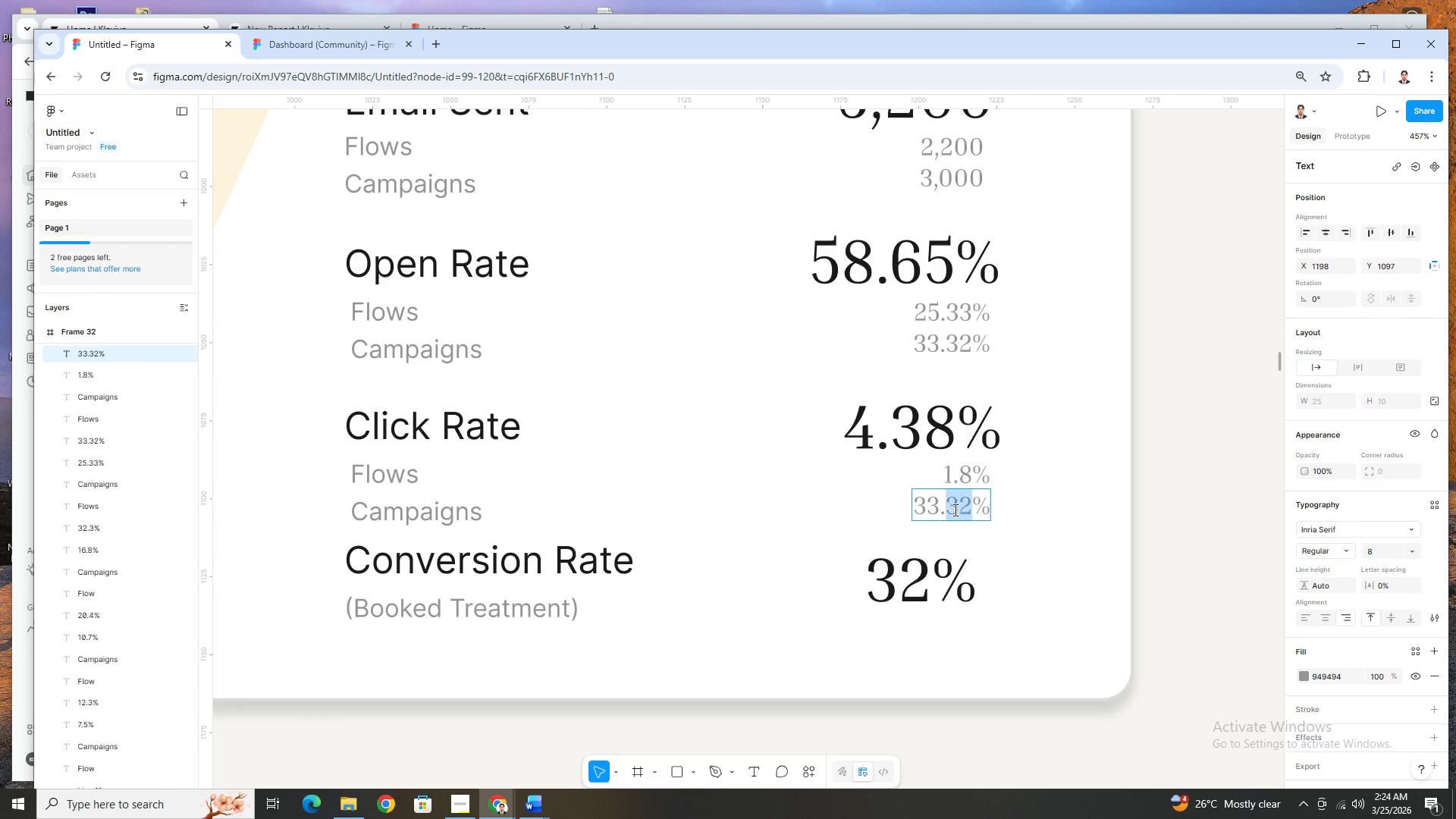 
triple_click([954, 510])
 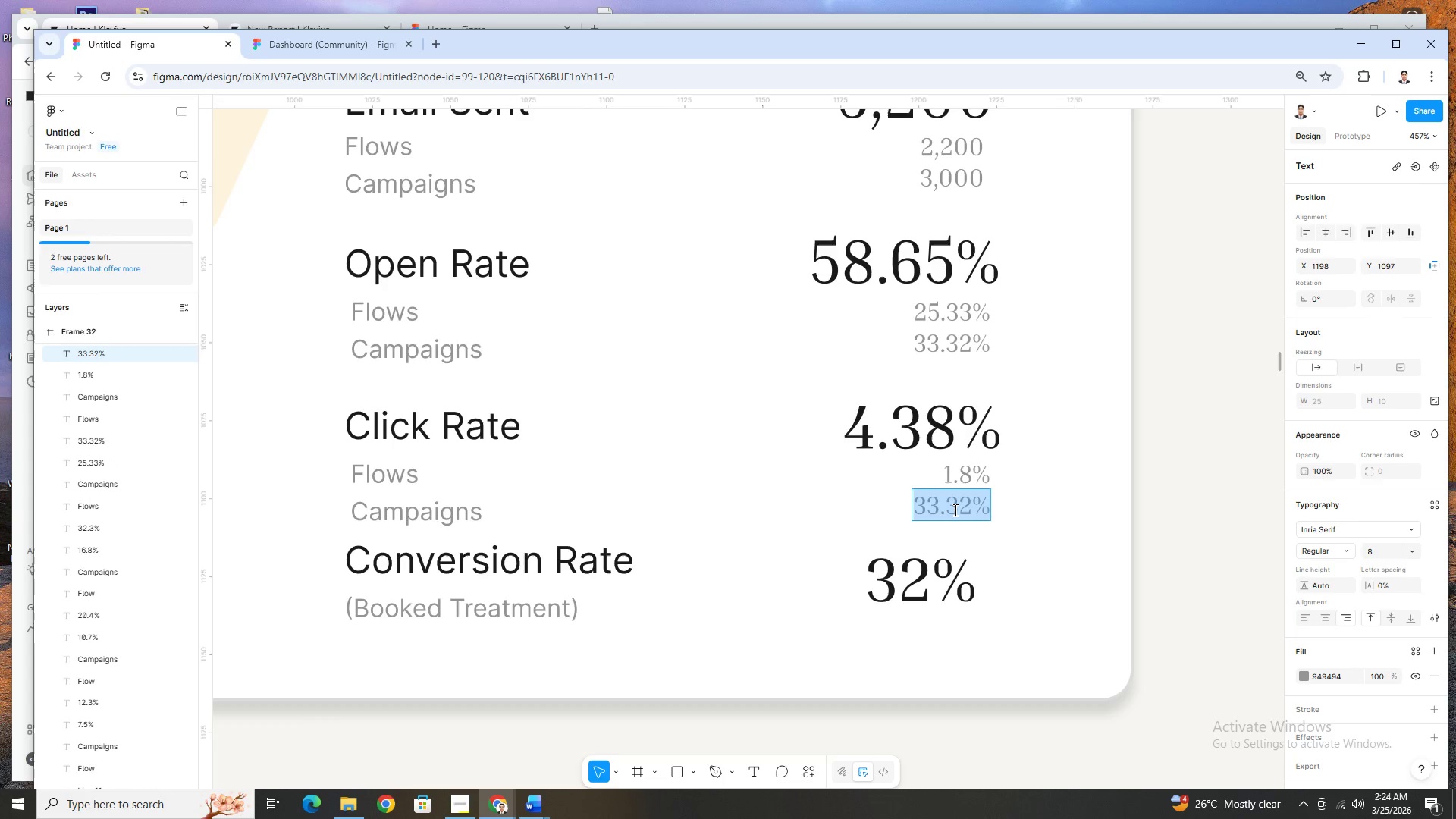 
type(2.56)
key(Backspace)
type(8%)
 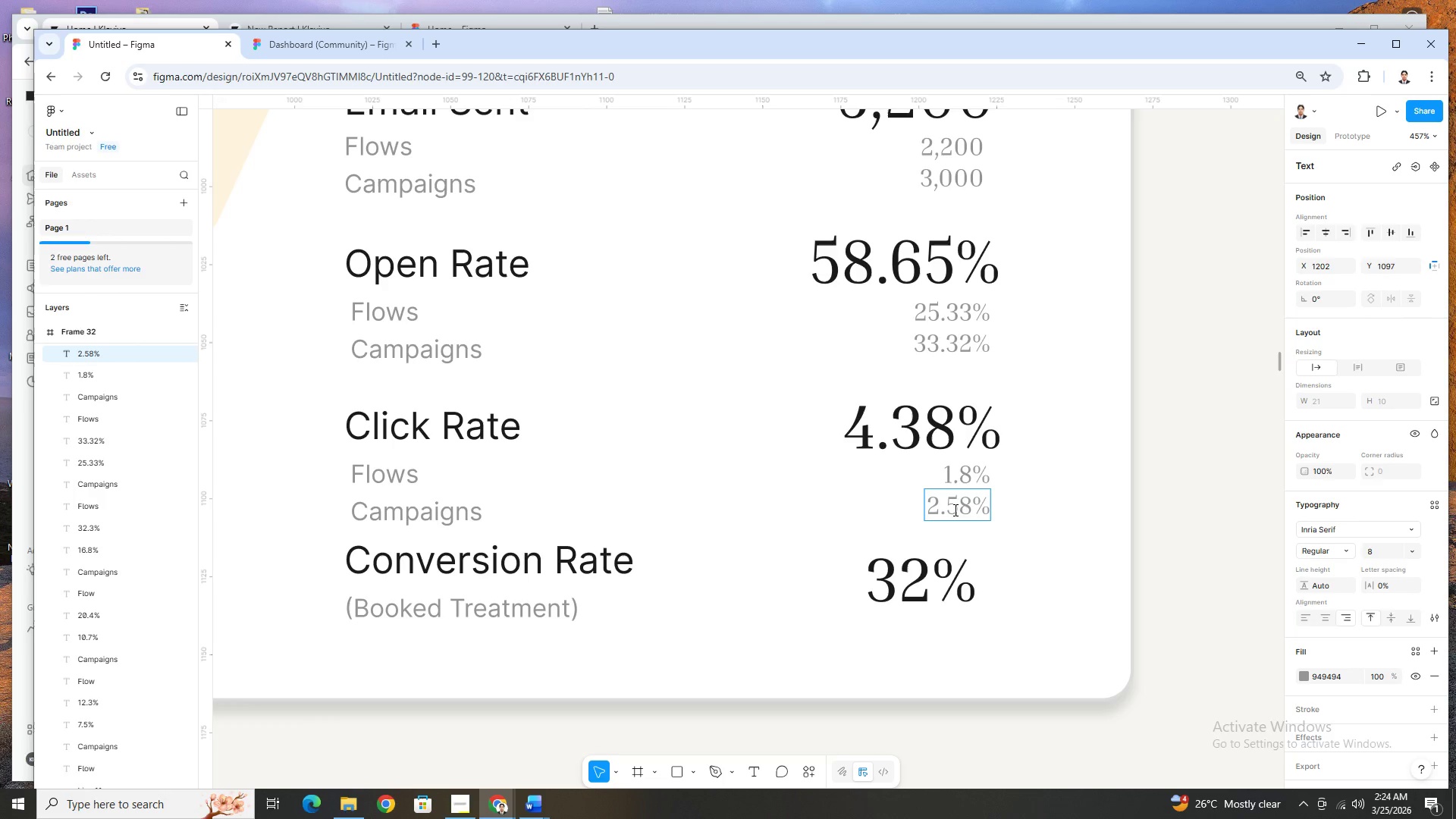 
double_click([1067, 541])
 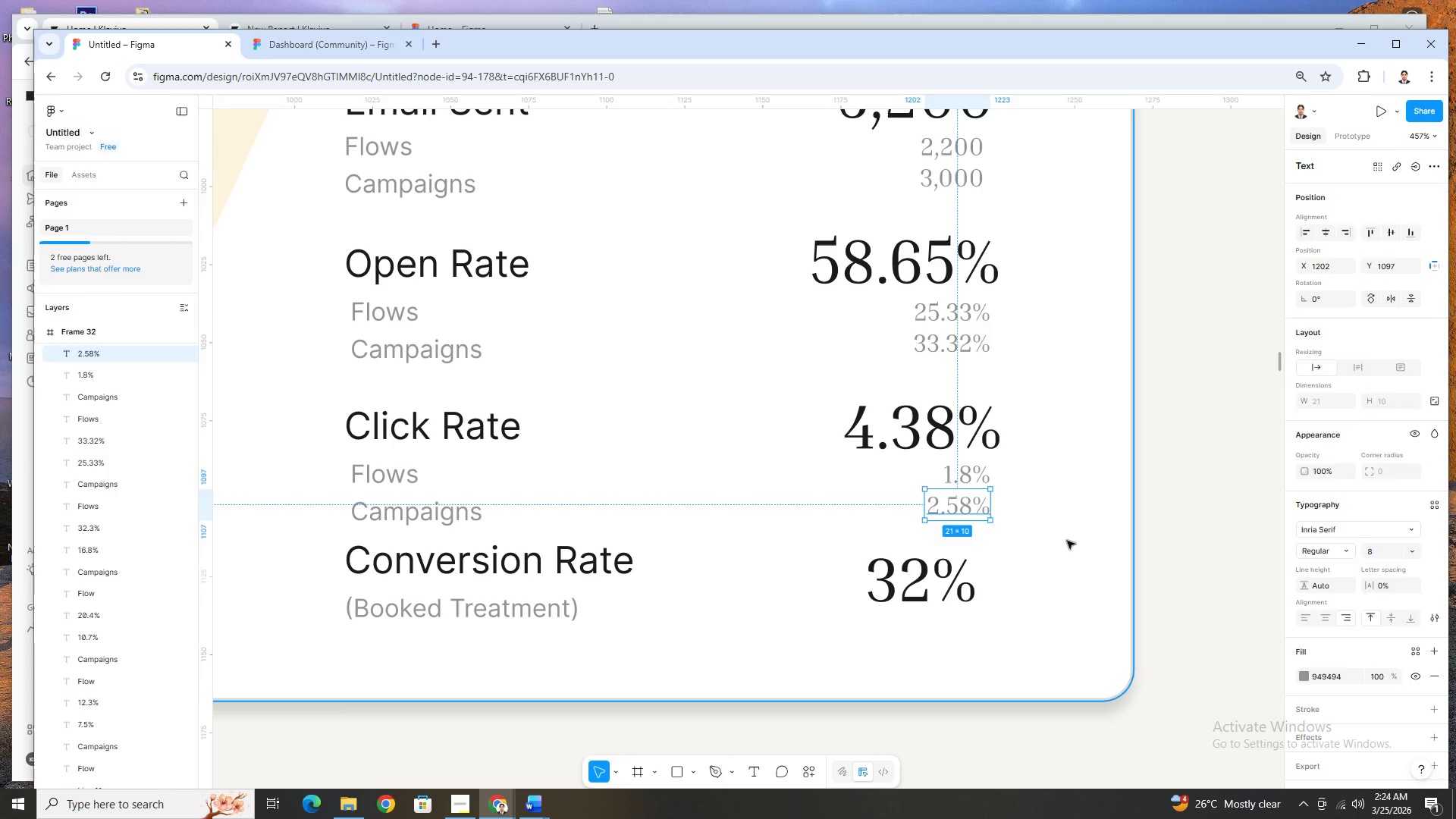 
hold_key(key=ControlLeft, duration=0.52)
scroll: coordinate [1067, 541], scroll_direction: down, amount: 6.0
 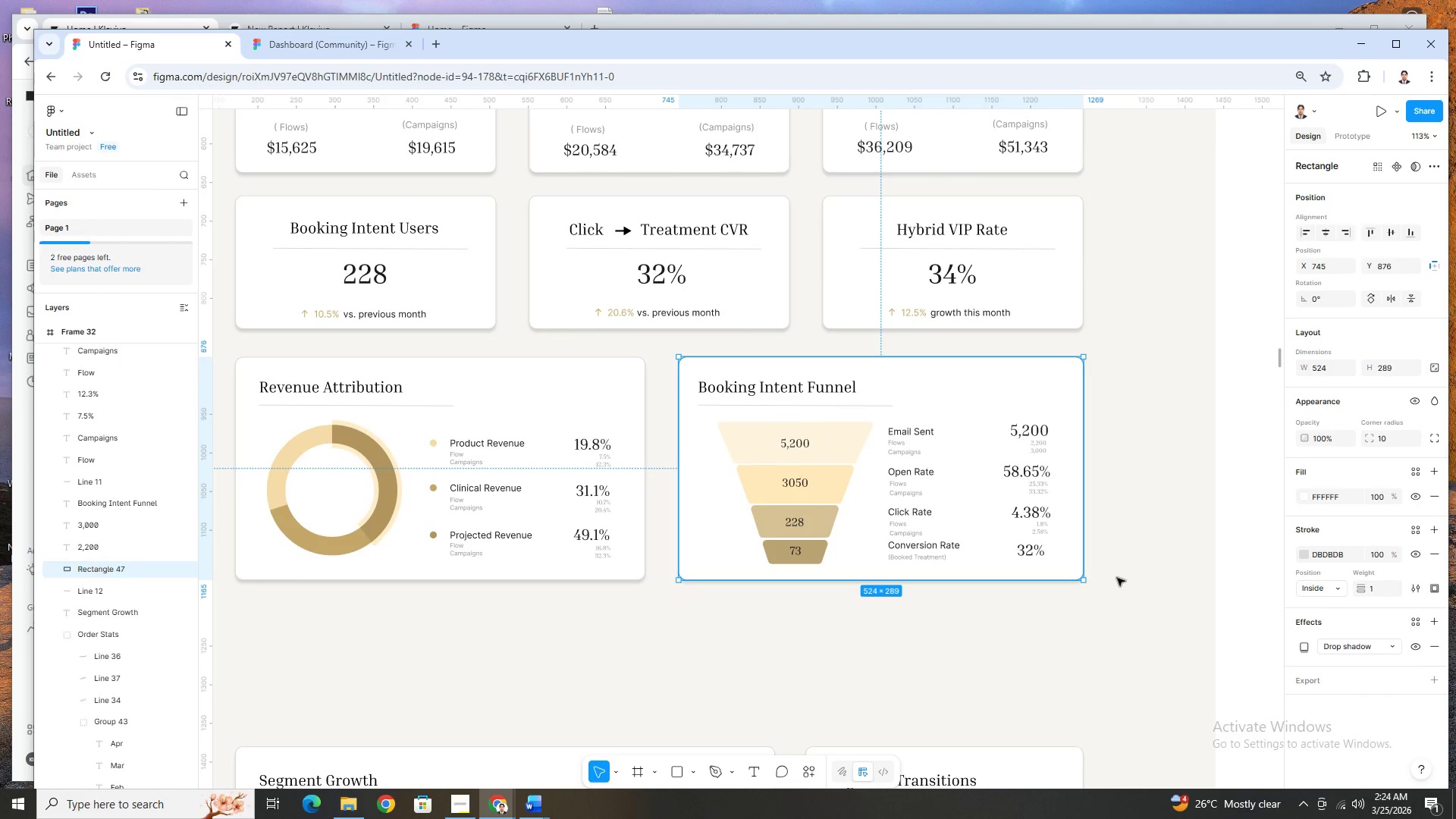 
left_click([1117, 578])
 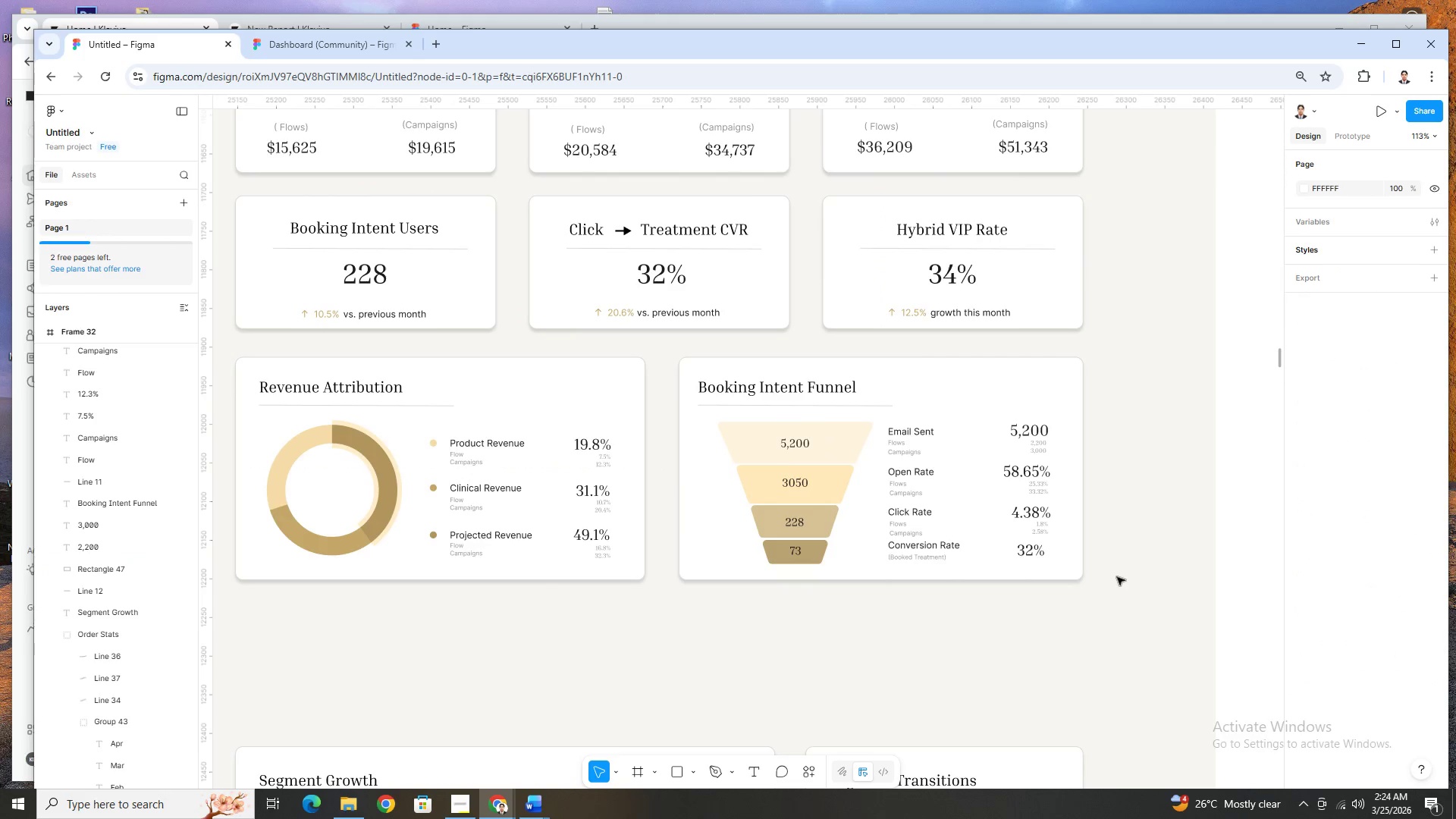 
hold_key(key=ControlLeft, duration=1.39)
scroll: coordinate [1116, 563], scroll_direction: up, amount: 2.0
 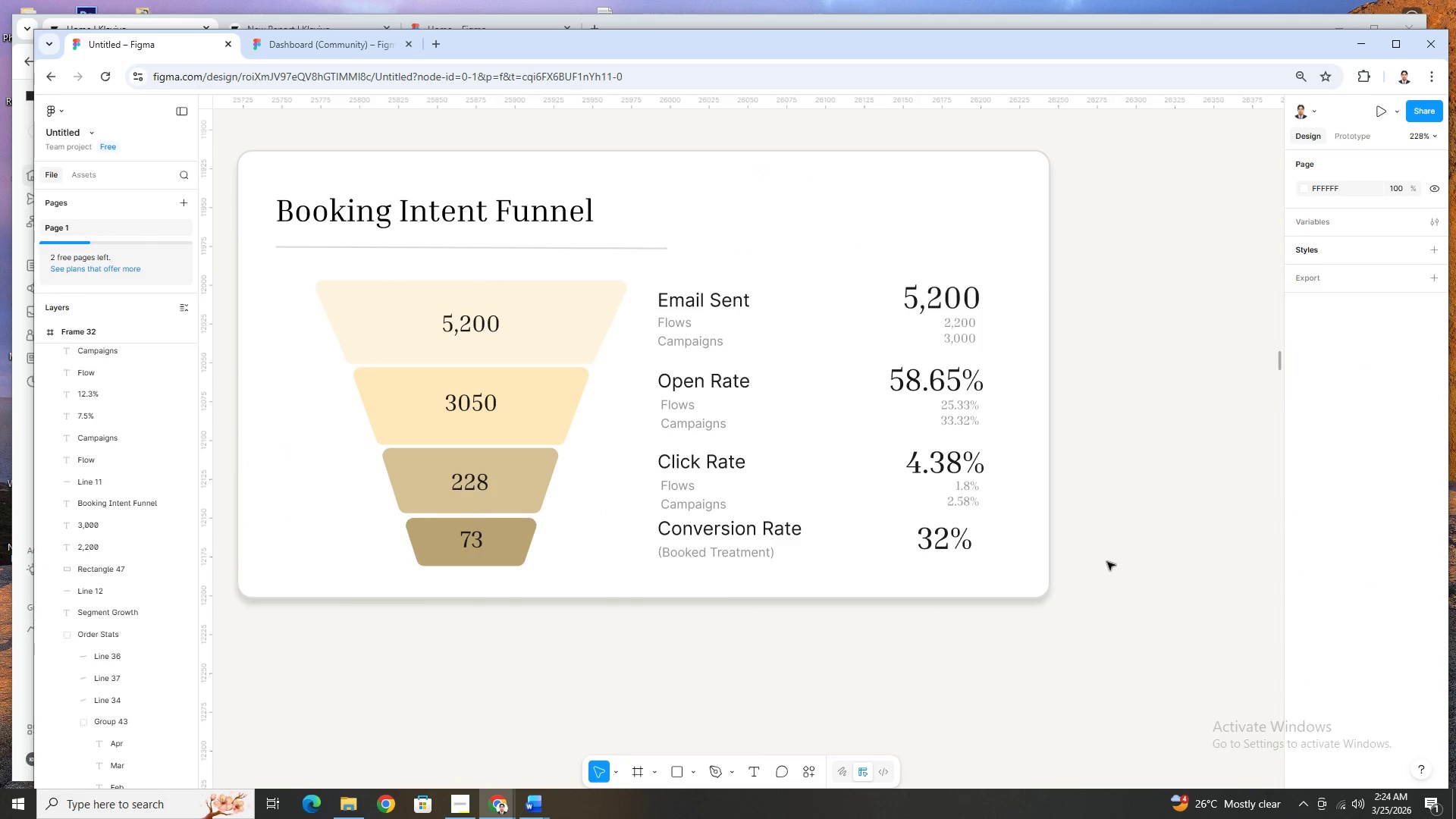 
hold_key(key=ControlLeft, duration=0.47)
scroll: coordinate [1097, 549], scroll_direction: up, amount: 1.0
 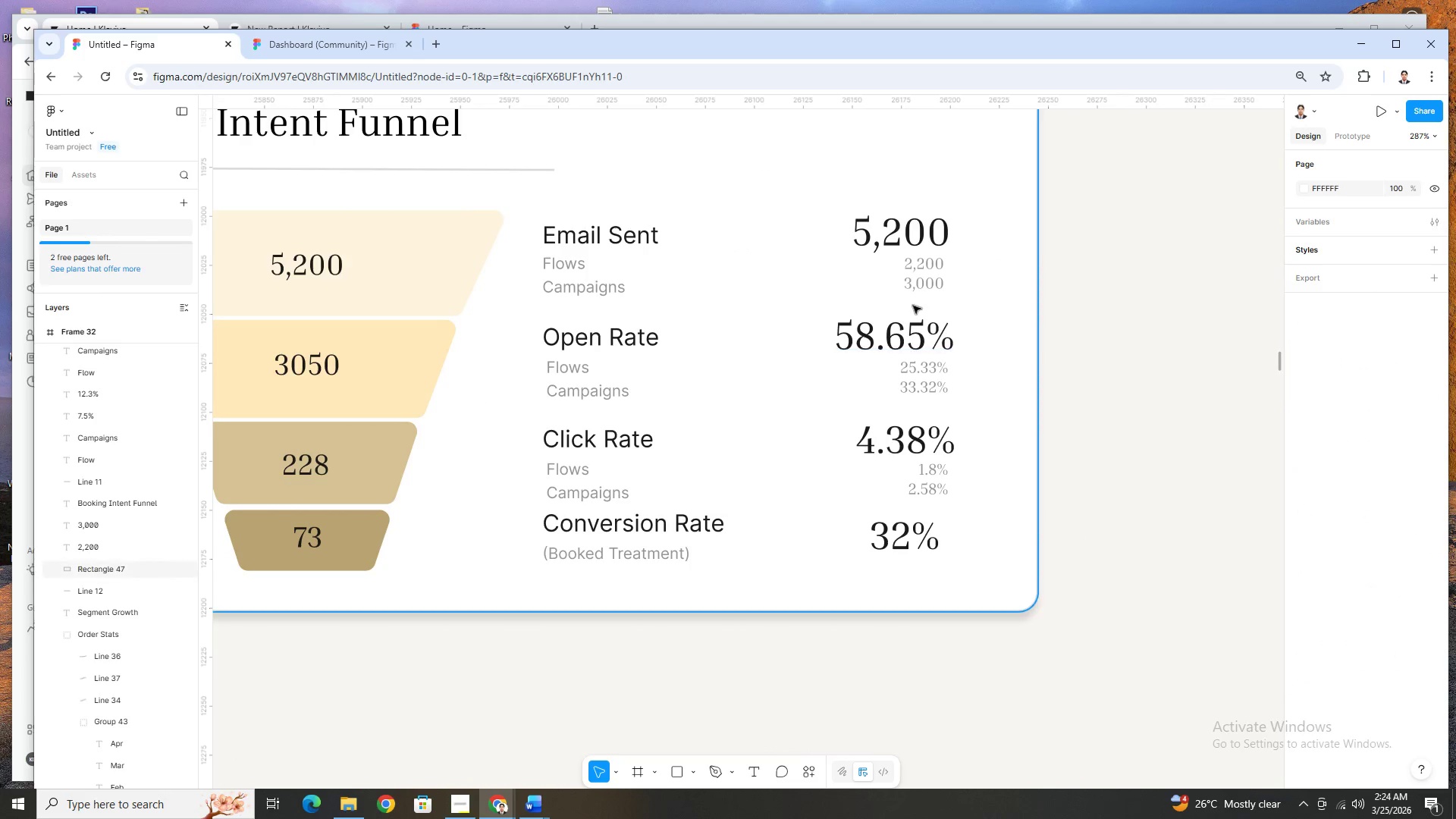 
left_click([899, 338])
 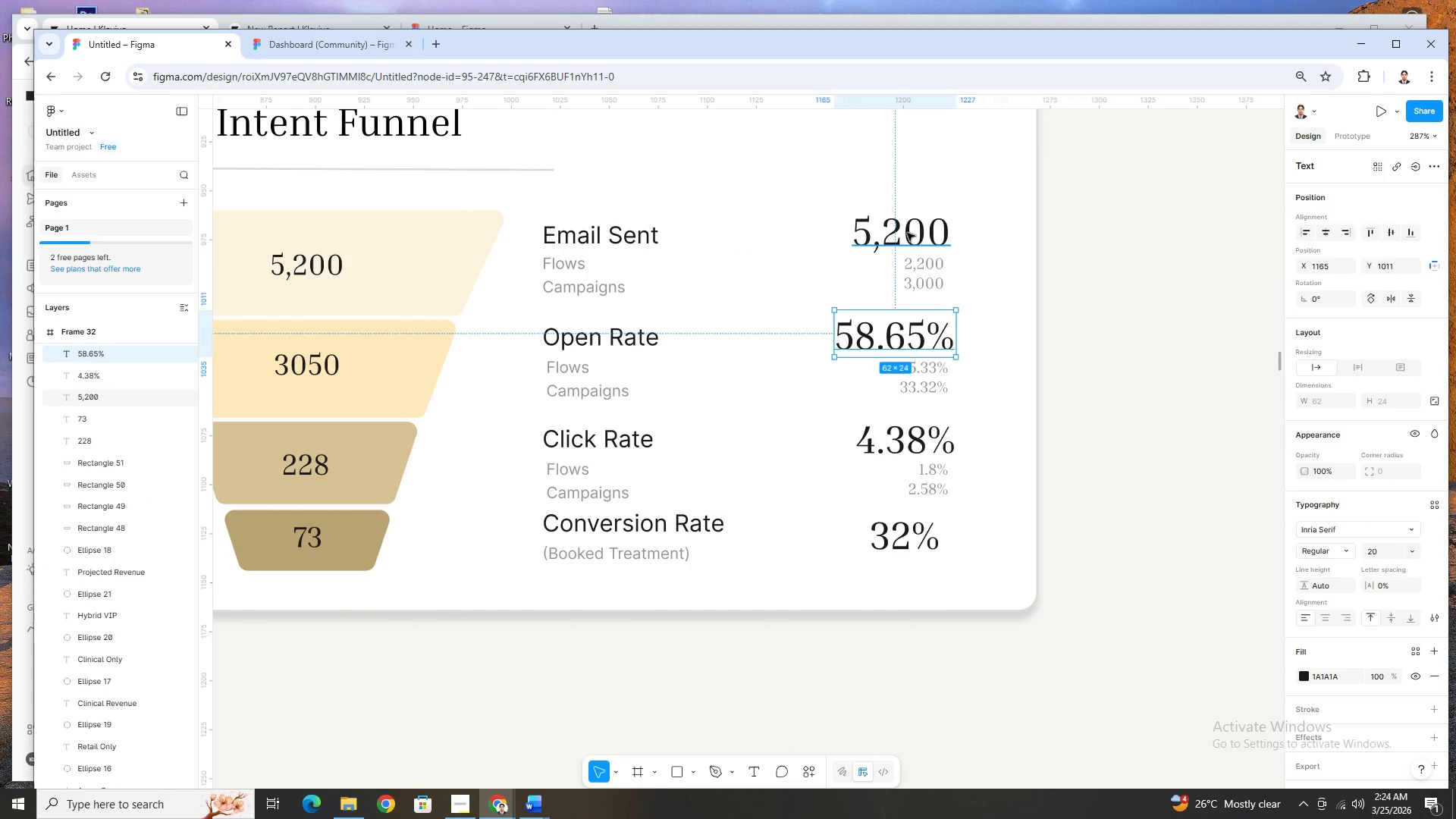 
left_click([907, 233])
 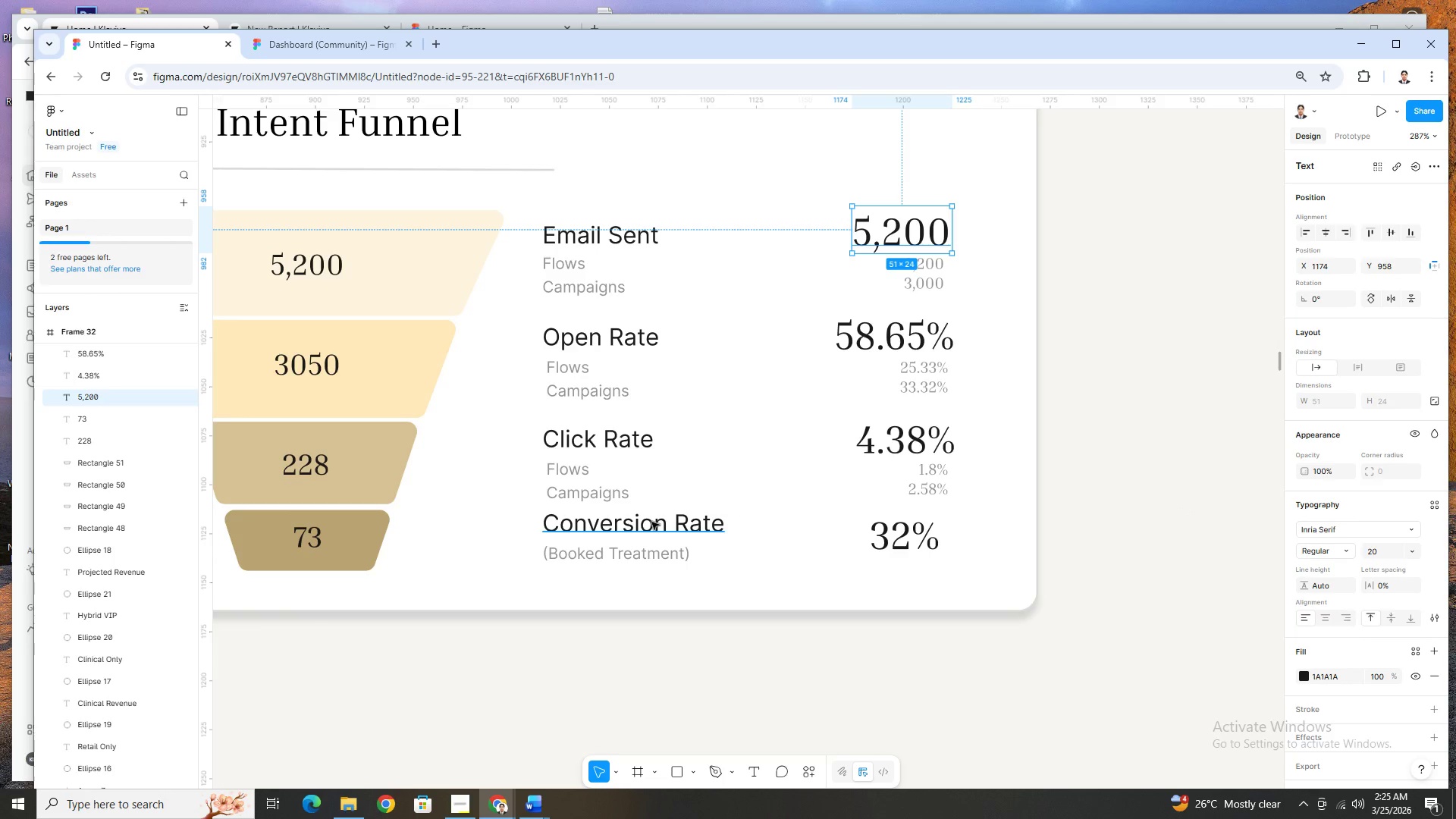 
left_click([645, 553])
 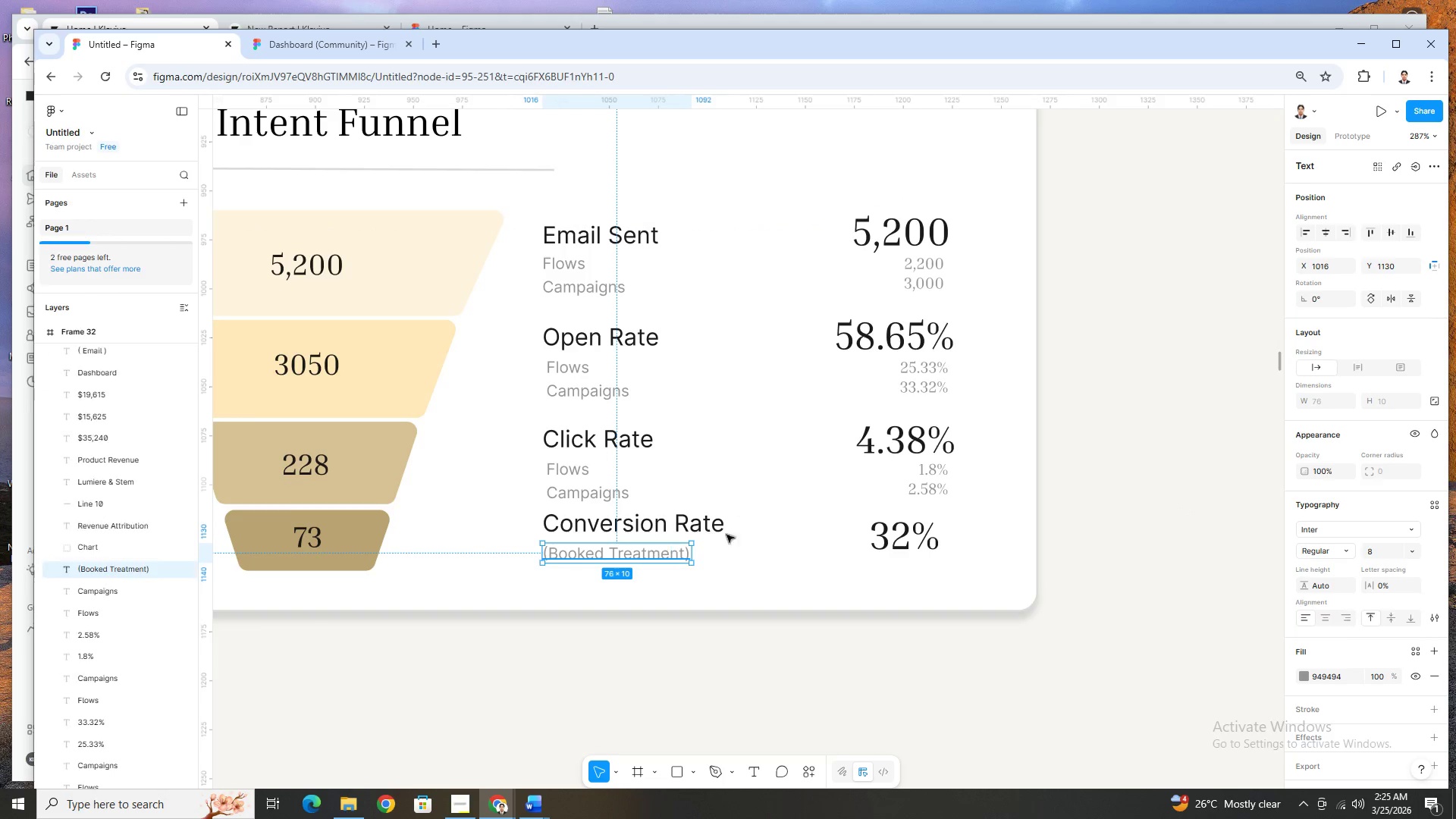 
key(Delete)
 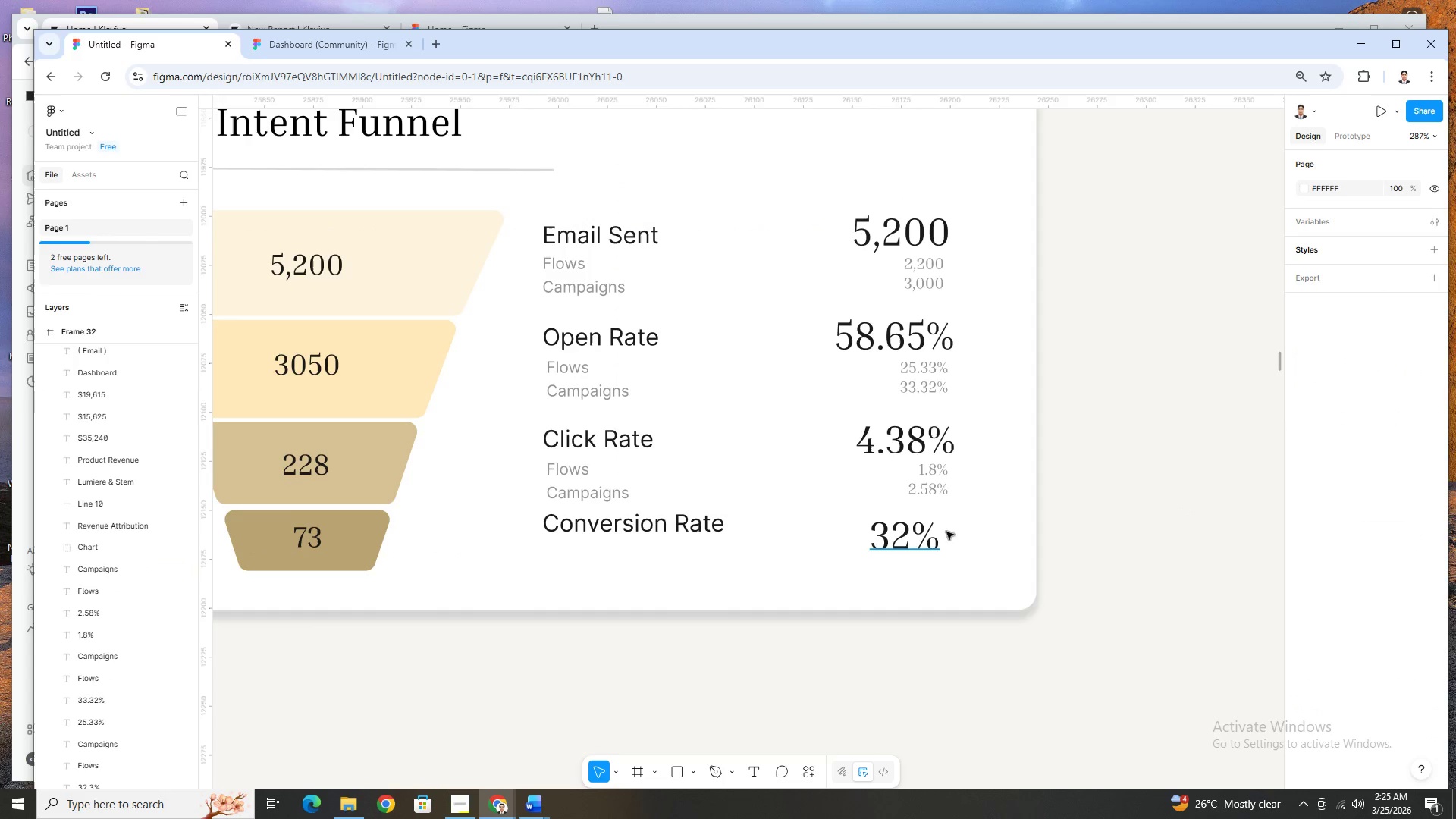 
left_click([920, 532])
 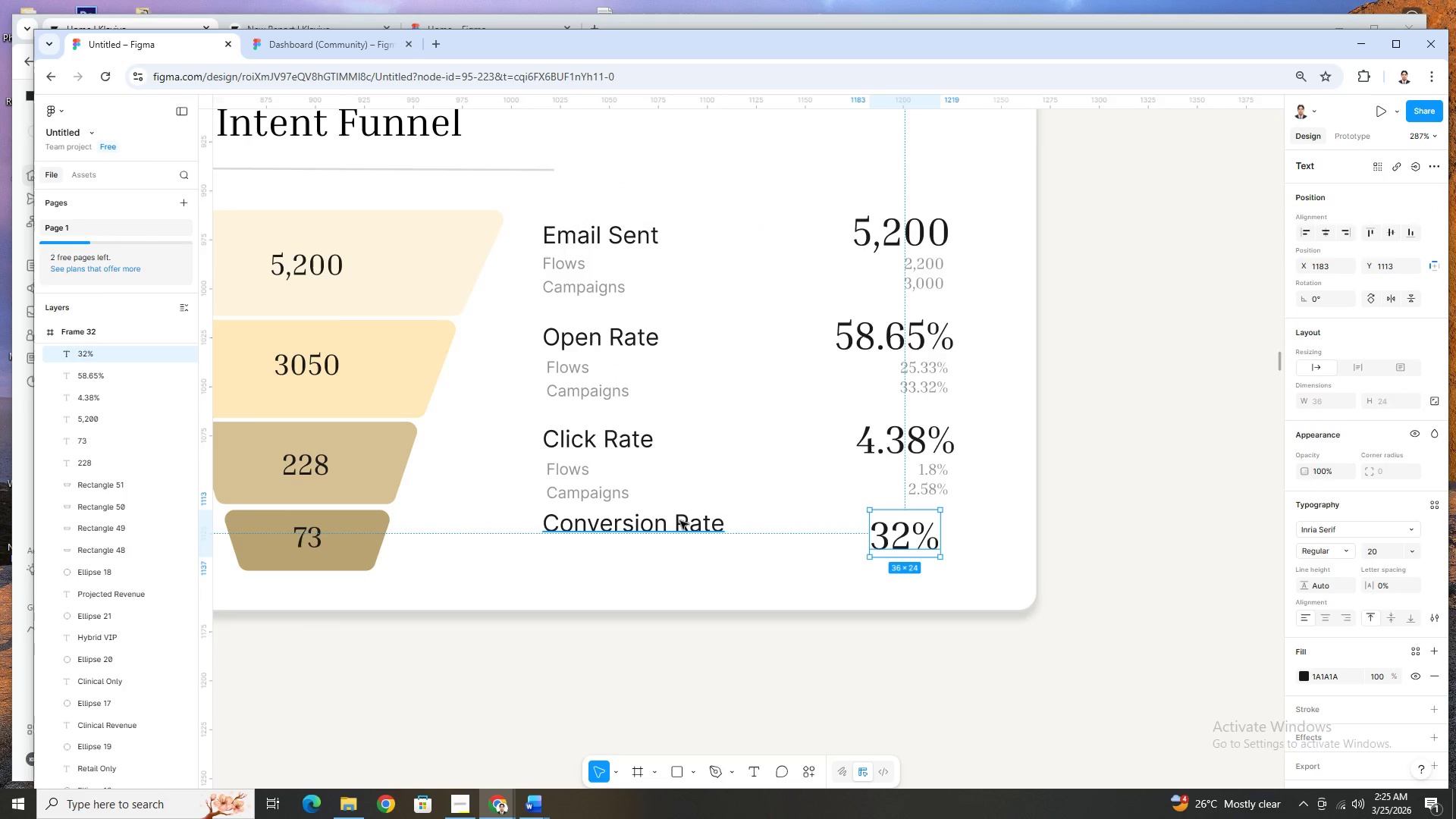 
left_click([679, 521])
 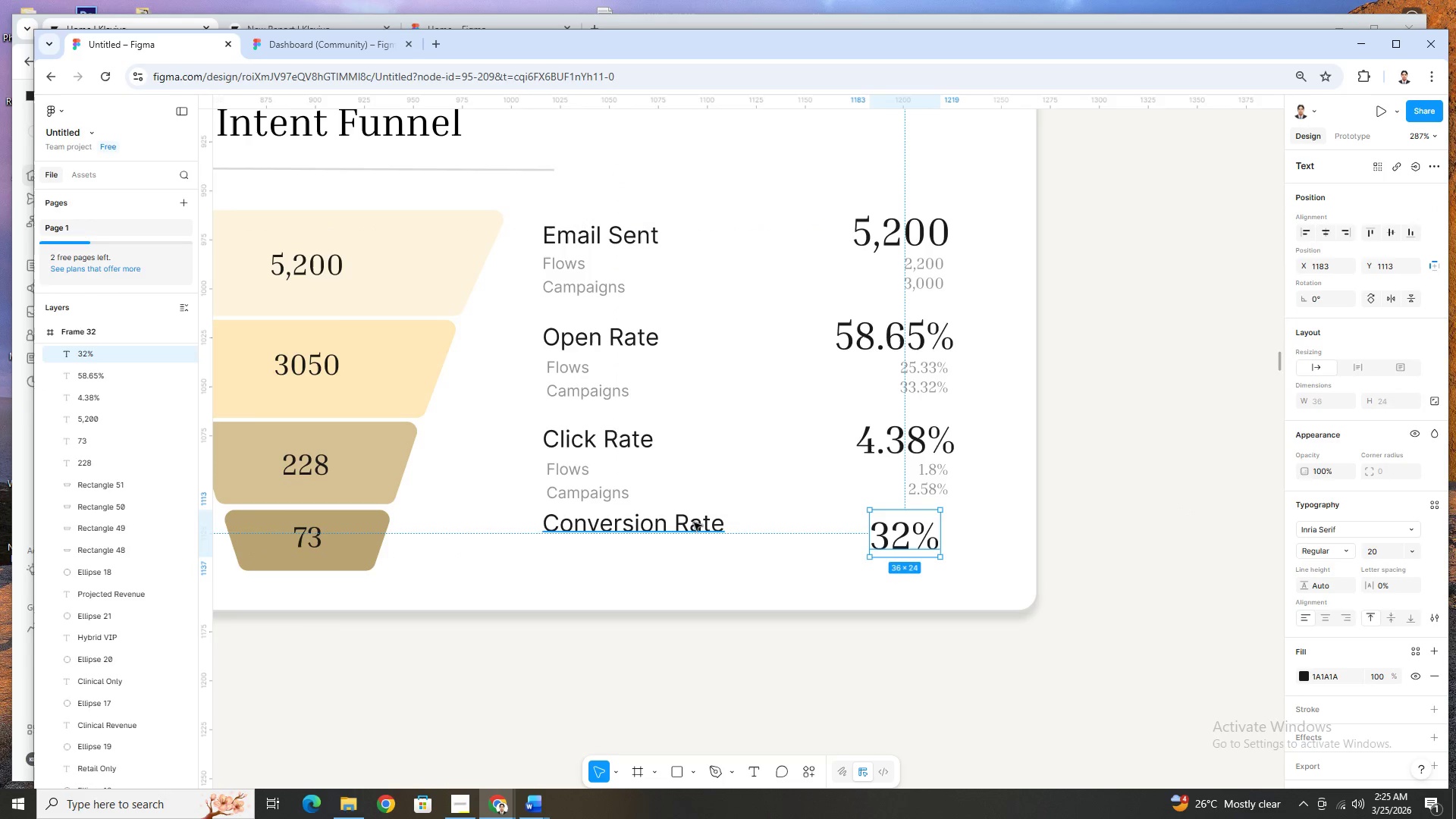 
hold_key(key=ArrowDown, duration=0.67)
 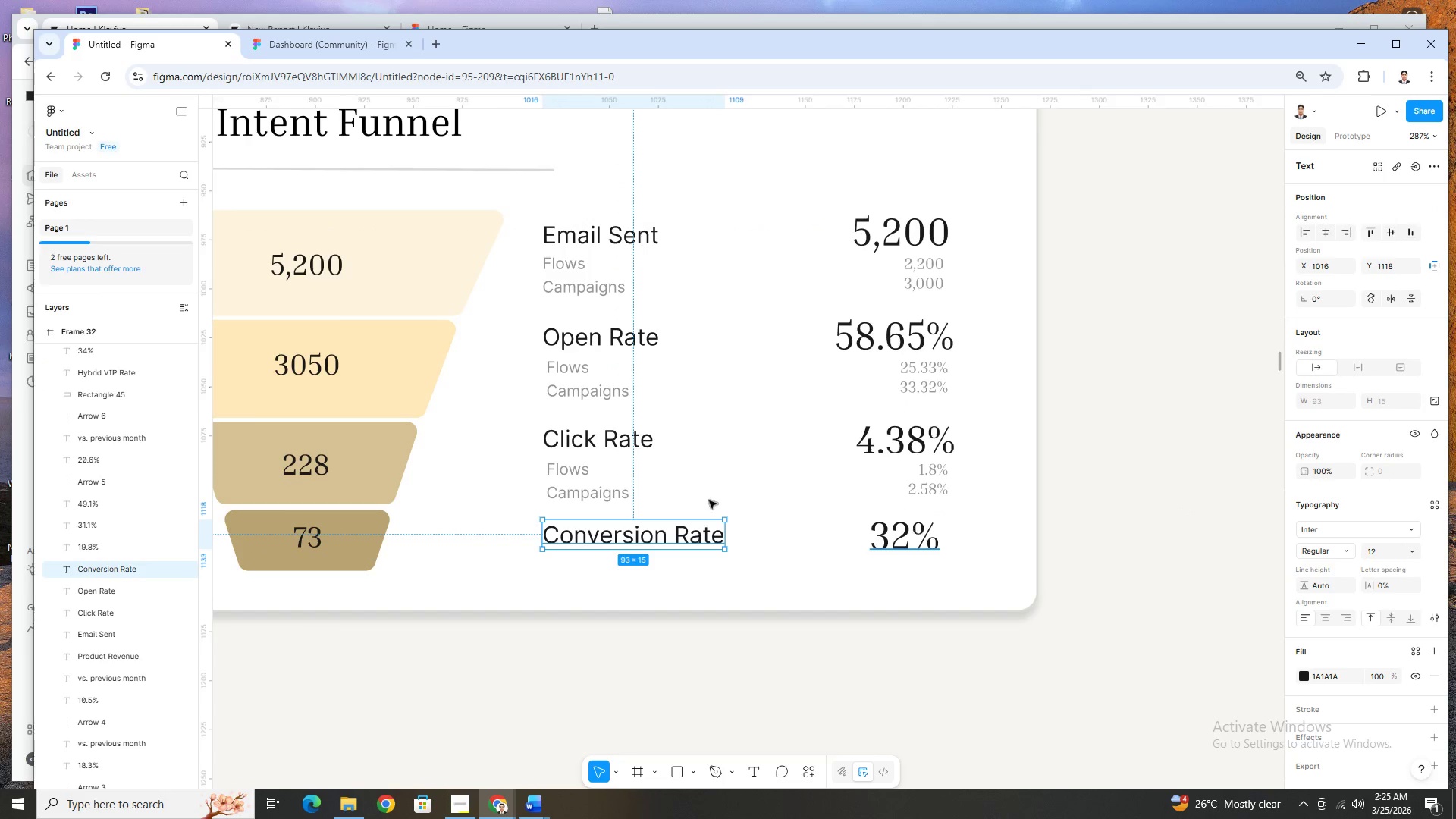 
left_click([581, 473])
 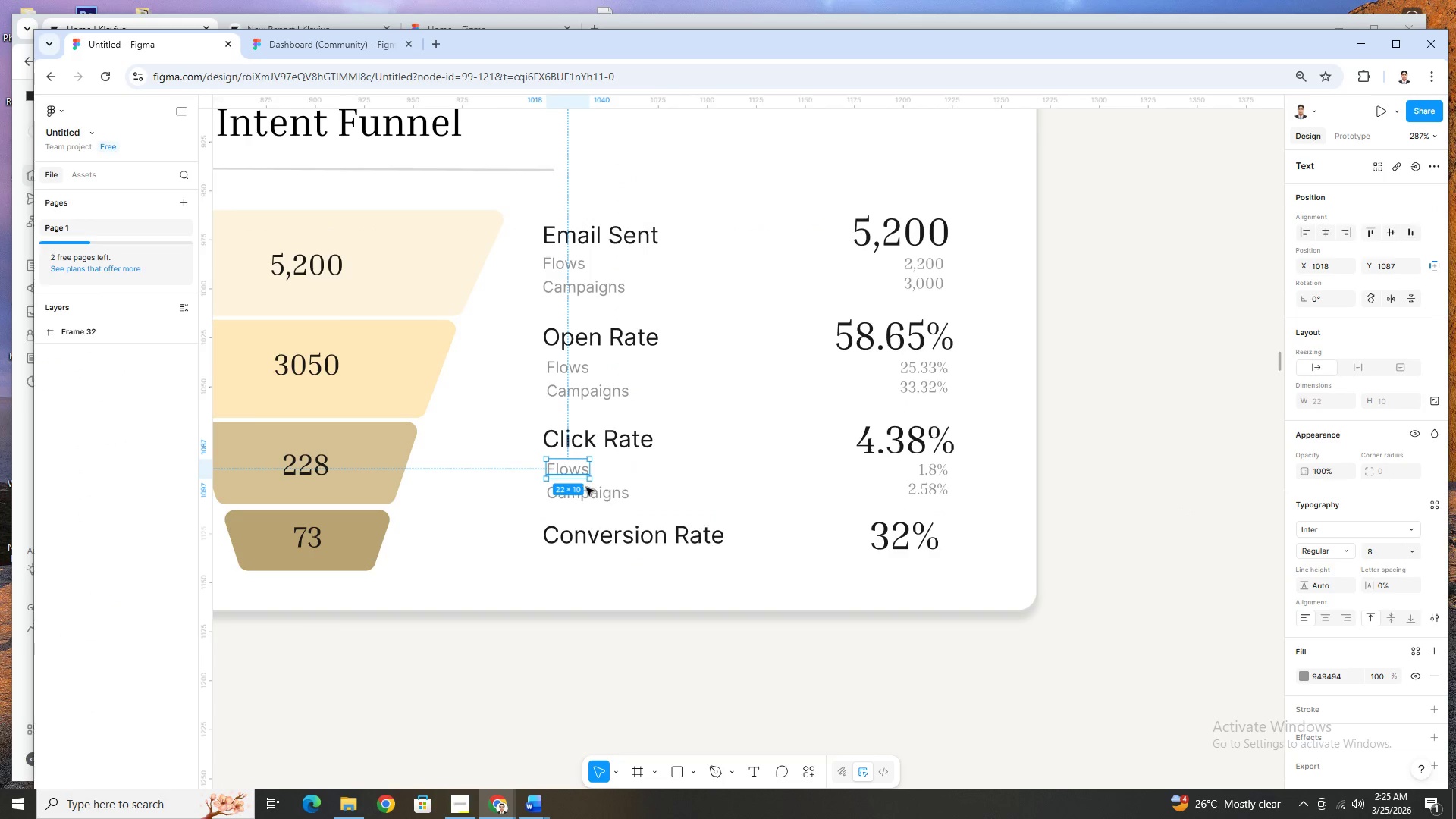 
hold_key(key=ShiftLeft, duration=0.53)
left_click([591, 493])
 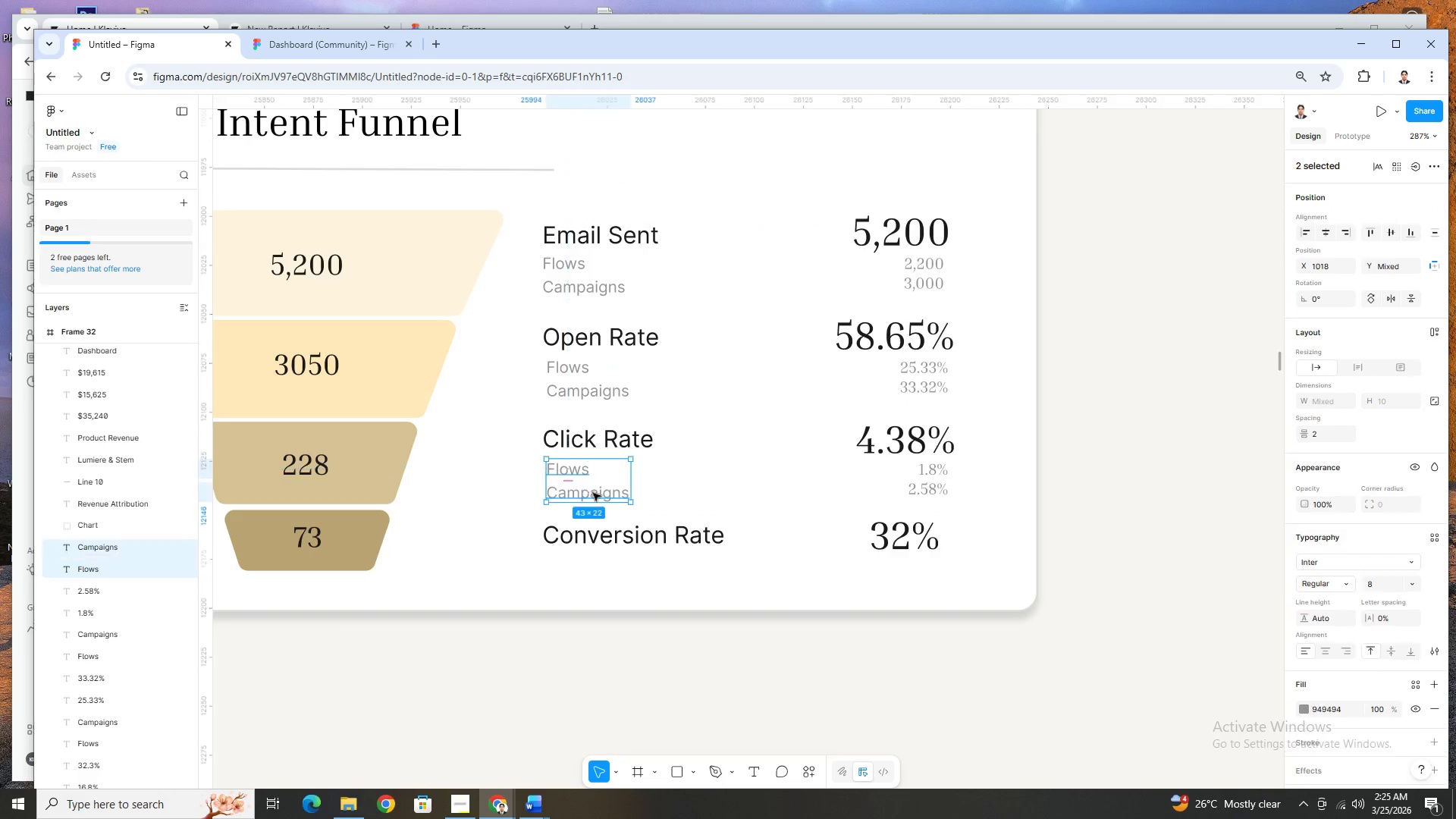 
key(Control+C)
 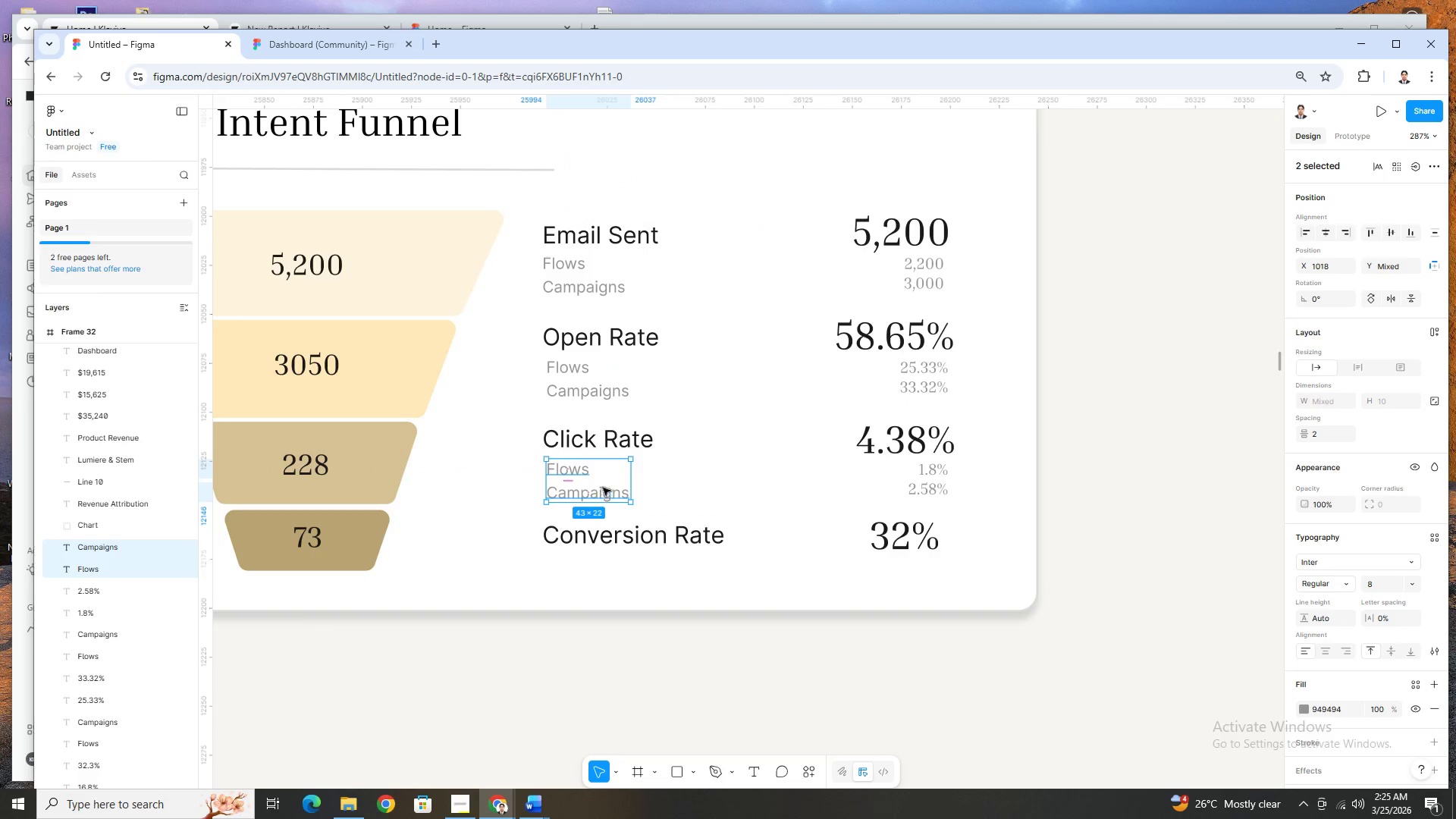 
key(Control+V)
 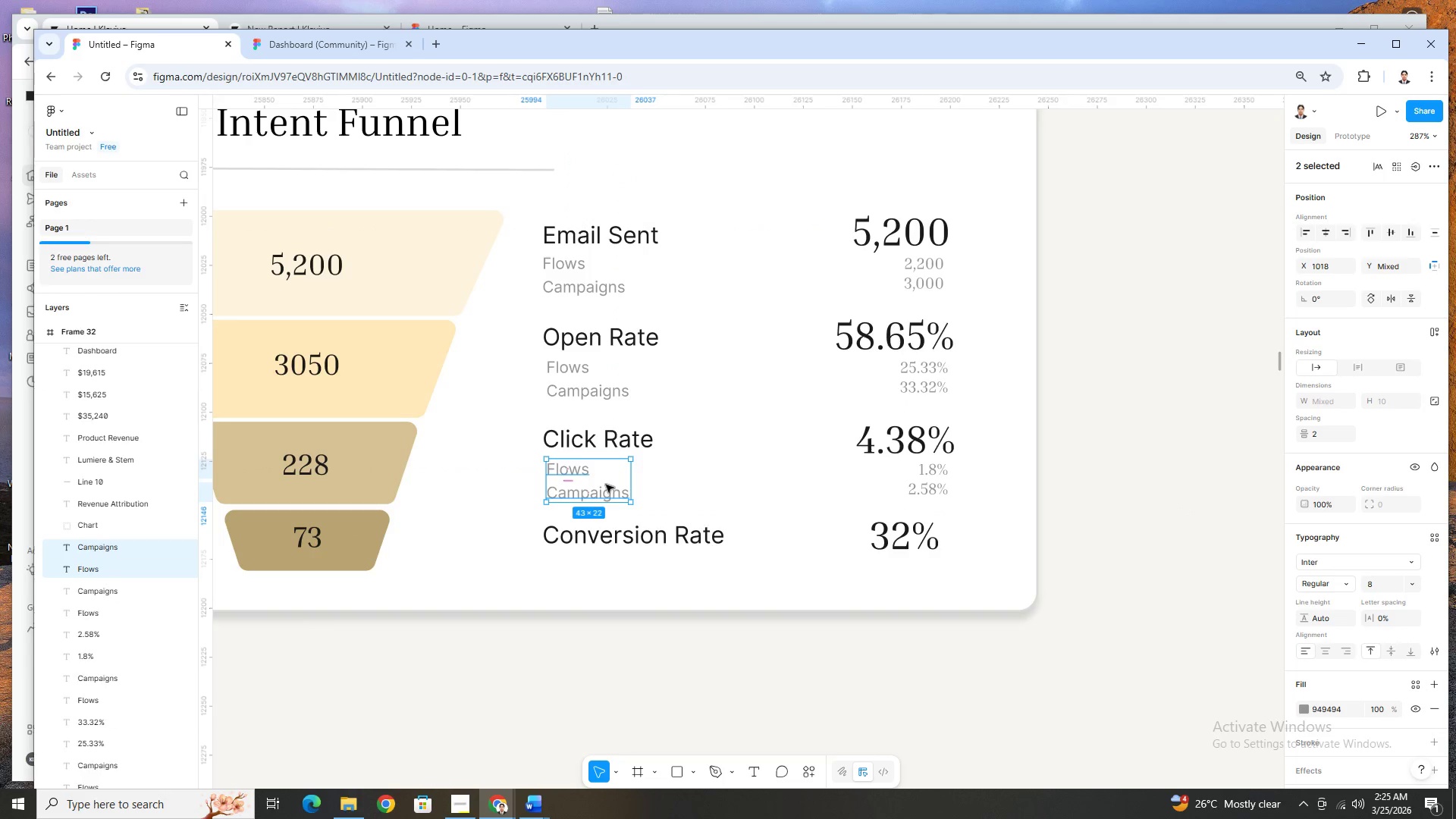 
left_click_drag(start_coordinate=[606, 485], to_coordinate=[606, 569])
 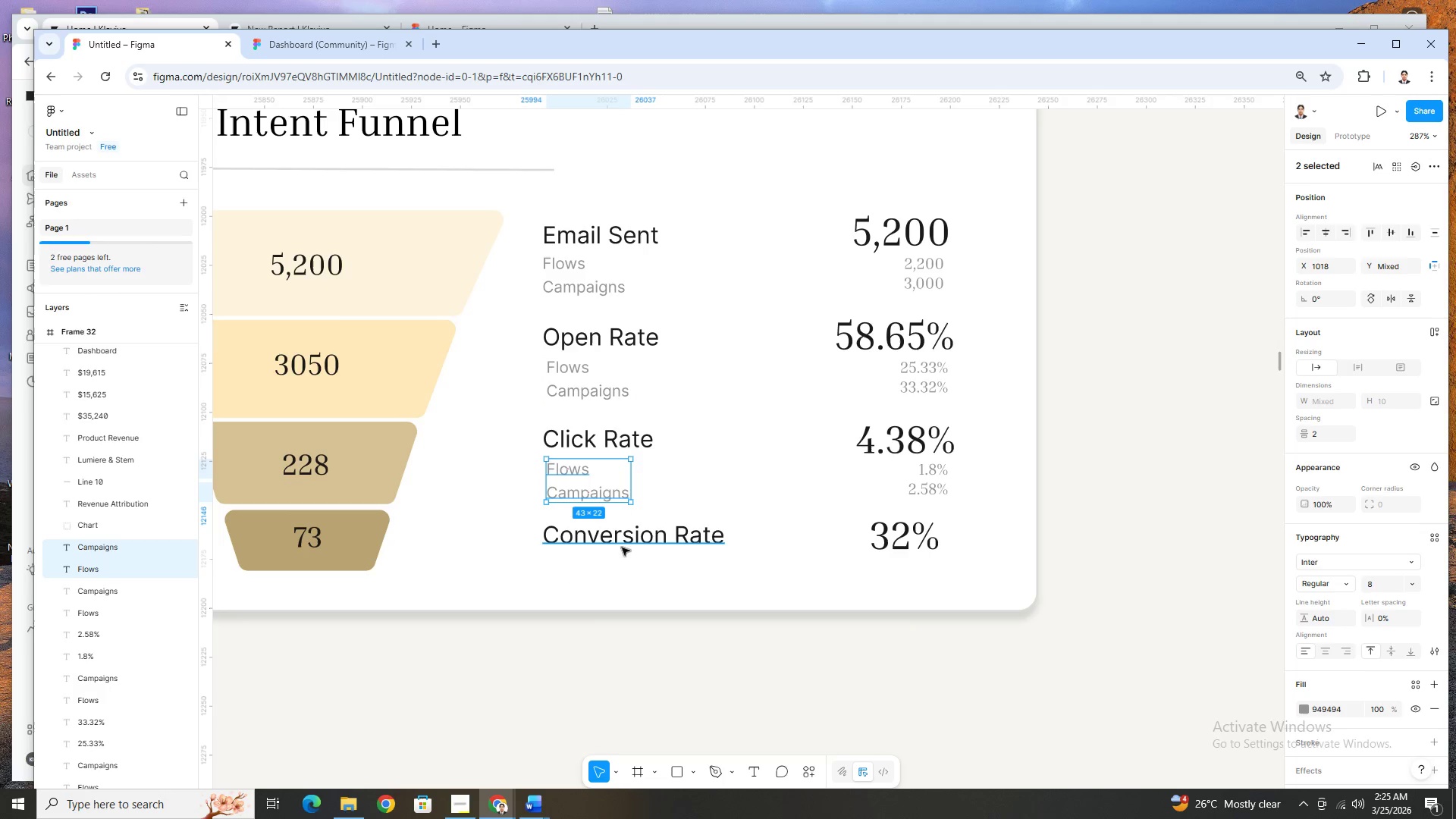 
key(Control+Z)
 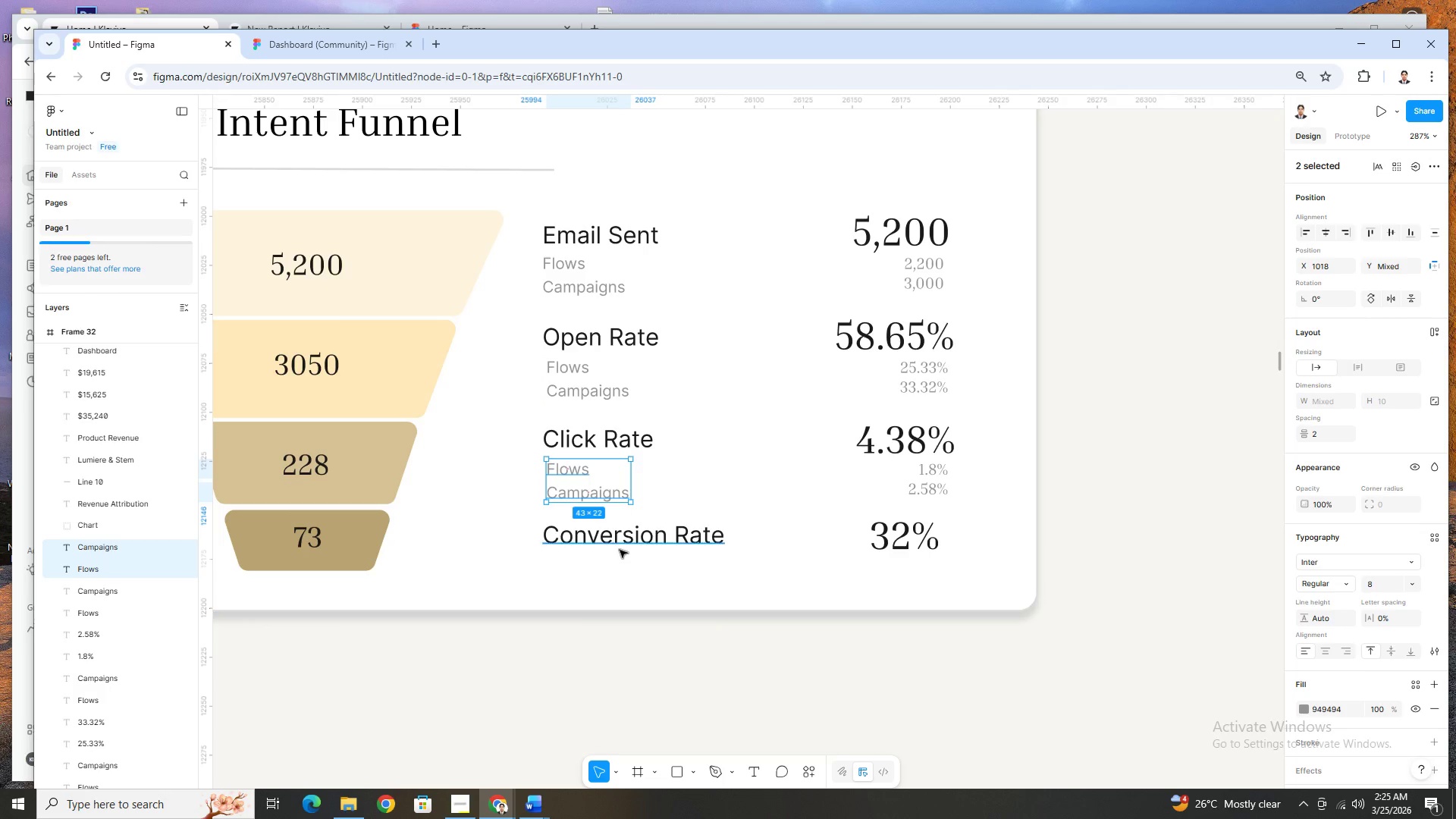 
key(Control+Z)
 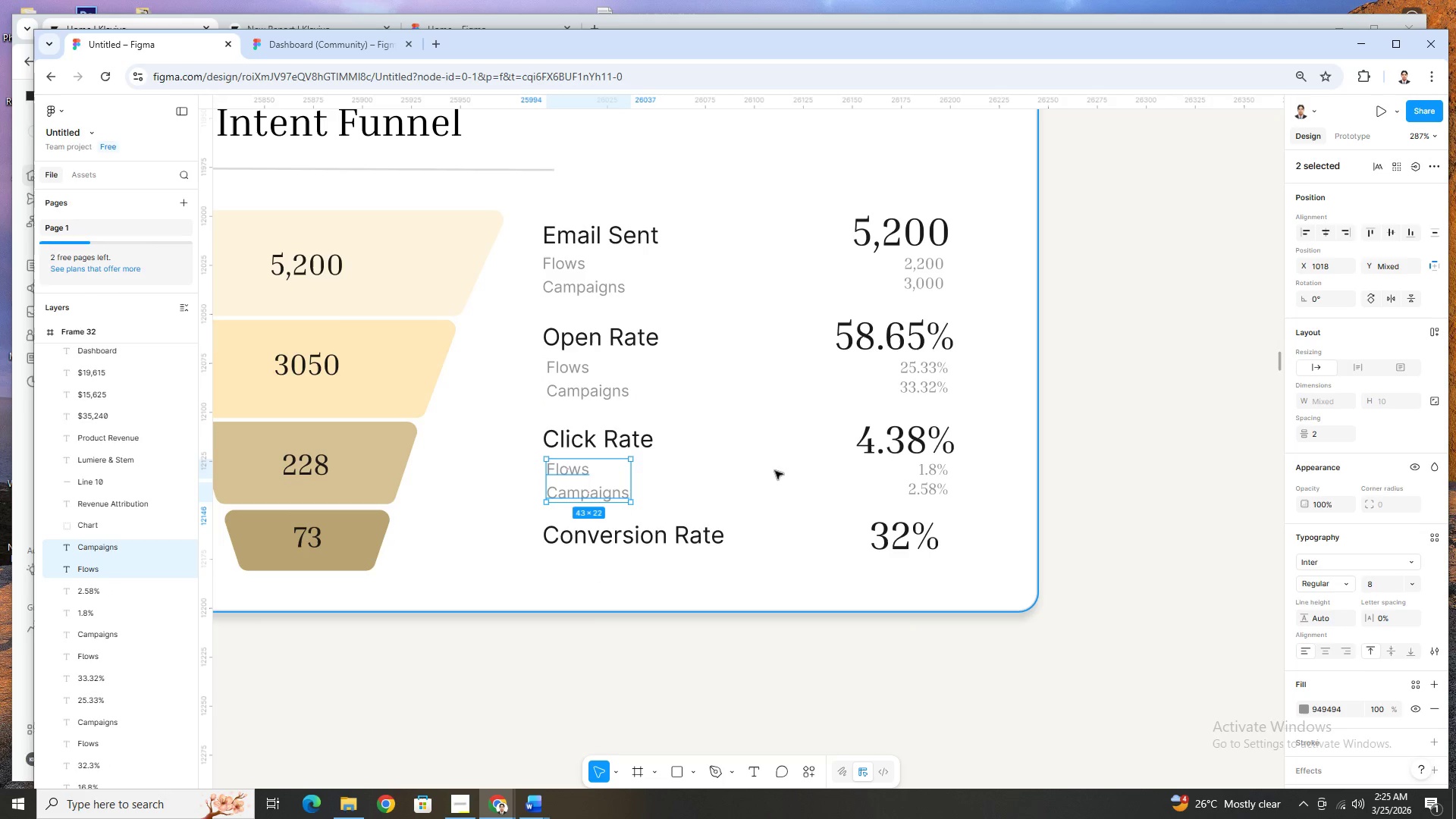 
hold_key(key=ShiftLeft, duration=1.42)
left_click([935, 471])
 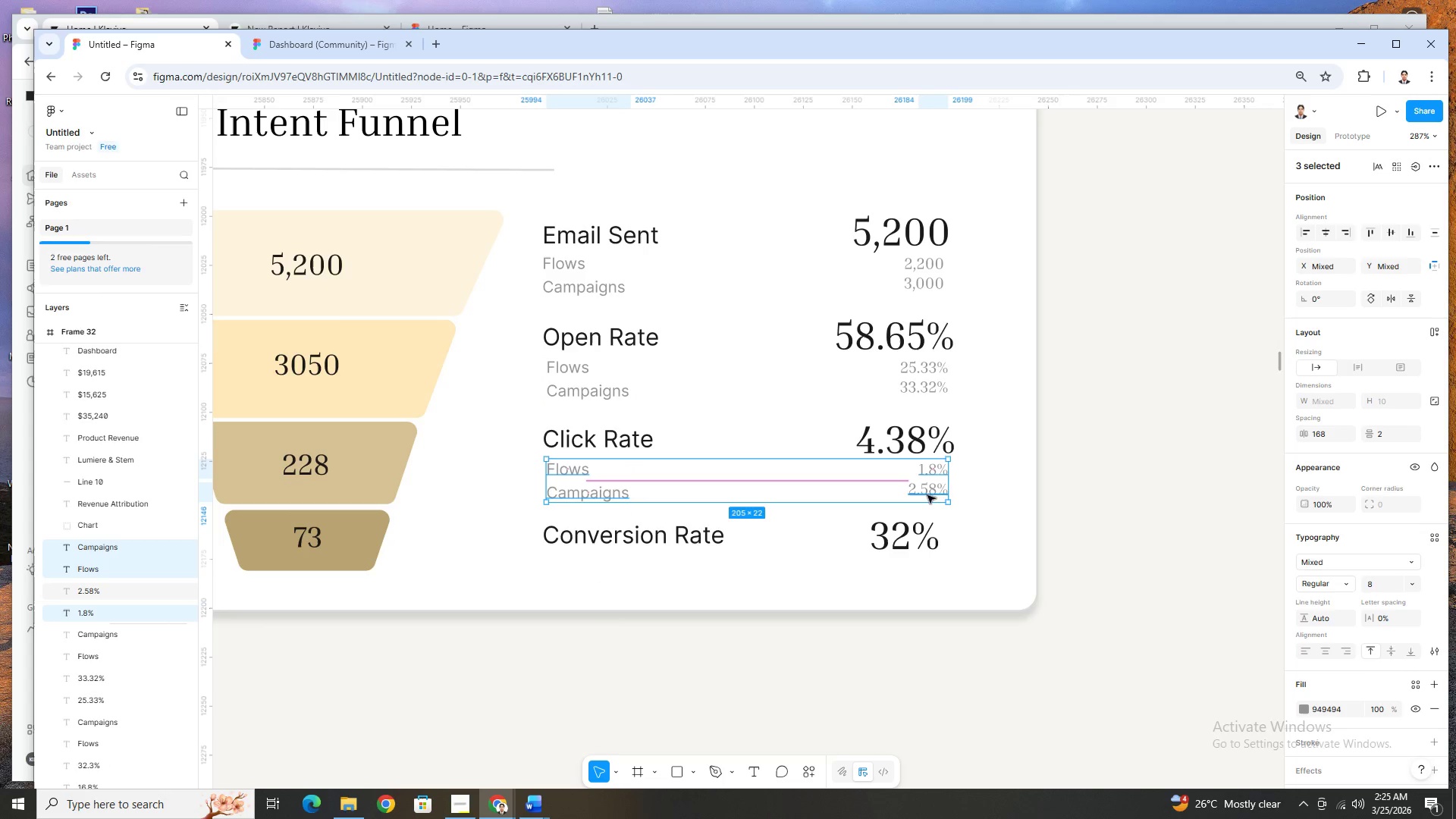 
left_click([927, 495])
 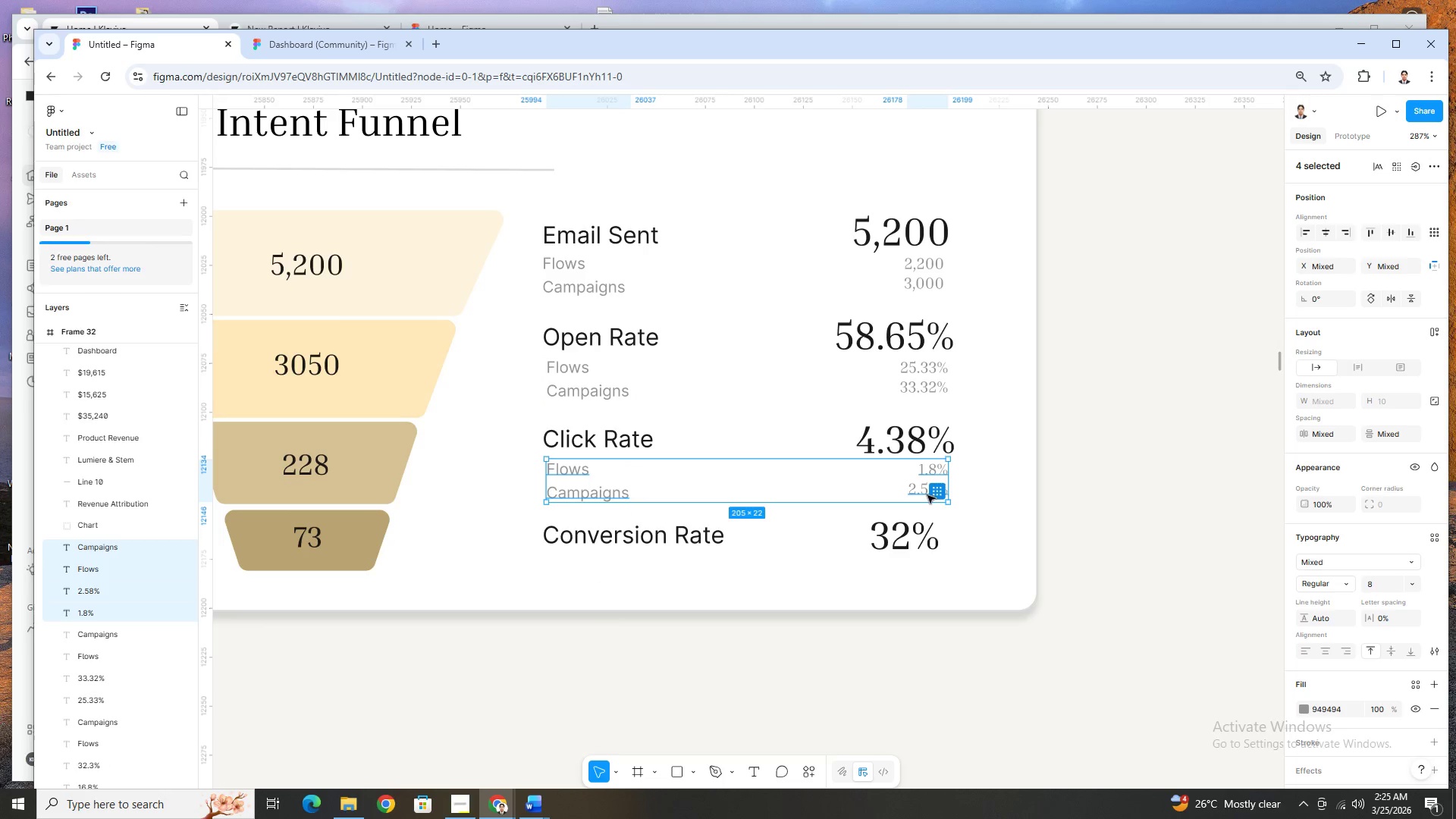 
key(Control+C)
 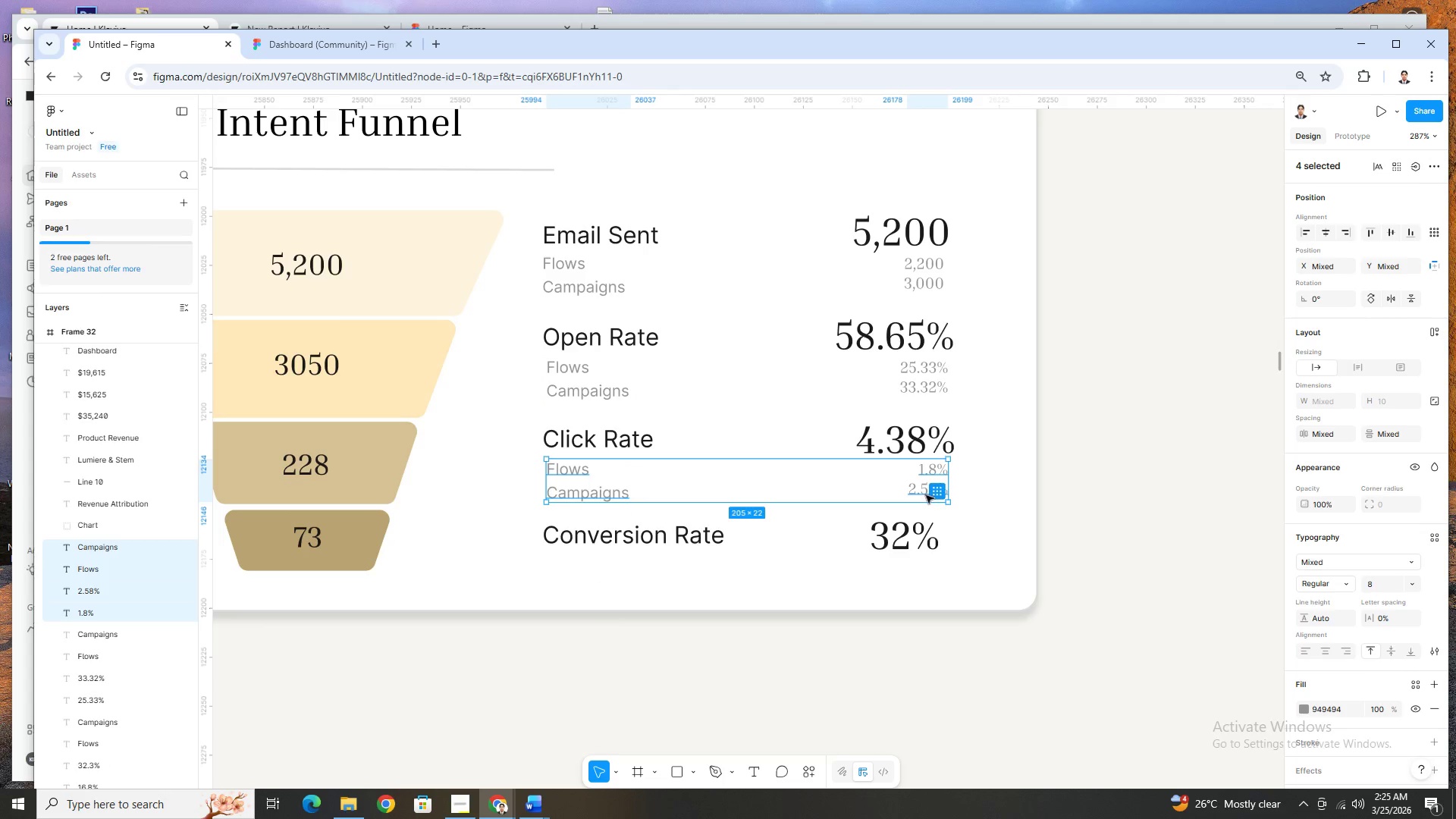 
key(Control+V)
 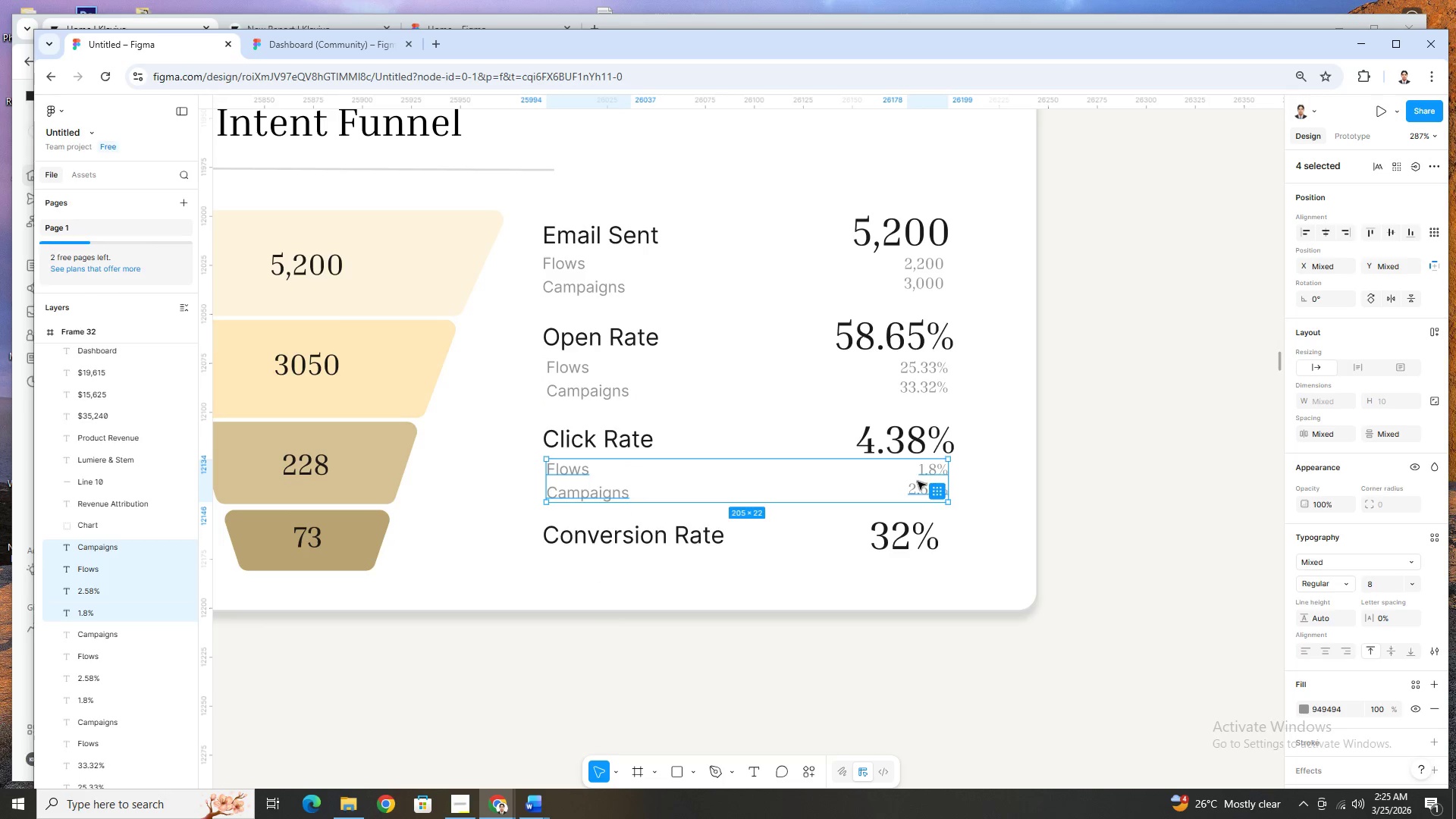 
left_click_drag(start_coordinate=[918, 481], to_coordinate=[915, 577])
 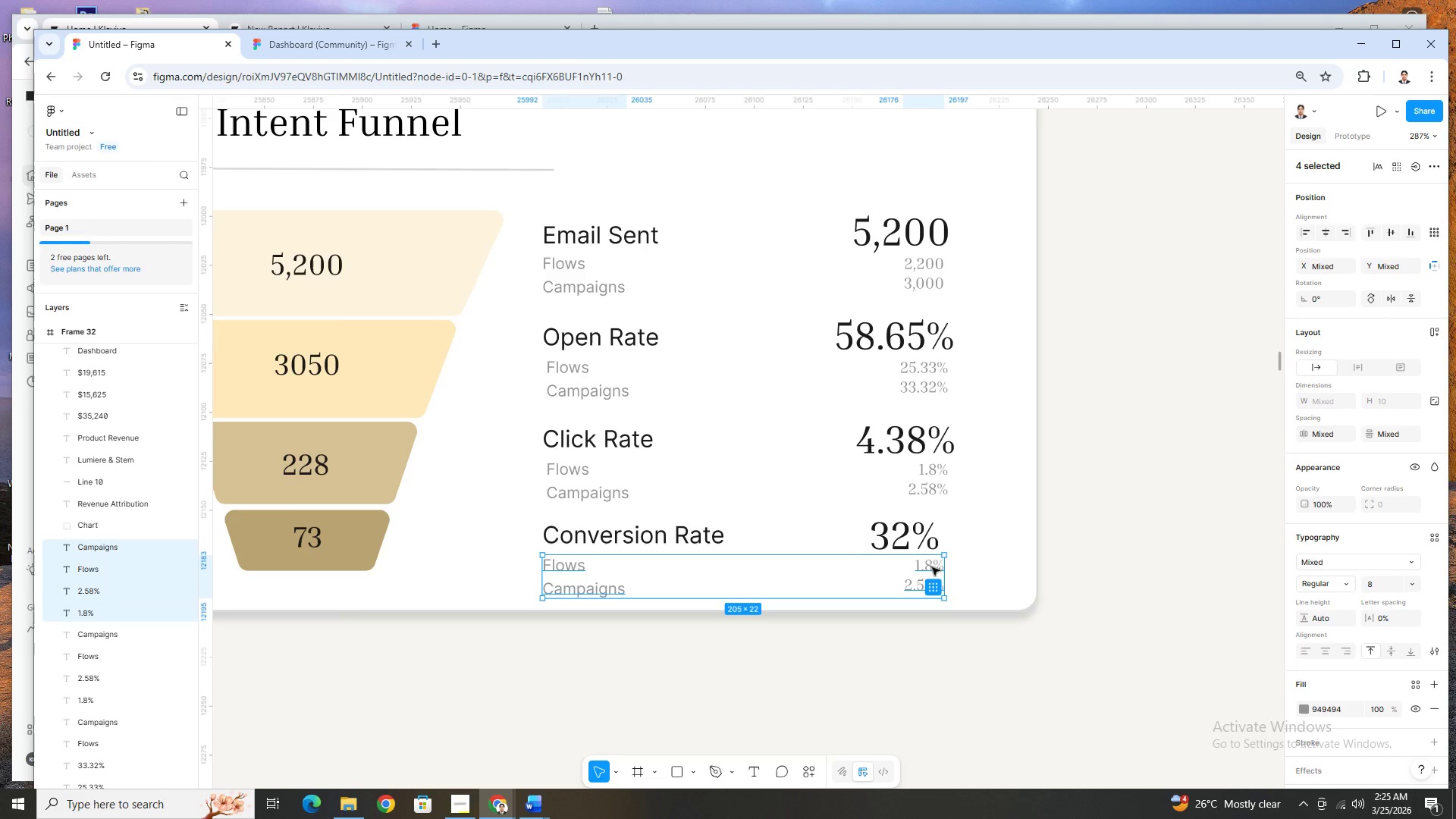 
left_click_drag(start_coordinate=[931, 566], to_coordinate=[937, 566])
 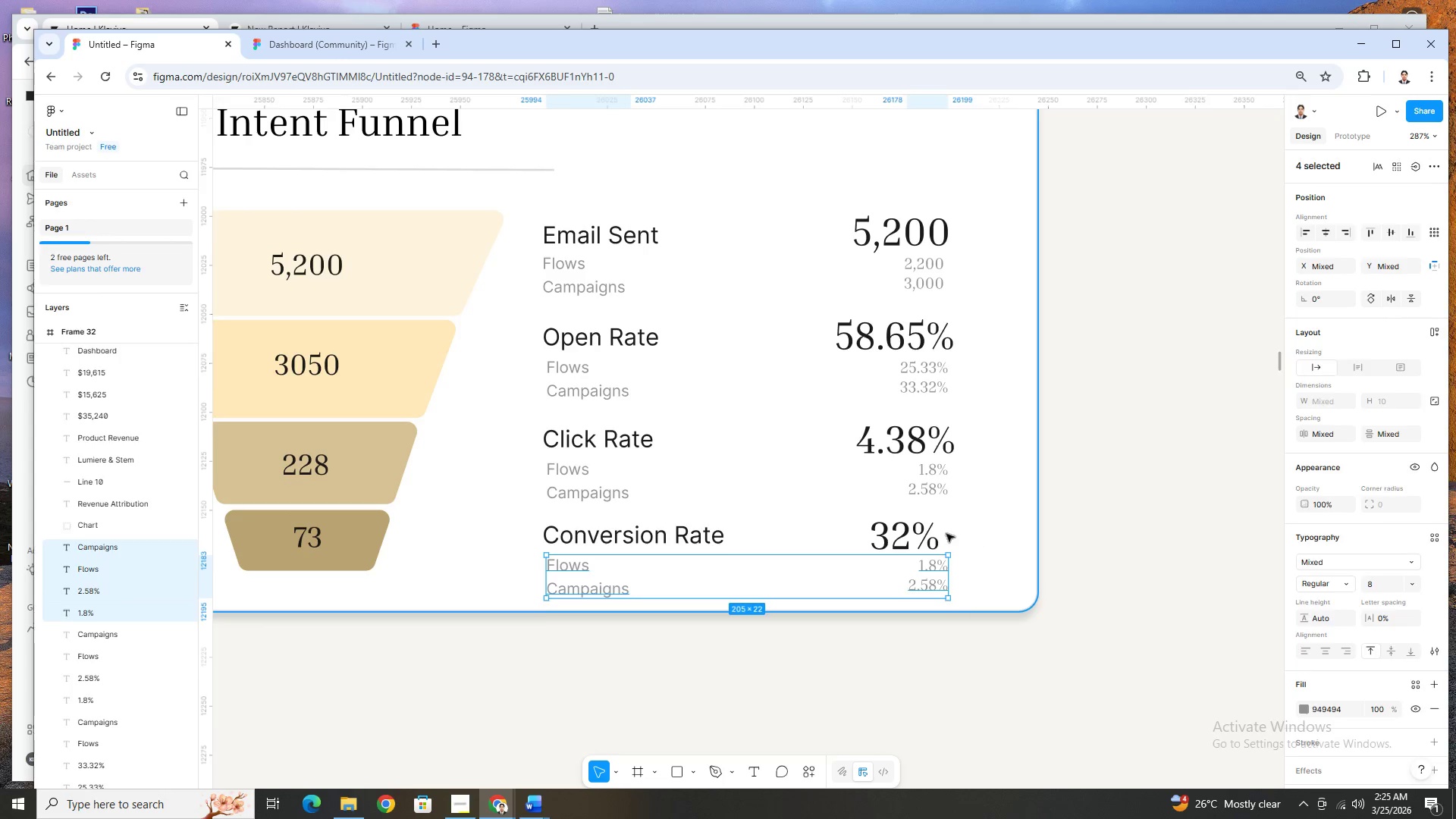 
double_click([922, 531])
 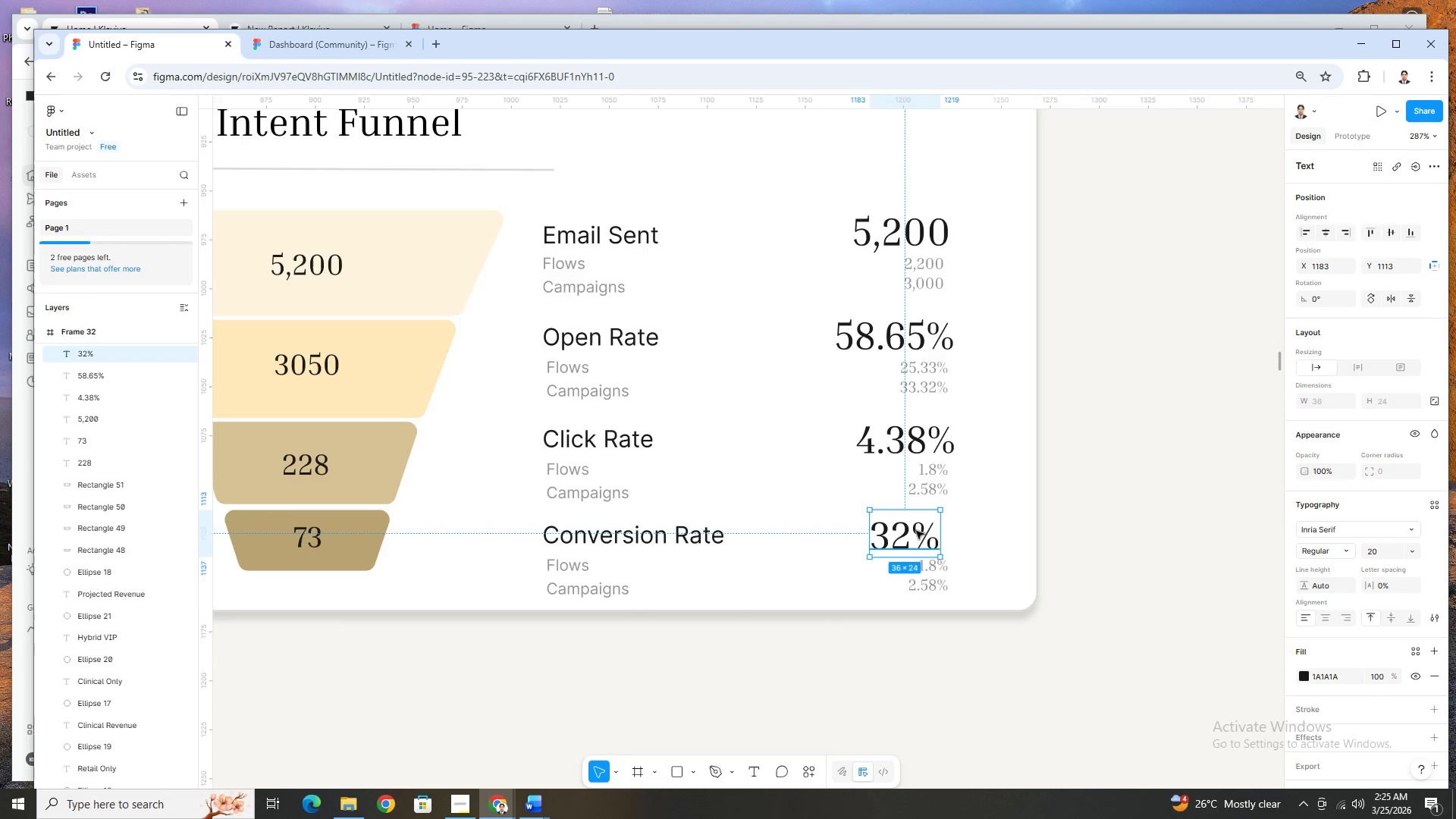 
left_click_drag(start_coordinate=[913, 533], to_coordinate=[923, 533])
 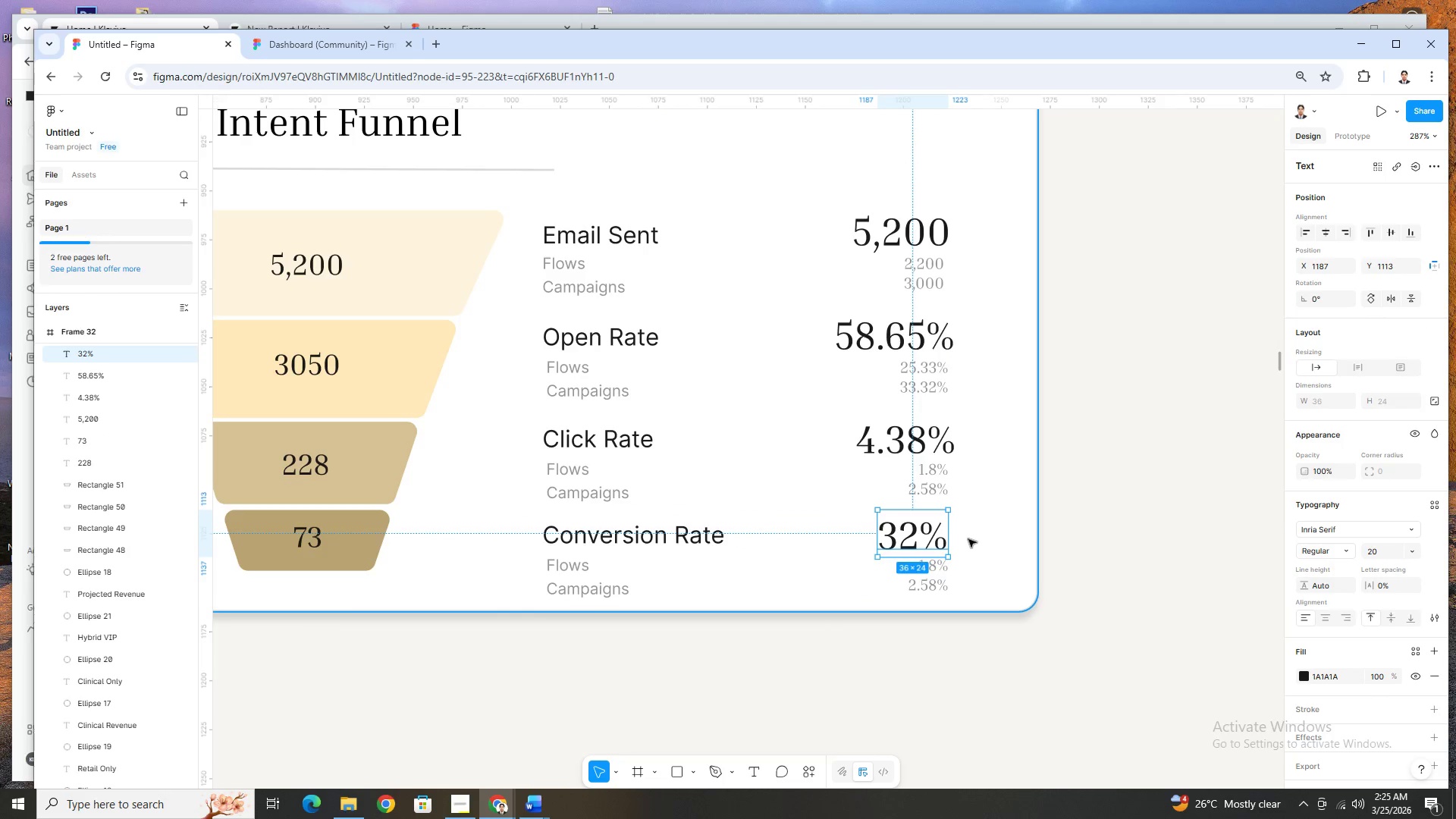 
left_click([968, 539])
 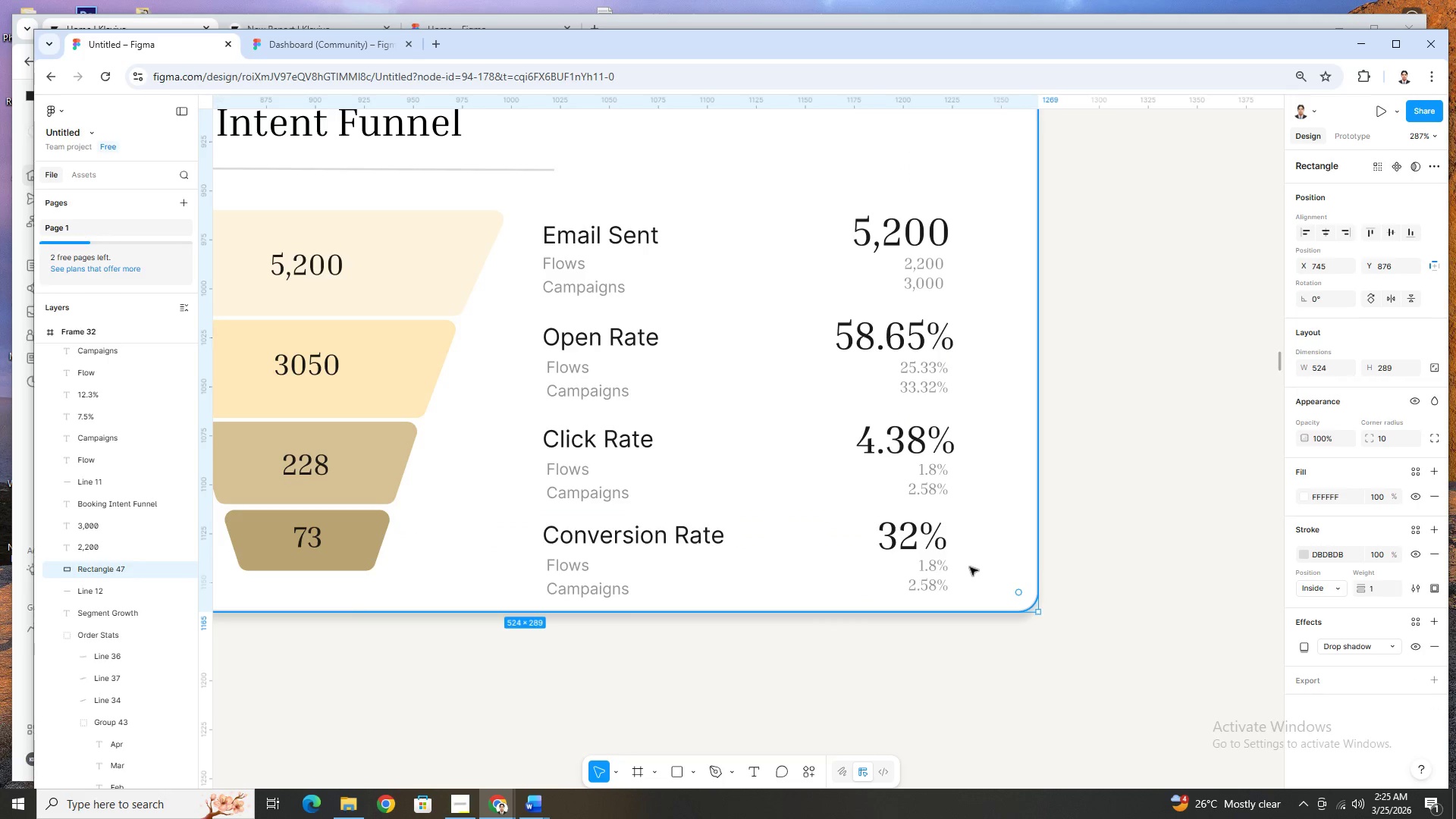 
hold_key(key=ControlLeft, duration=1.22)
scroll: coordinate [971, 566], scroll_direction: down, amount: 4.0
 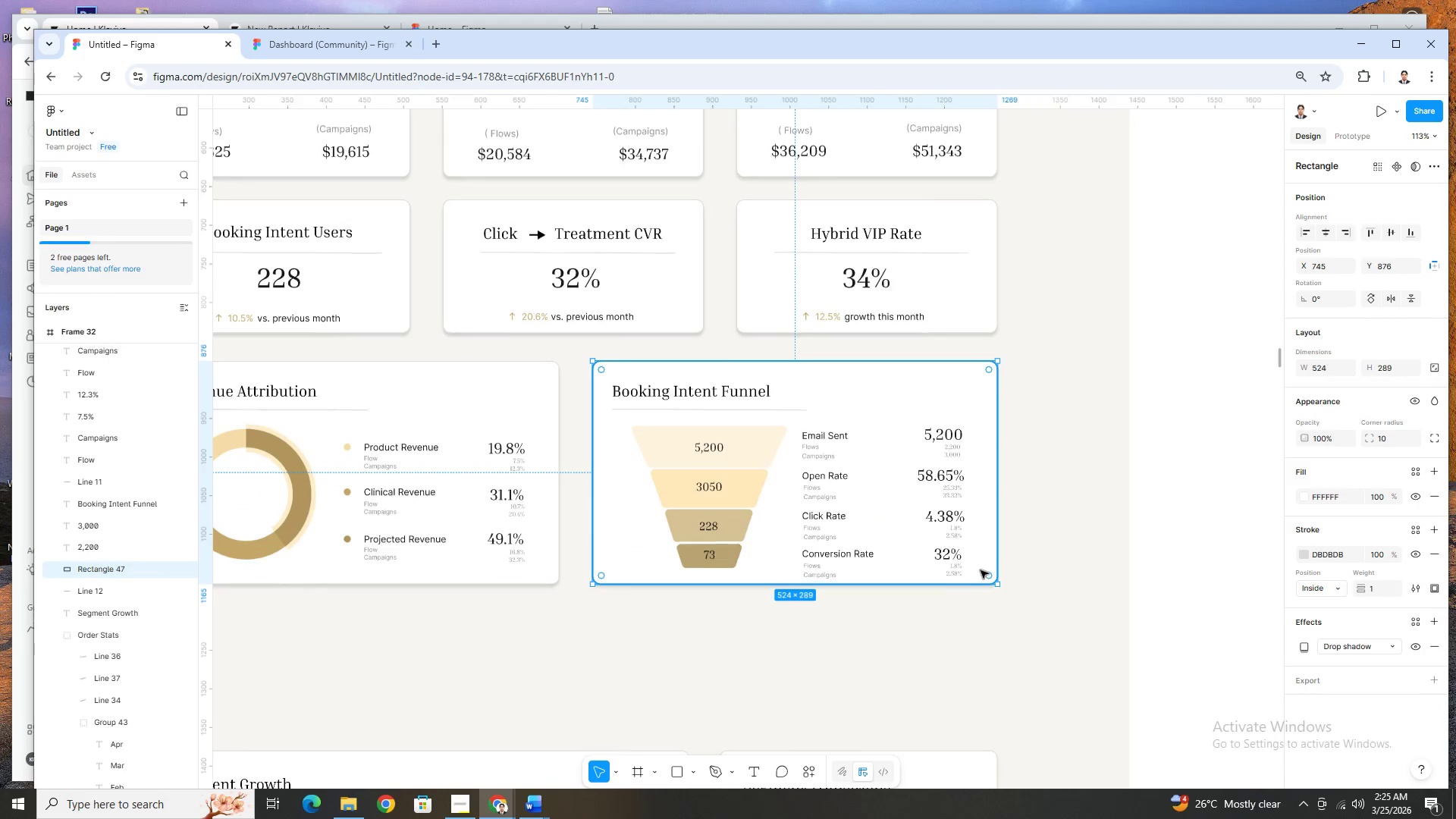 
scroll: coordinate [981, 570], scroll_direction: up, amount: 3.0
 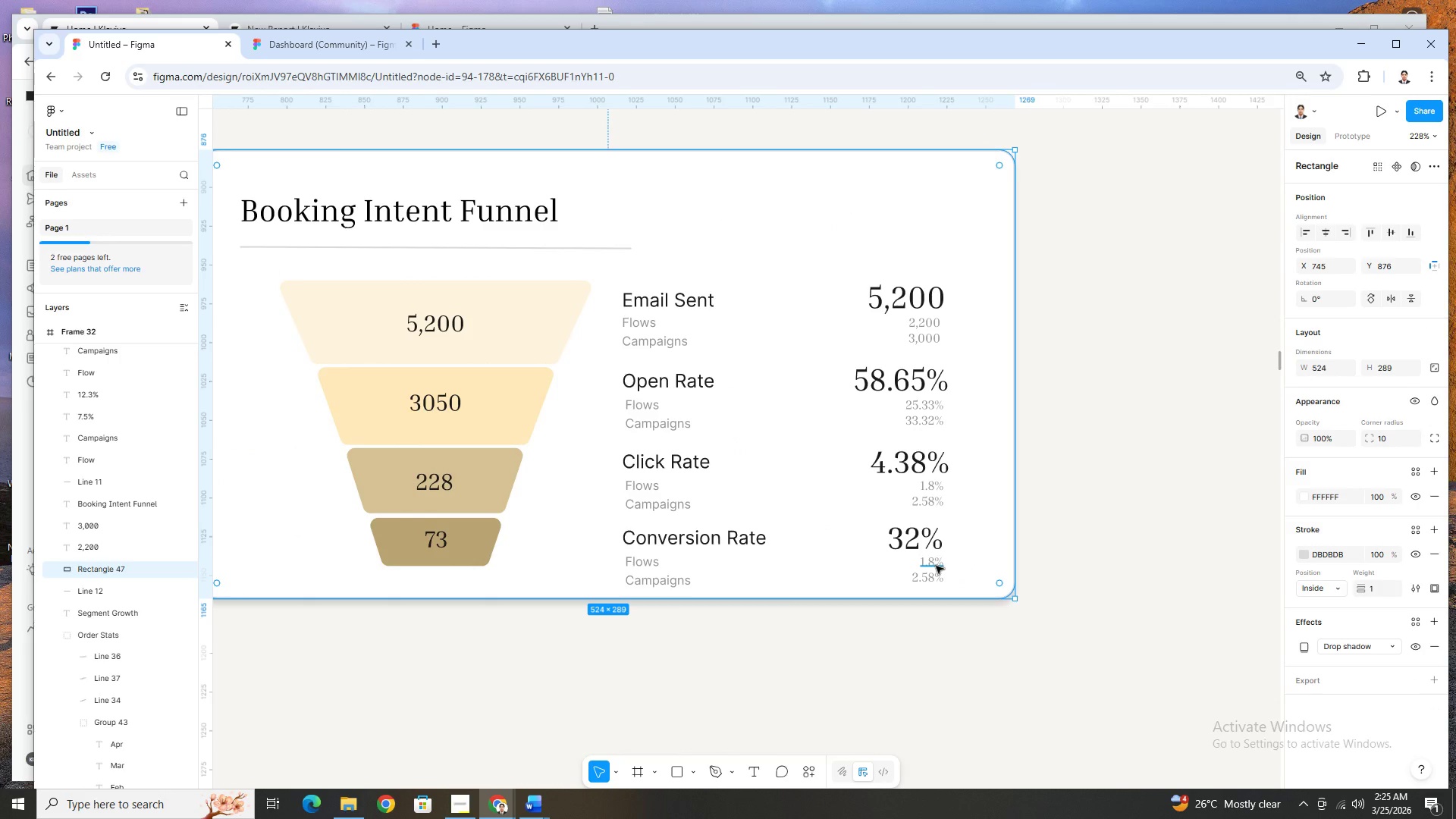 
double_click([936, 566])
 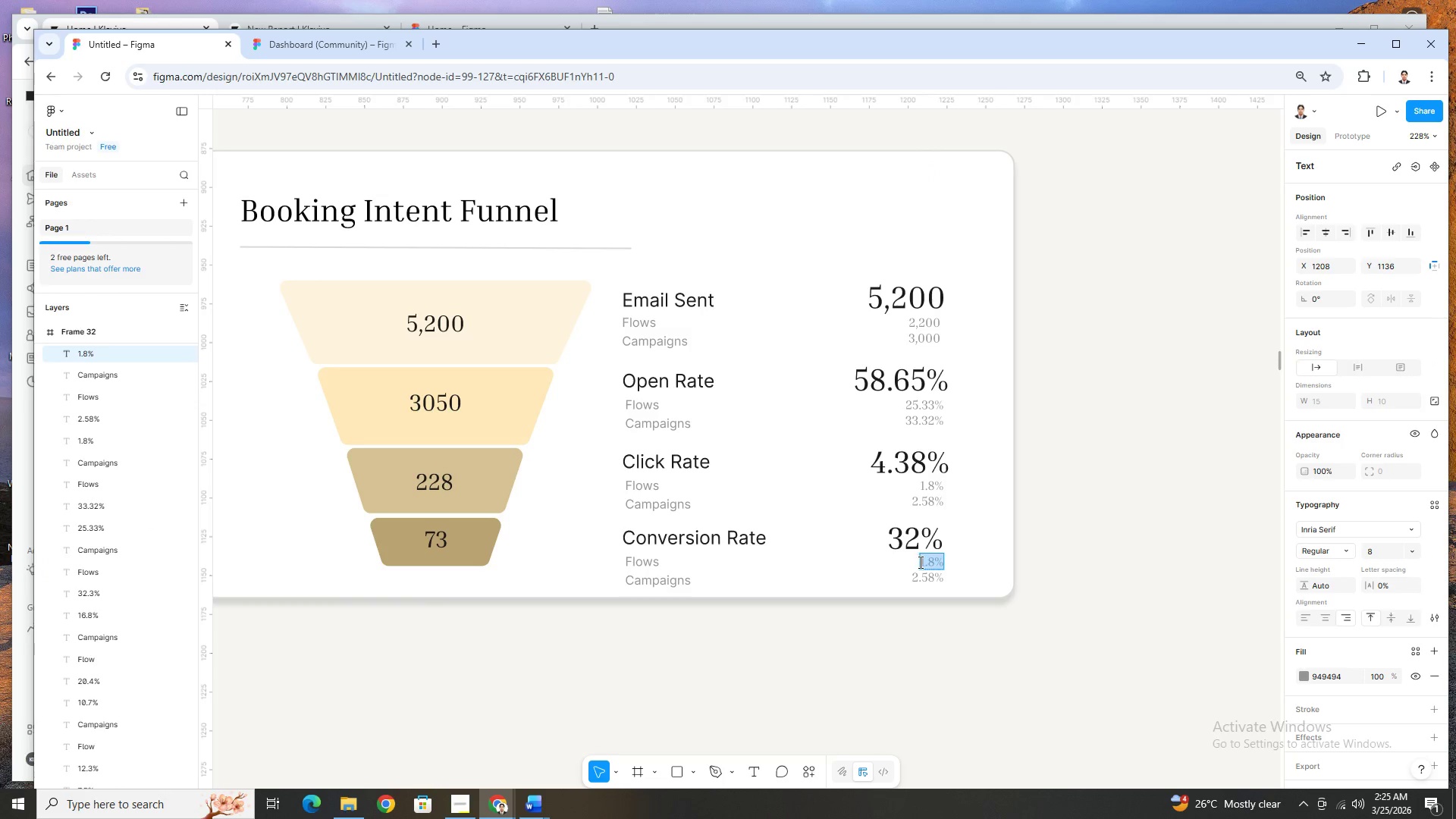 
left_click([930, 561])
 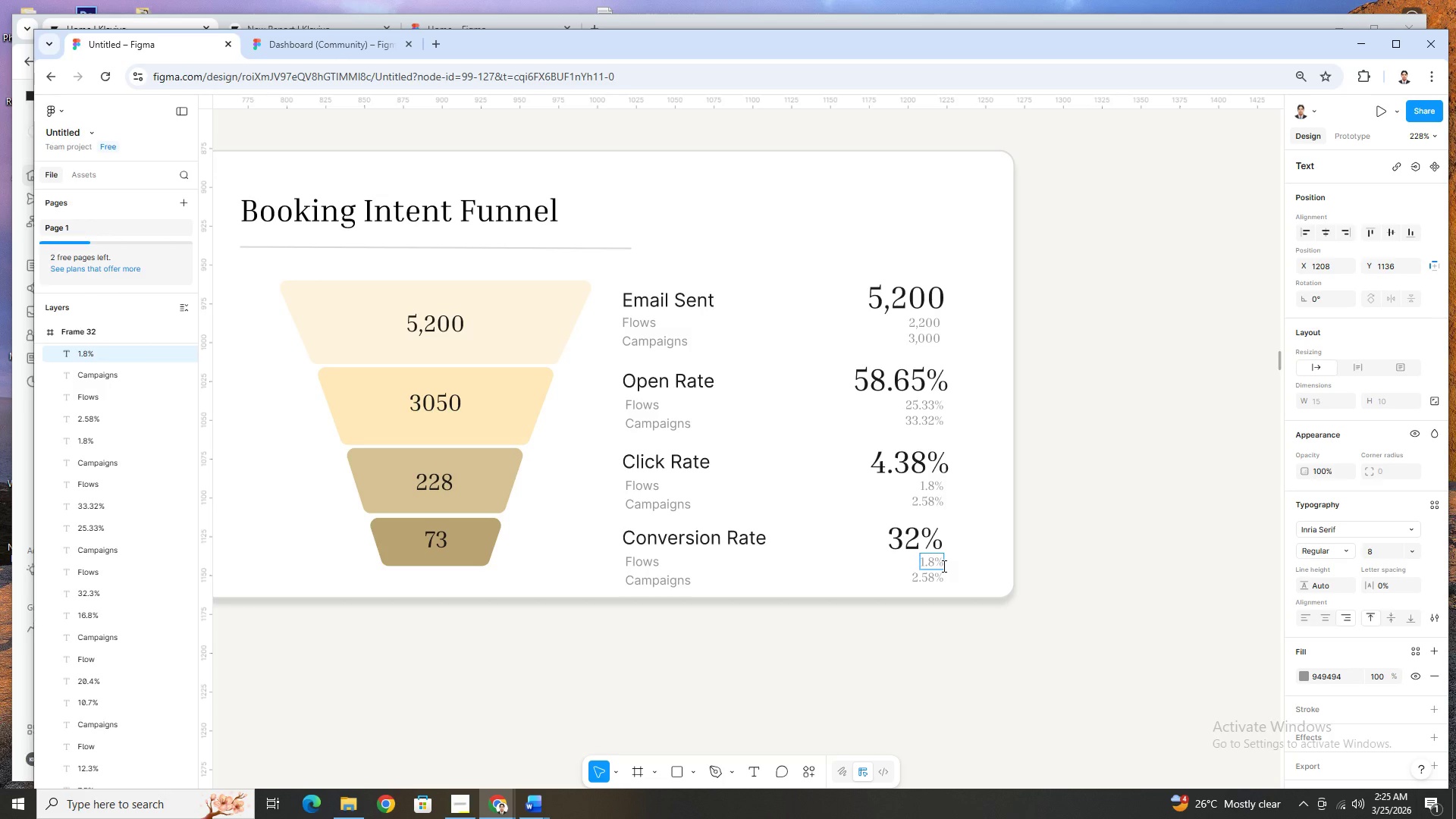 
wait(26.73)
 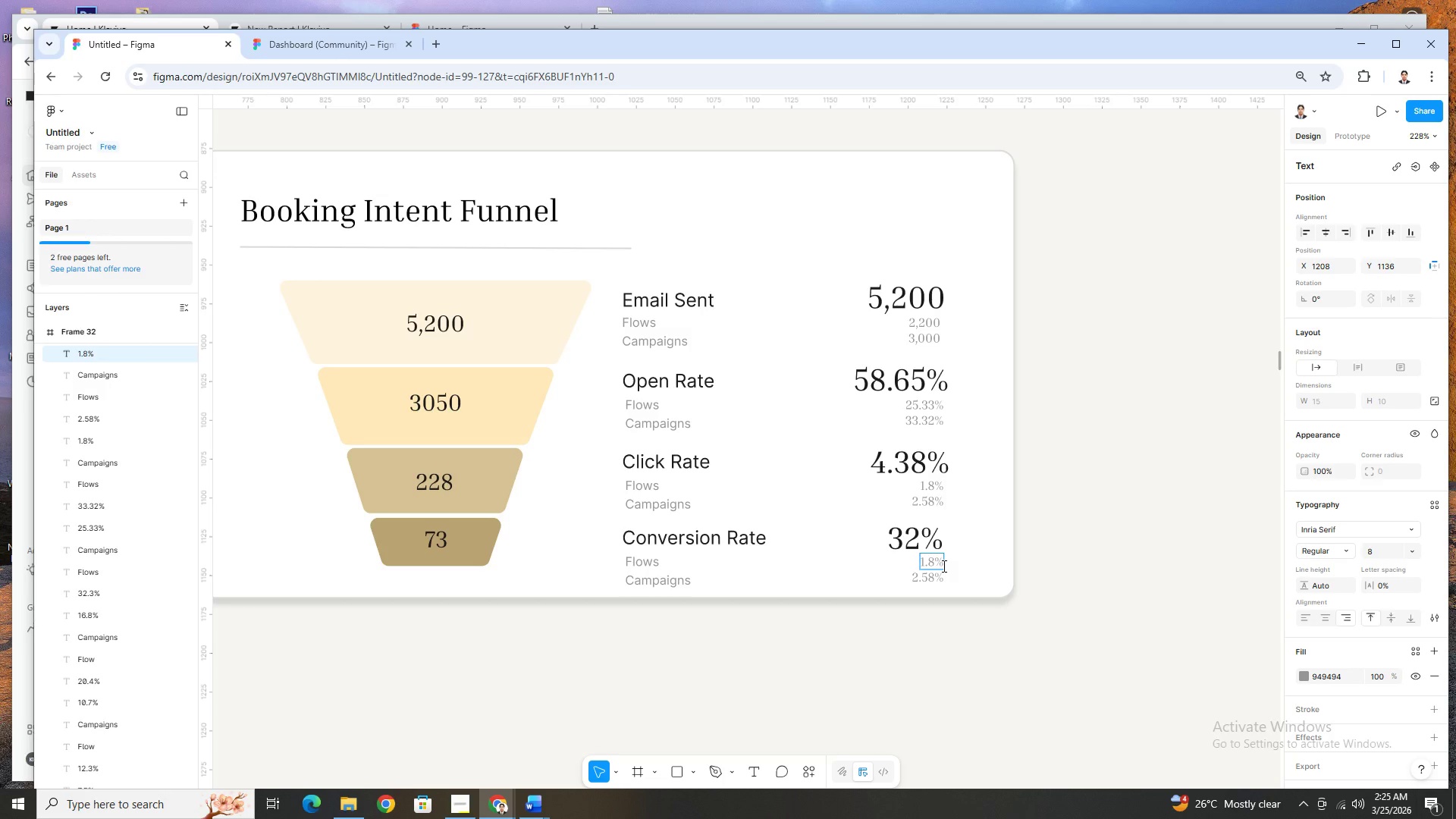 
key(ArrowRight)
 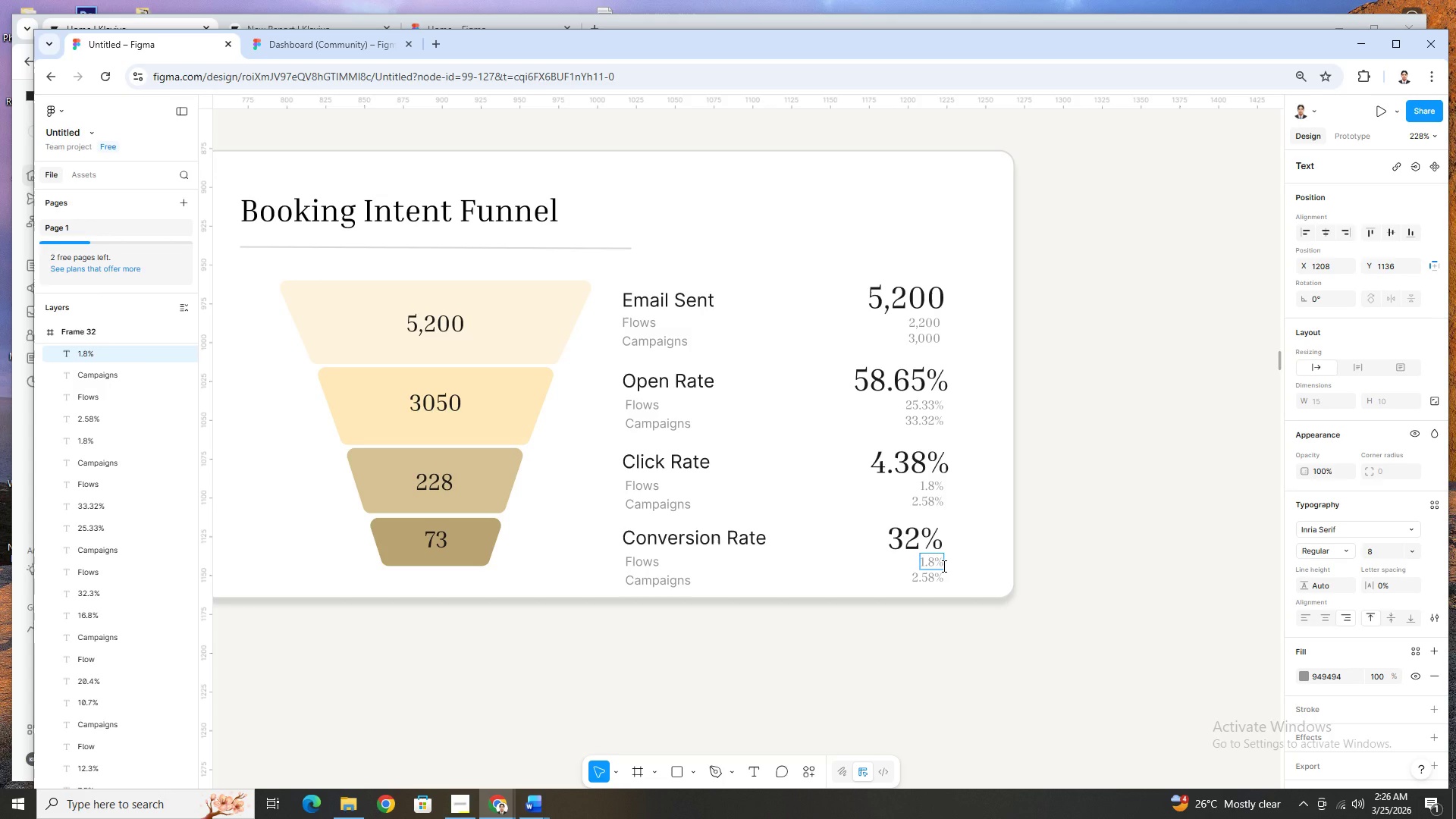 
key(Backspace)
 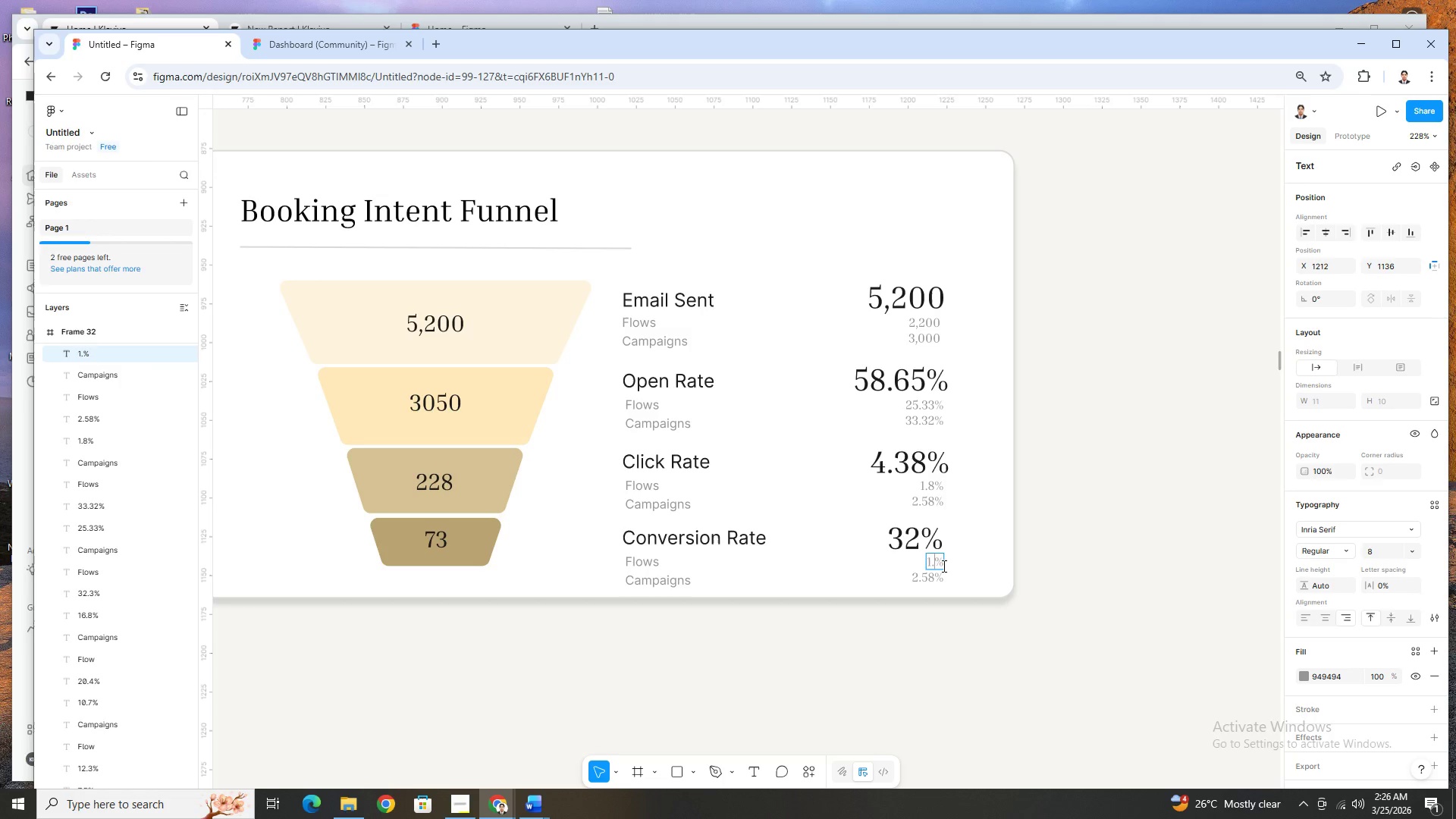 
key(Backspace)
 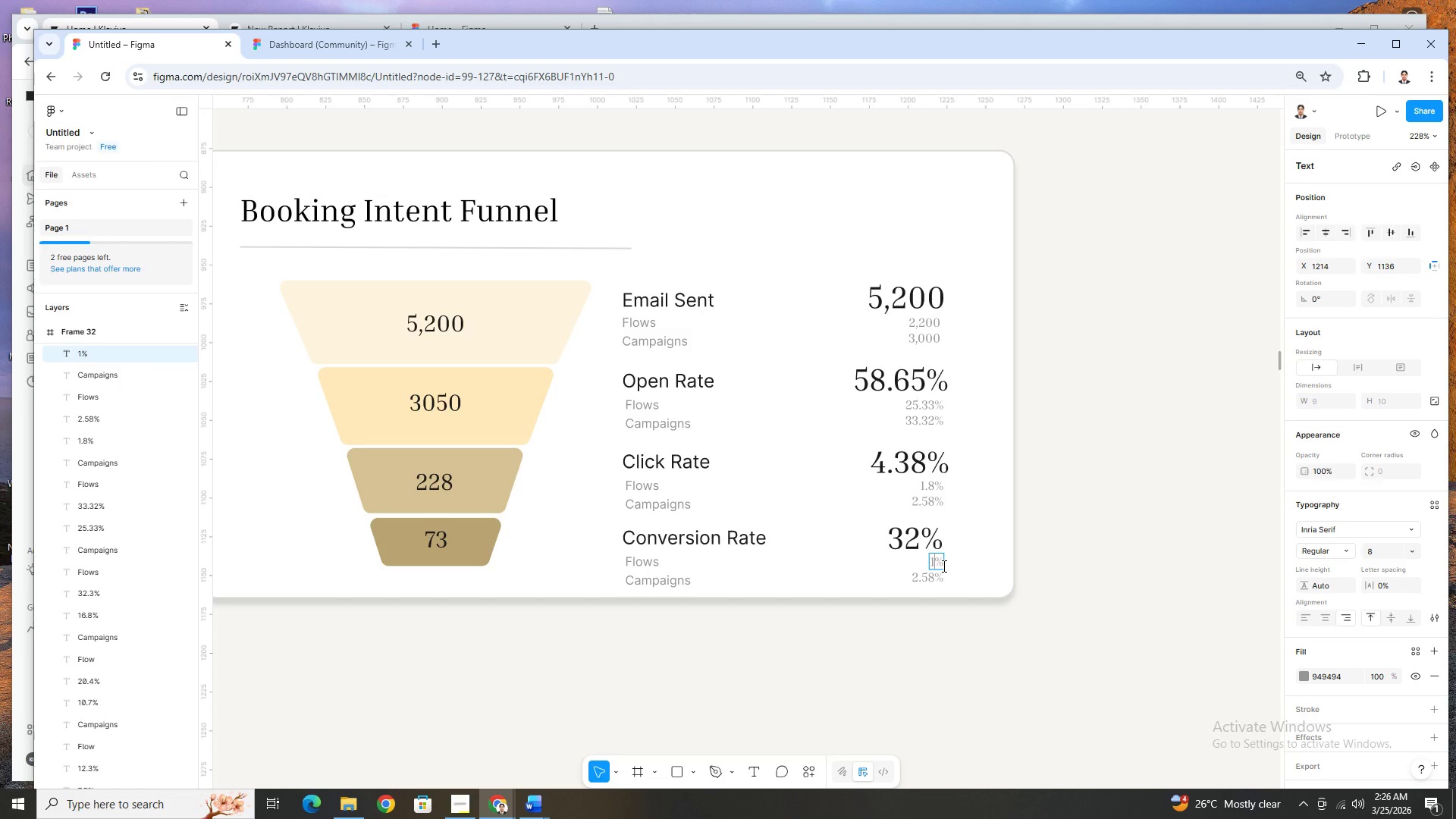 
key(5)
 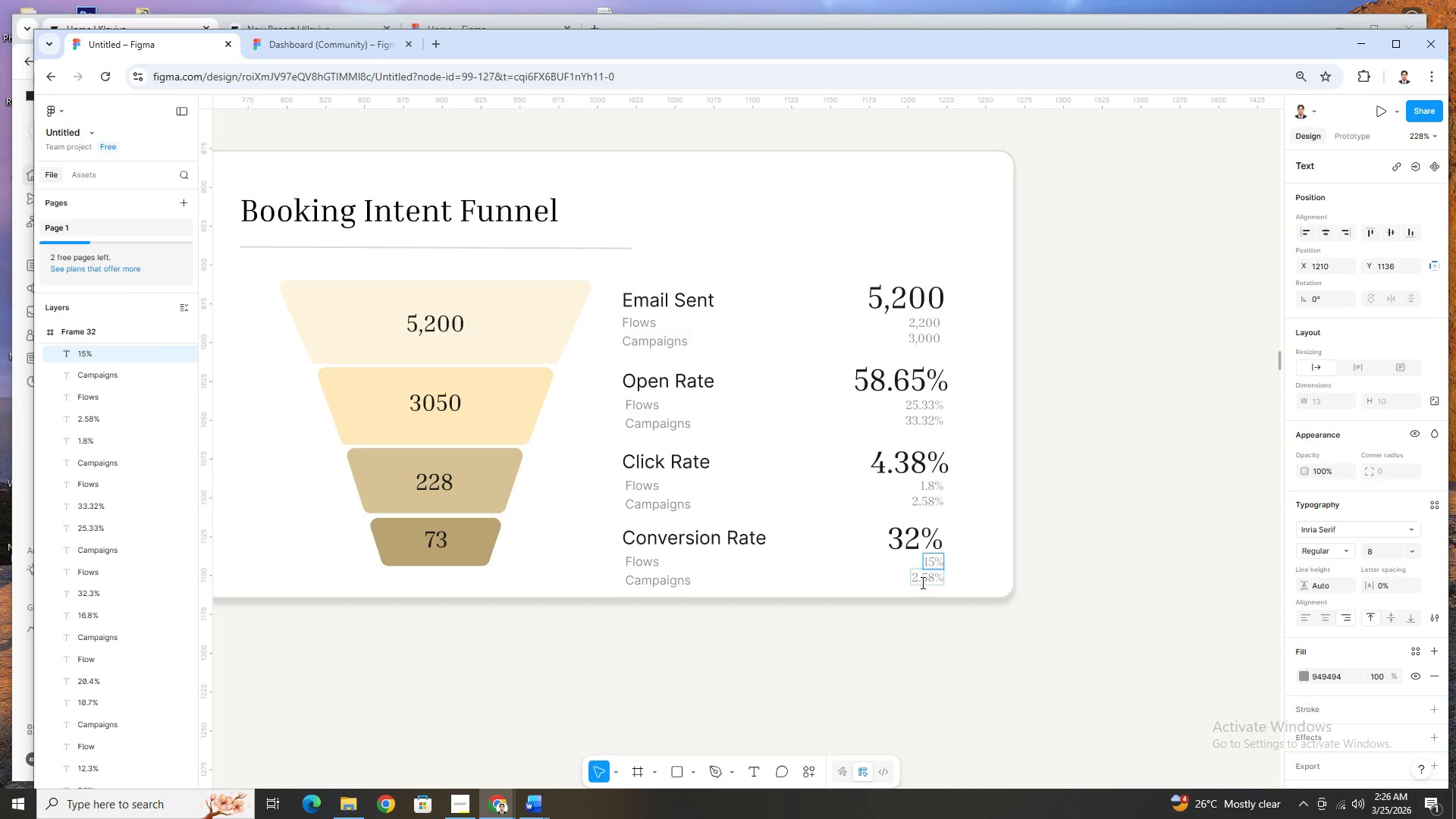 
double_click([924, 580])
 